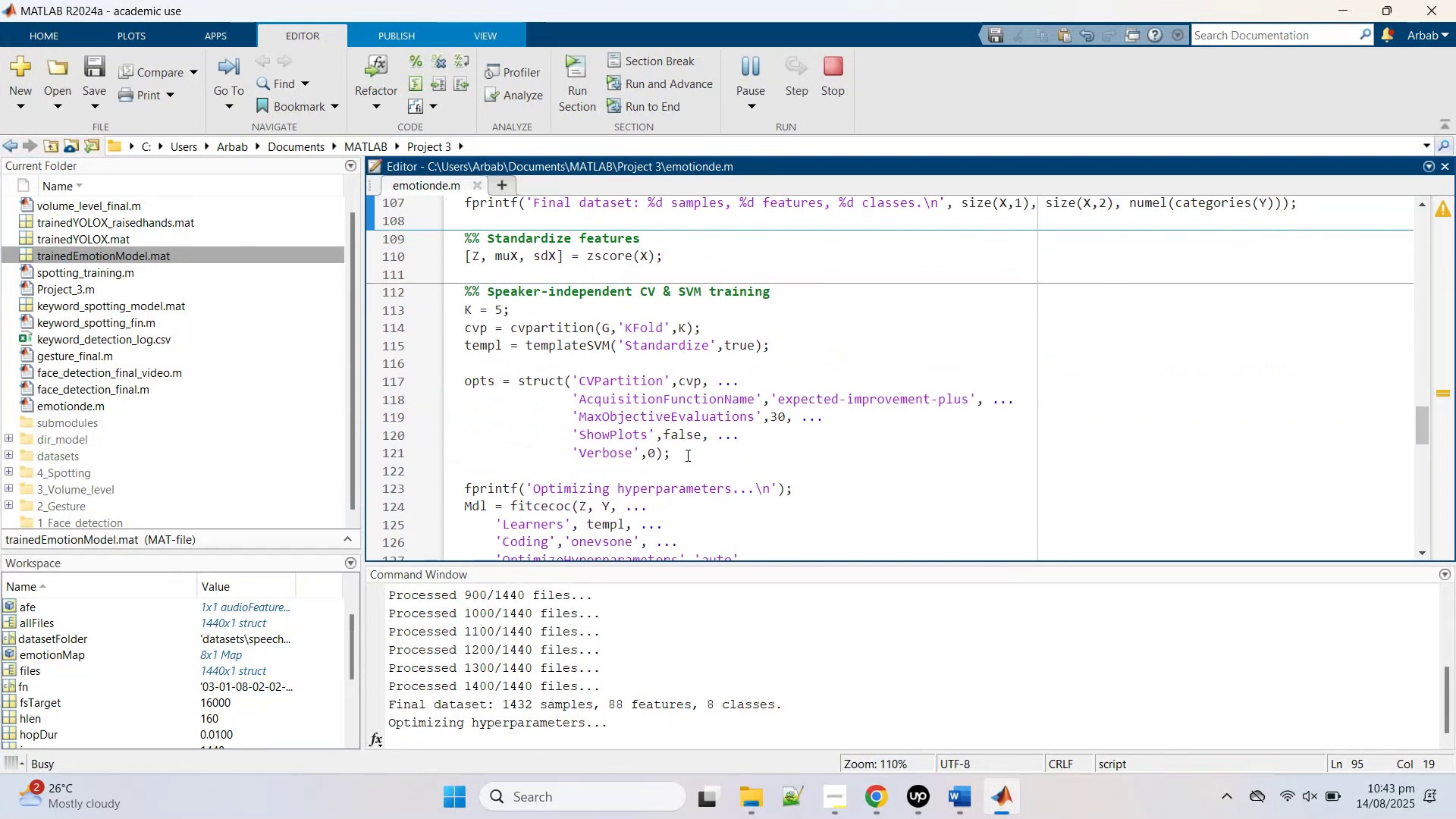 
left_click([687, 451])
 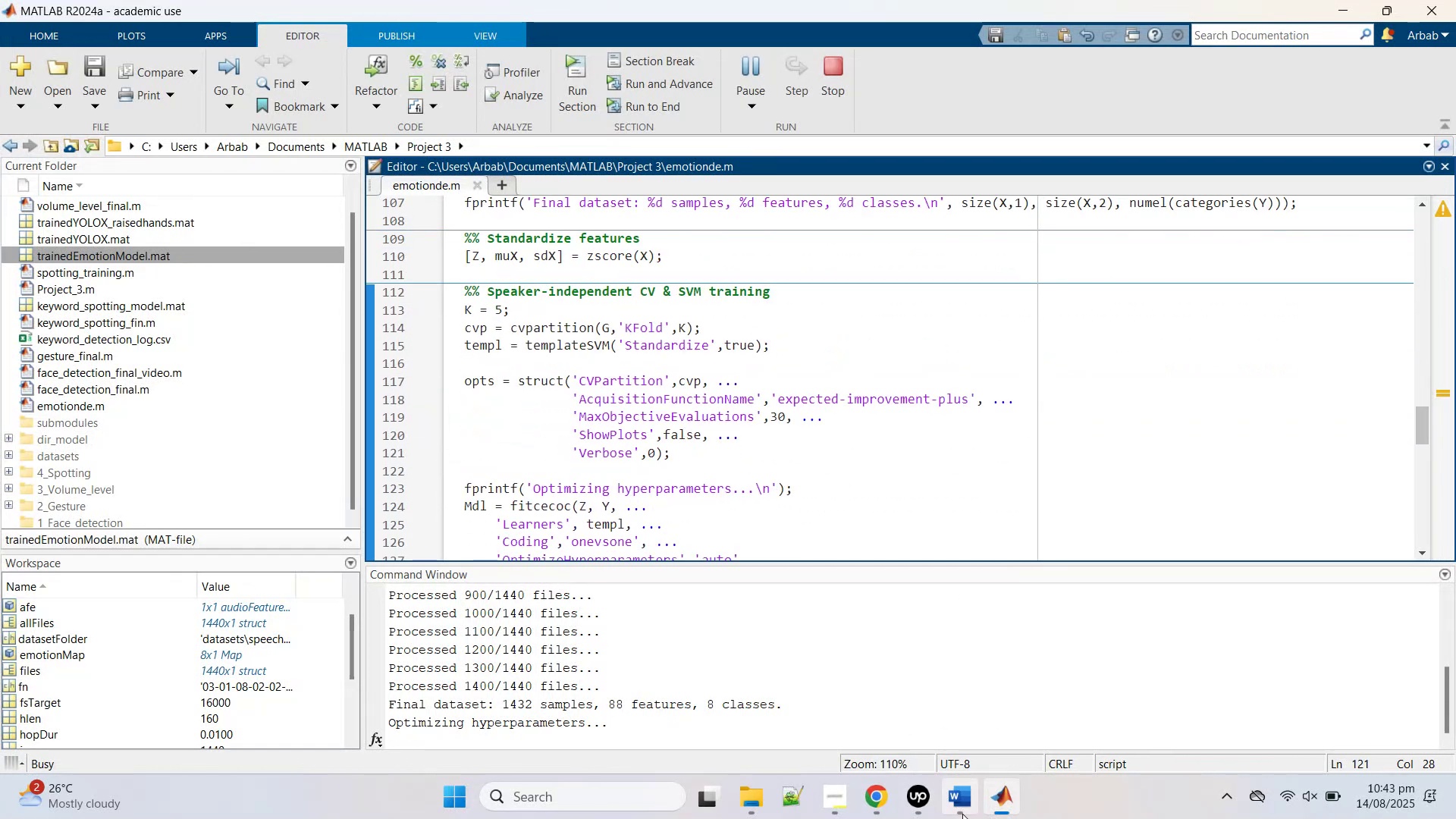 
left_click([963, 811])
 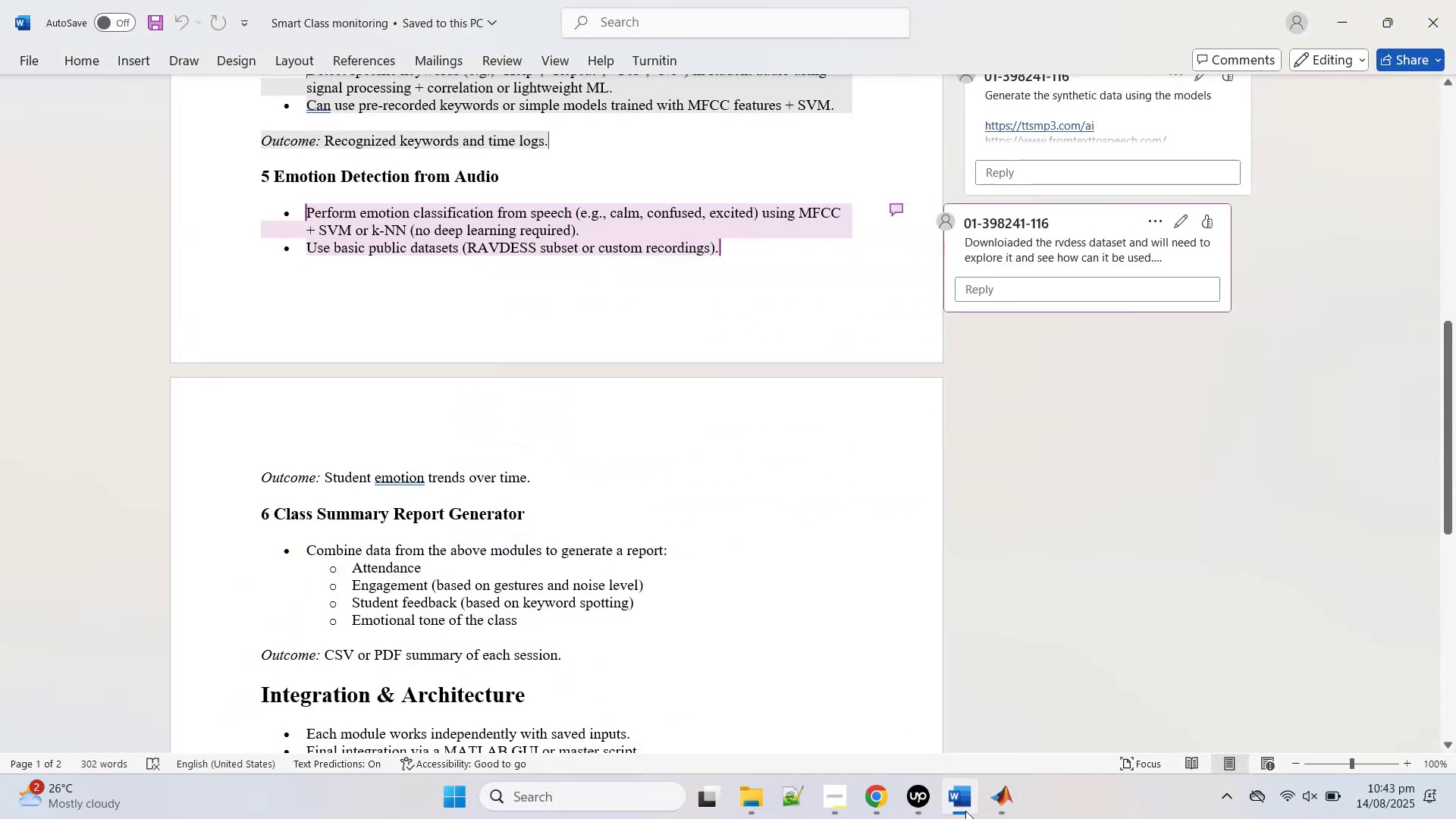 
left_click([965, 811])
 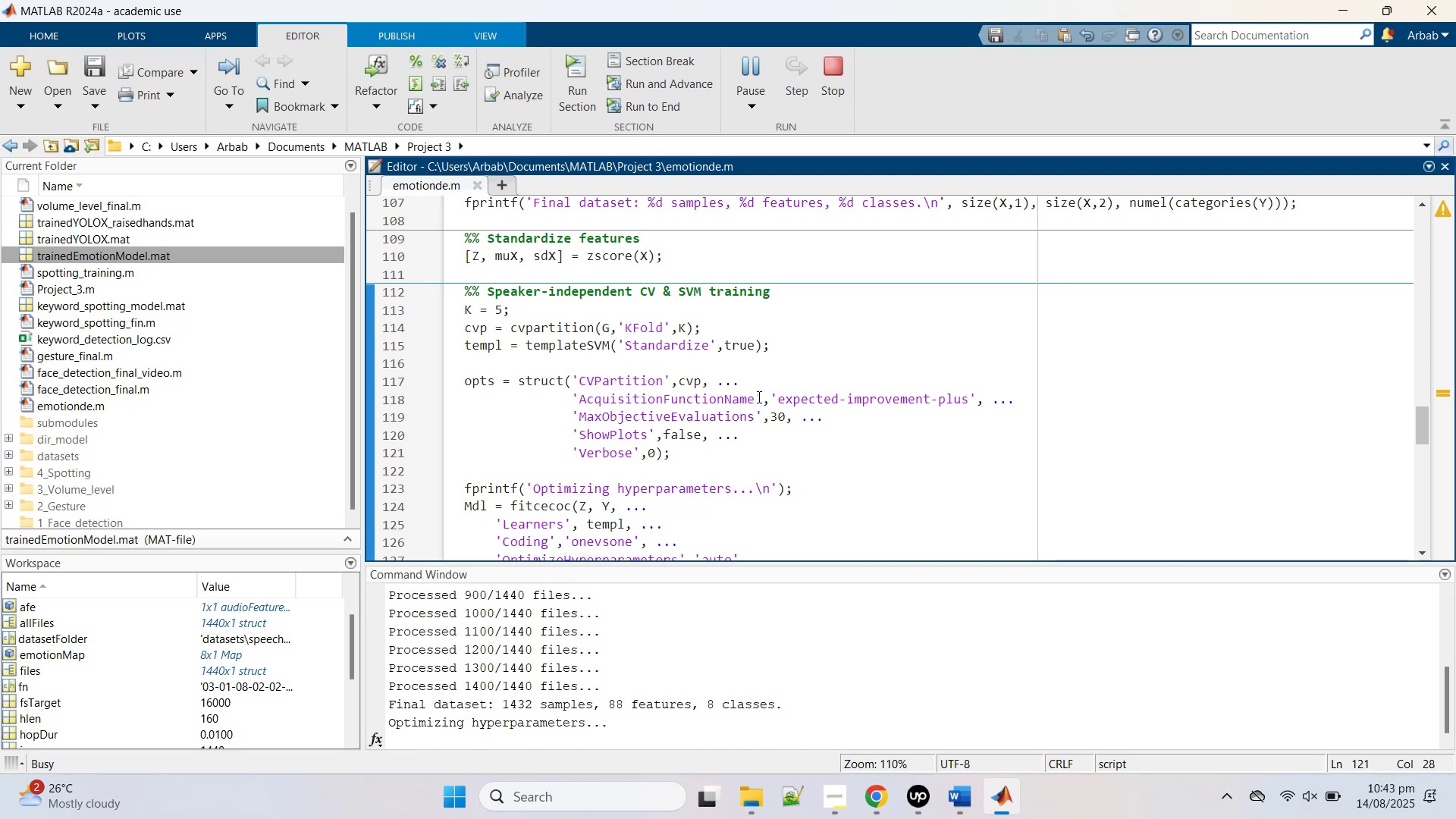 
wait(23.21)
 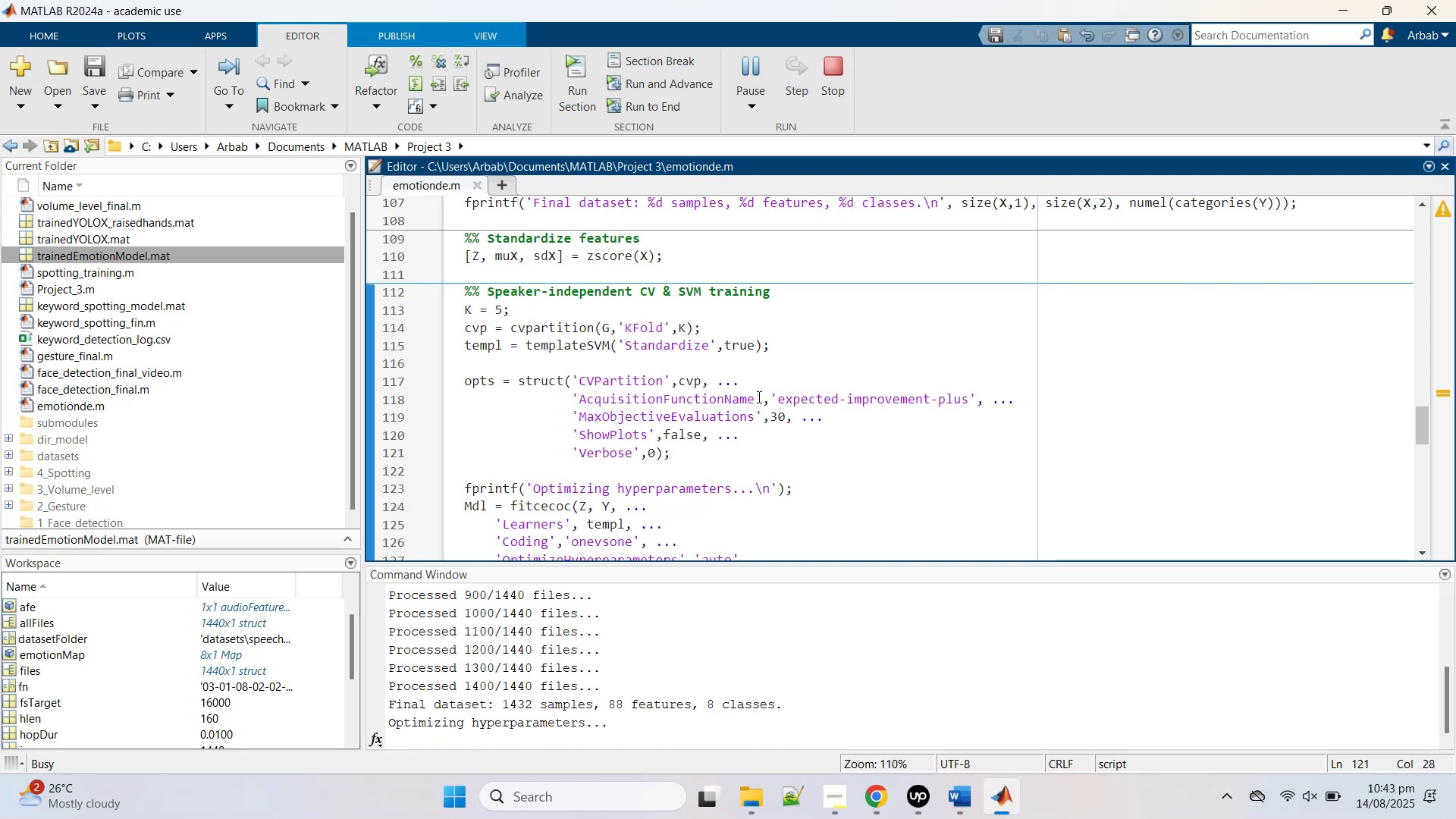 
left_click([755, 389])
 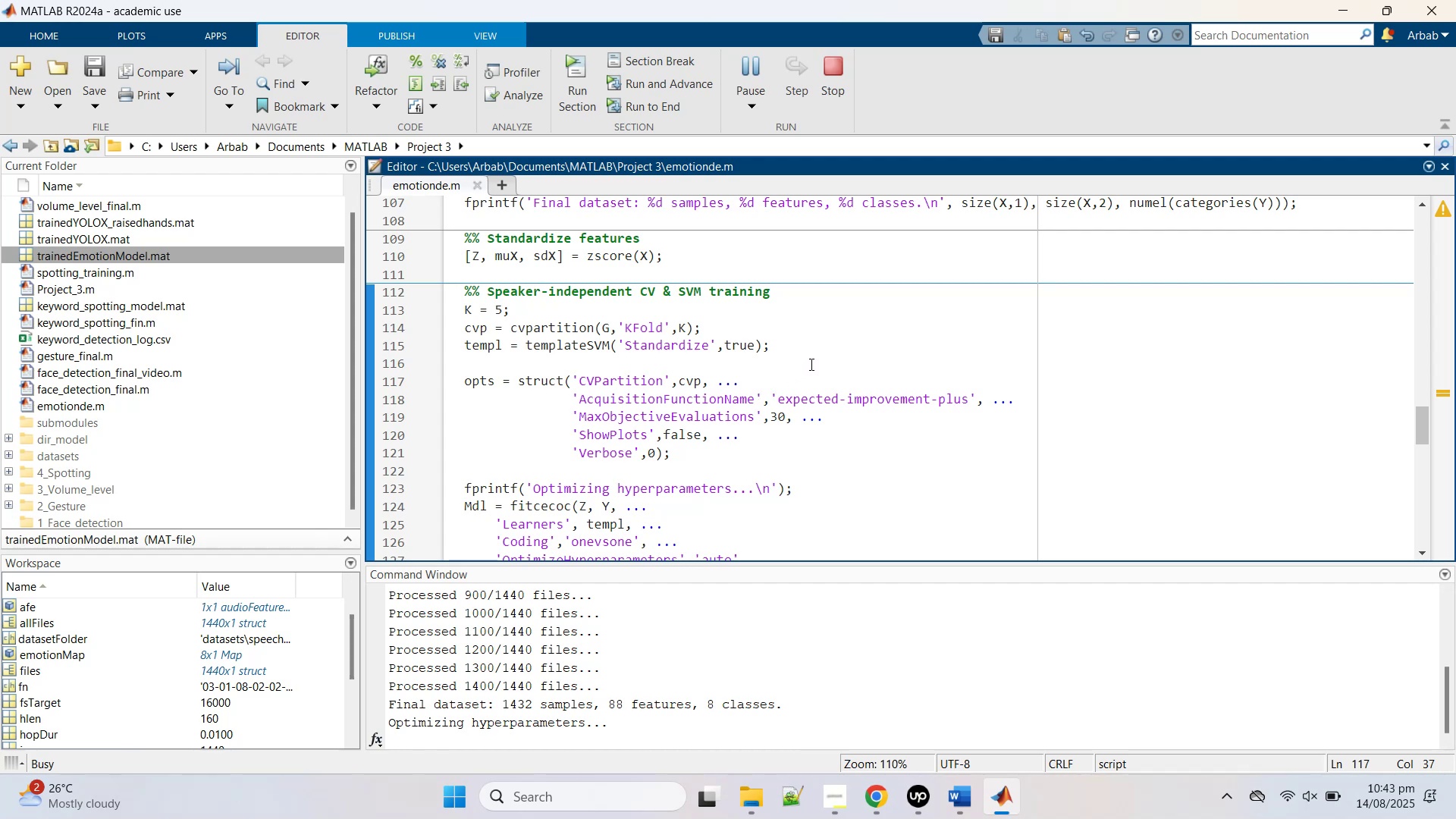 
wait(22.58)
 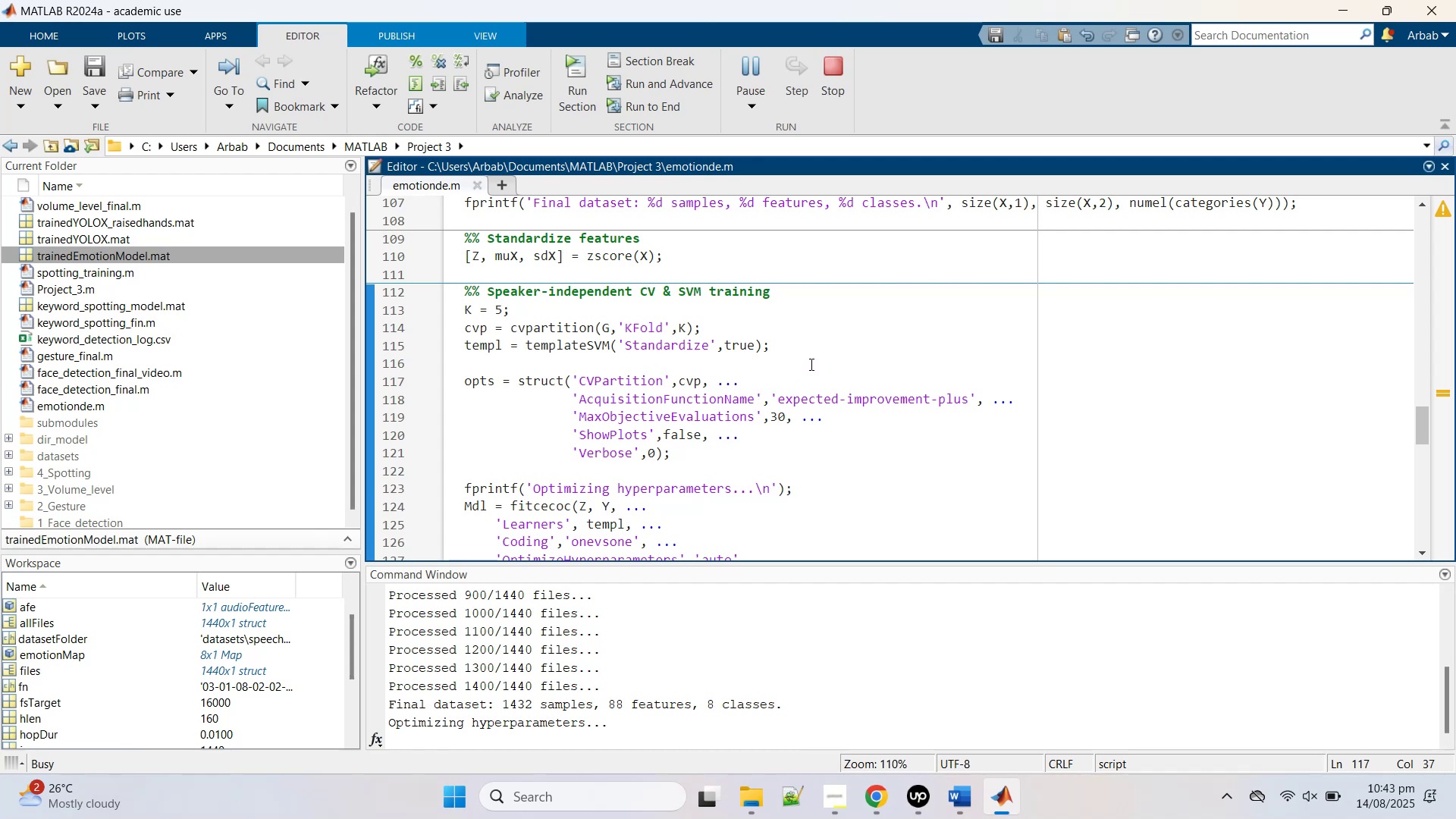 
left_click([962, 463])
 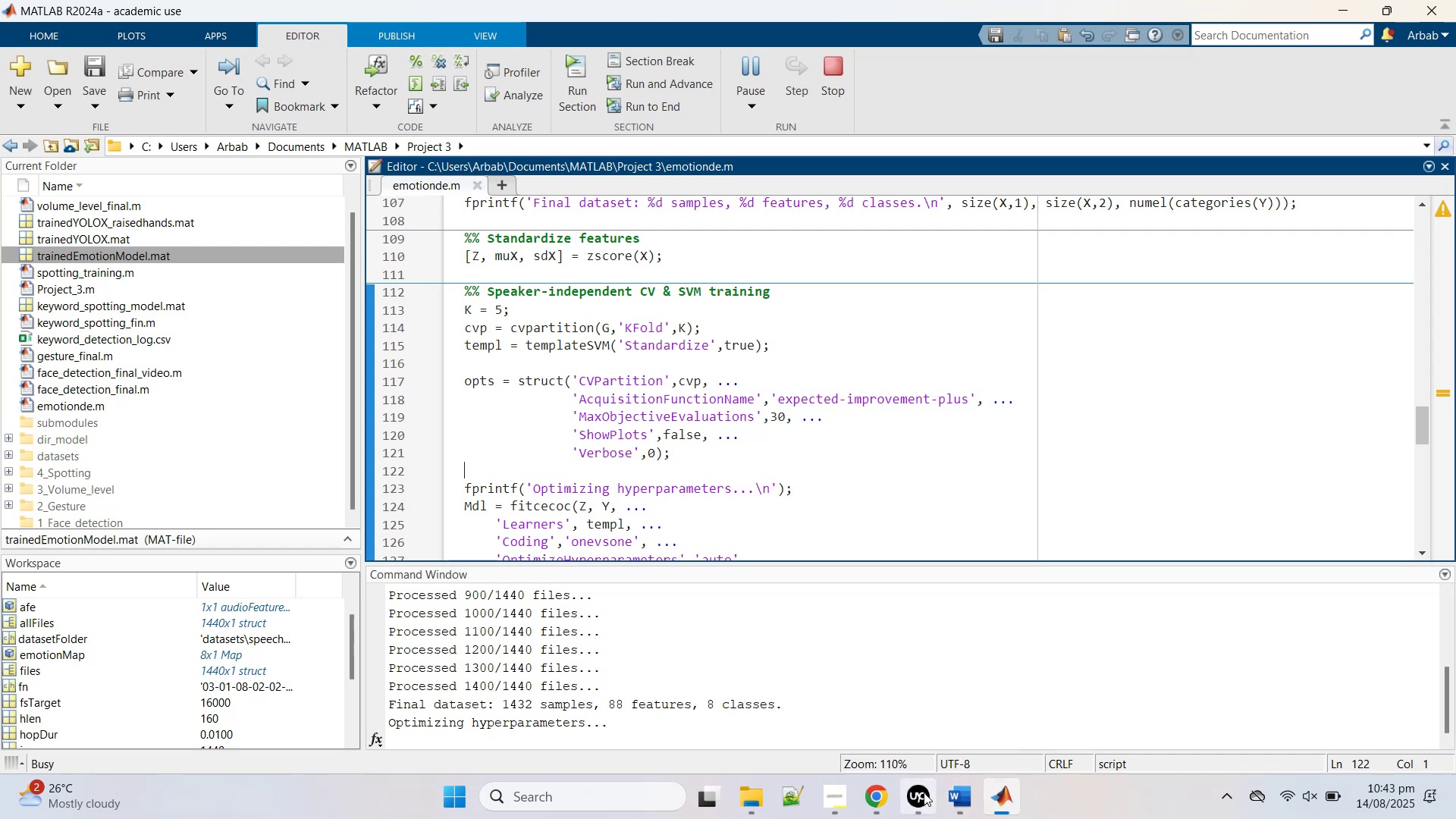 
double_click([923, 793])
 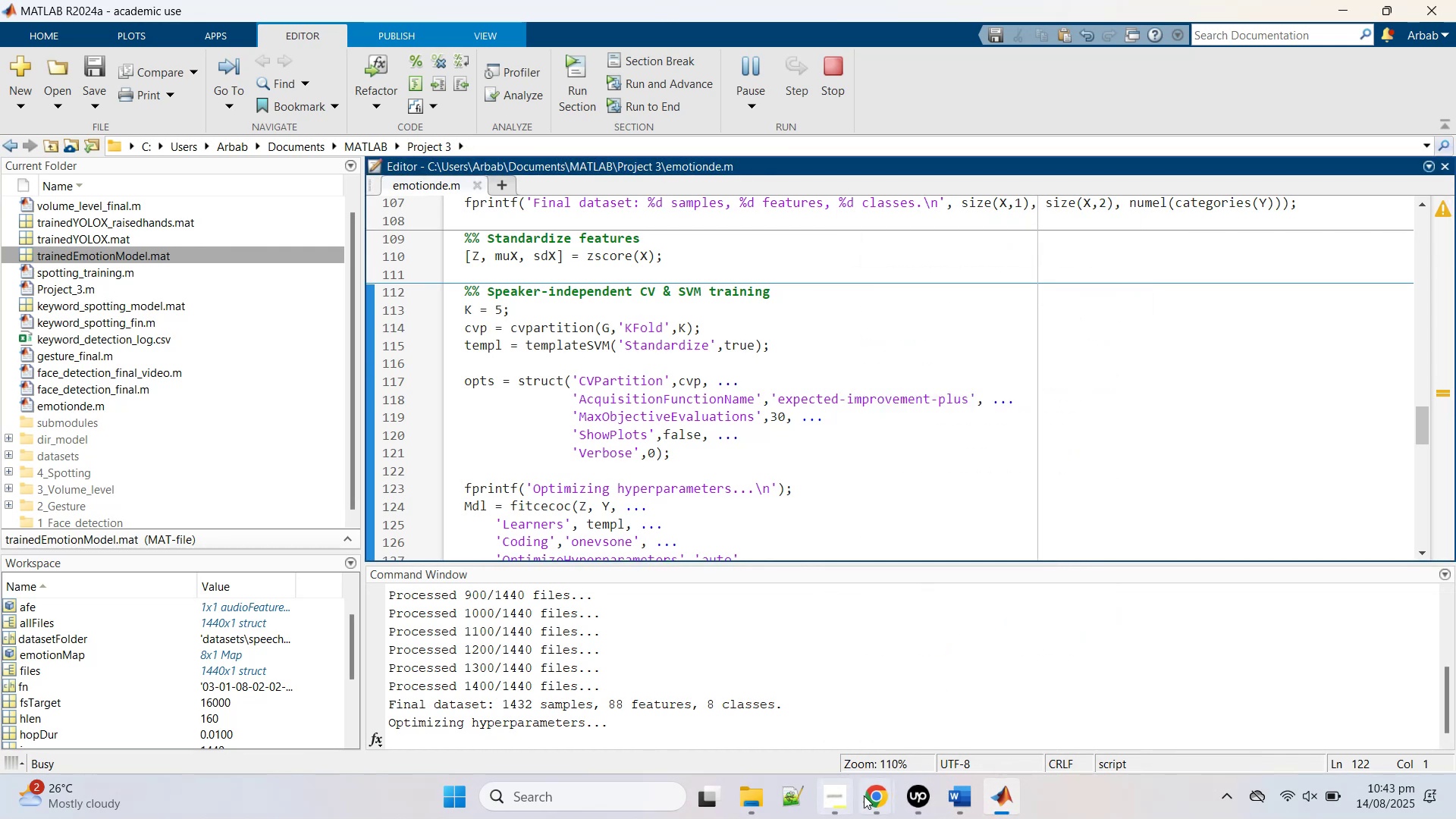 
left_click([865, 795])
 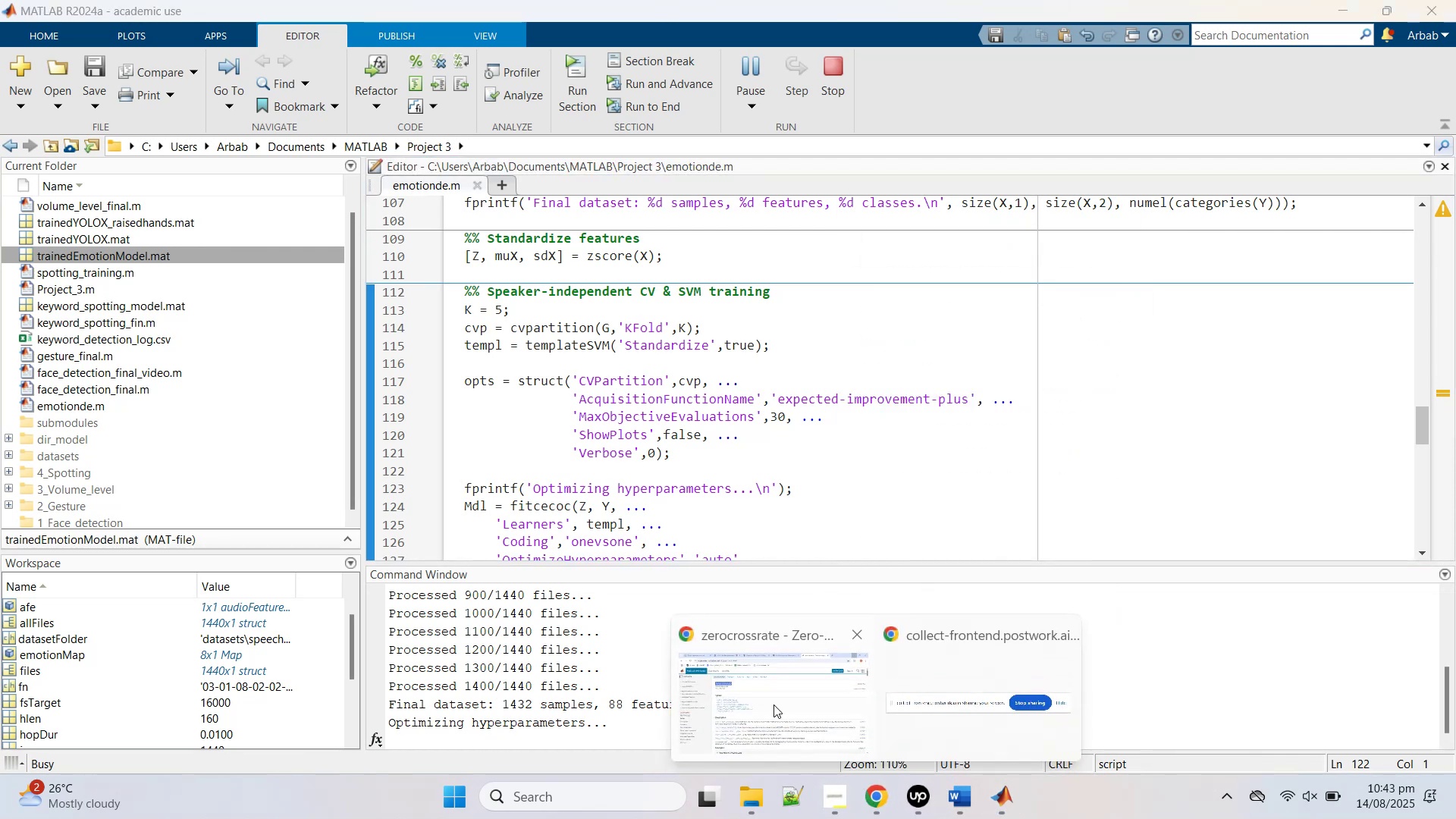 
left_click([774, 704])
 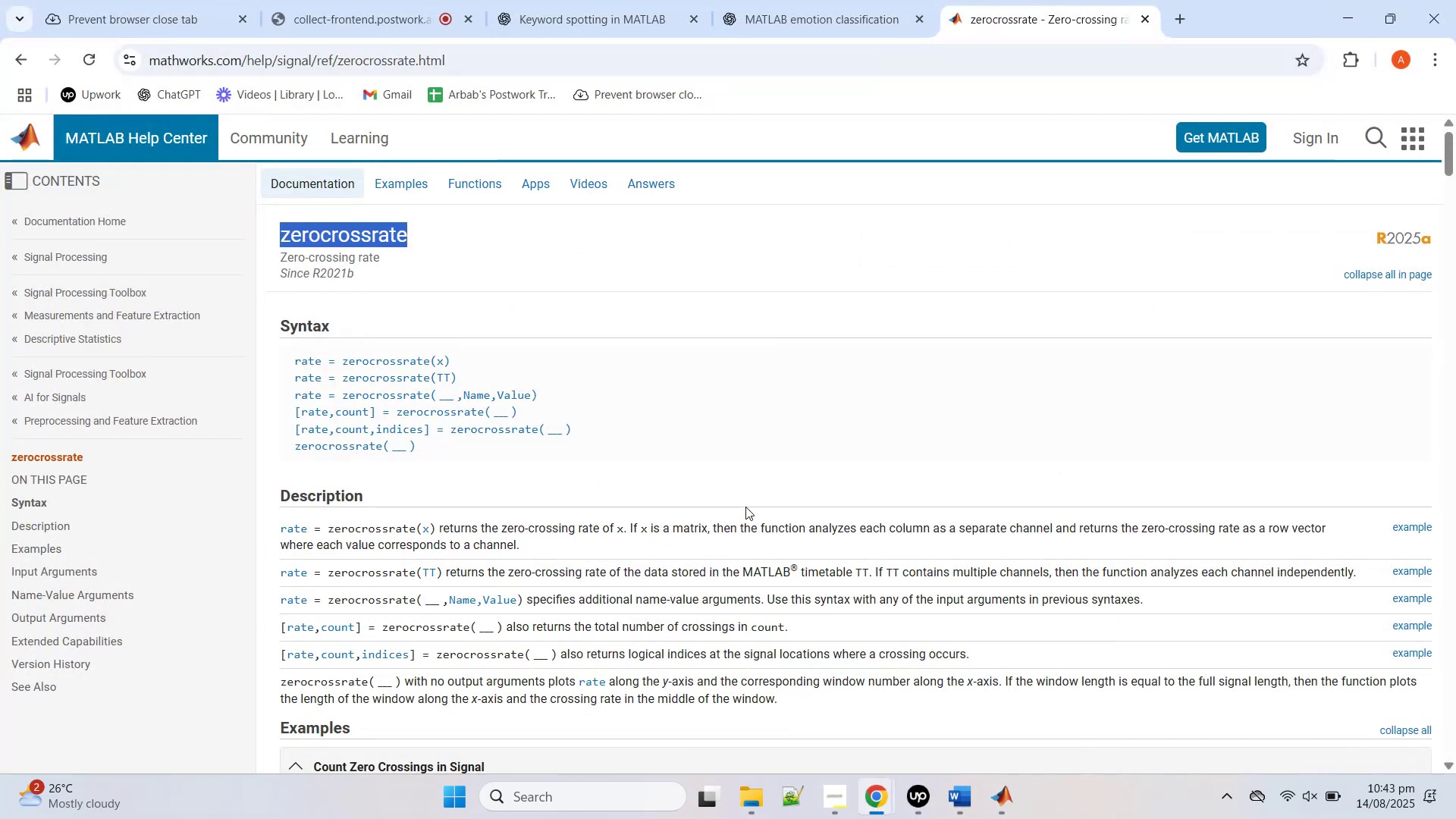 
scroll: coordinate [745, 505], scroll_direction: down, amount: 1.0
 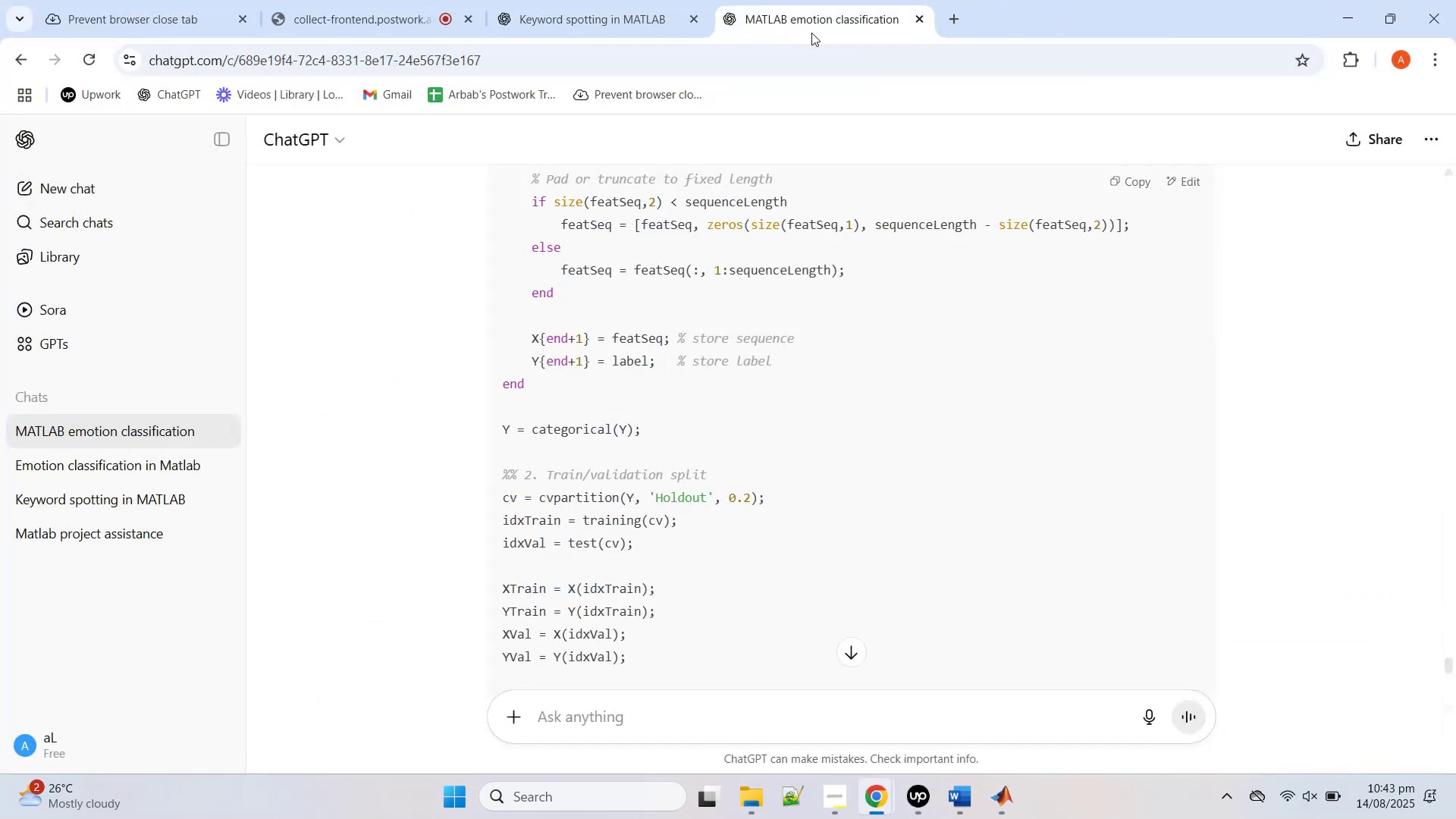 
scroll: coordinate [860, 466], scroll_direction: up, amount: 96.0
 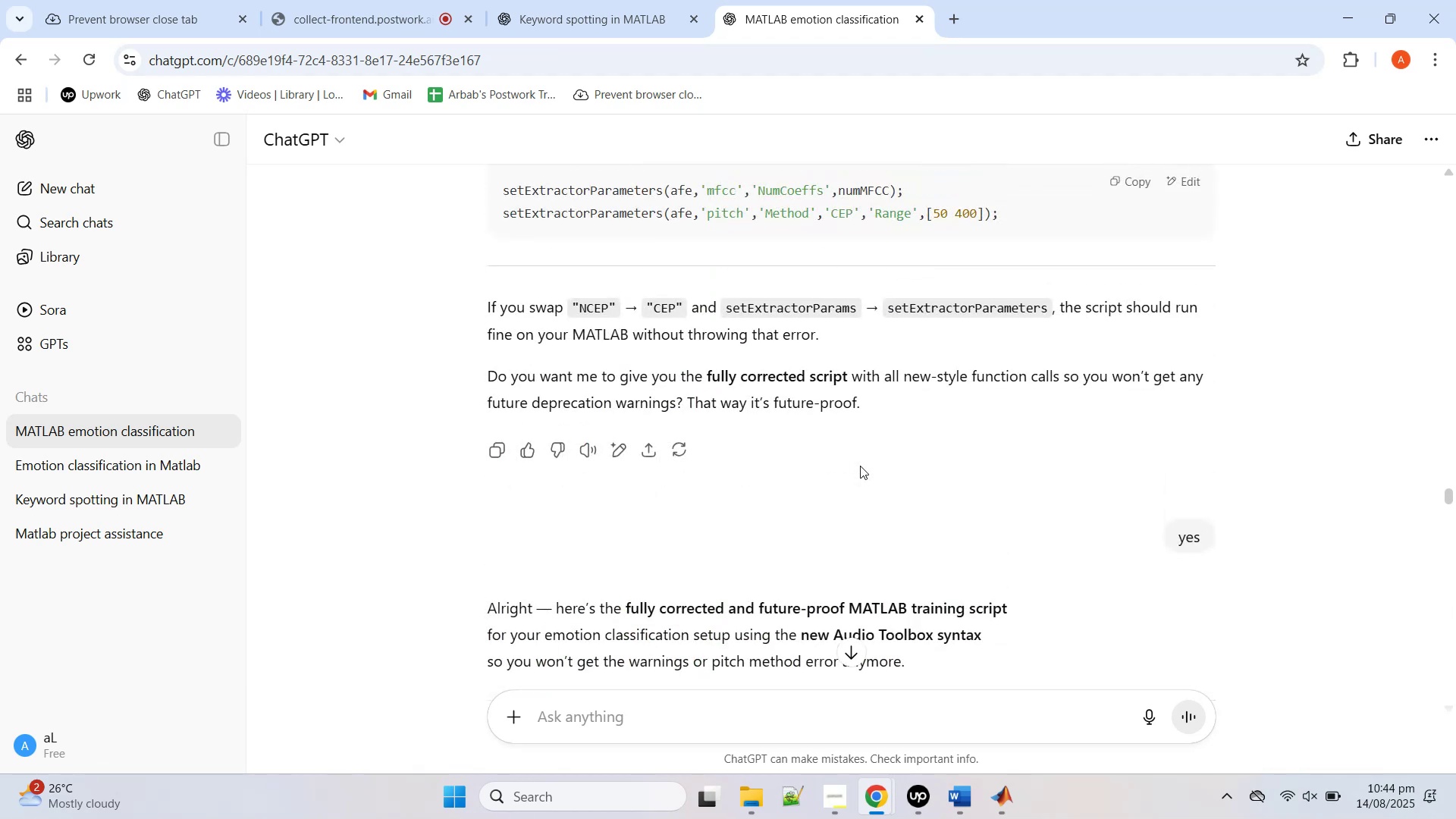 
scroll: coordinate [860, 466], scroll_direction: down, amount: 14.0
 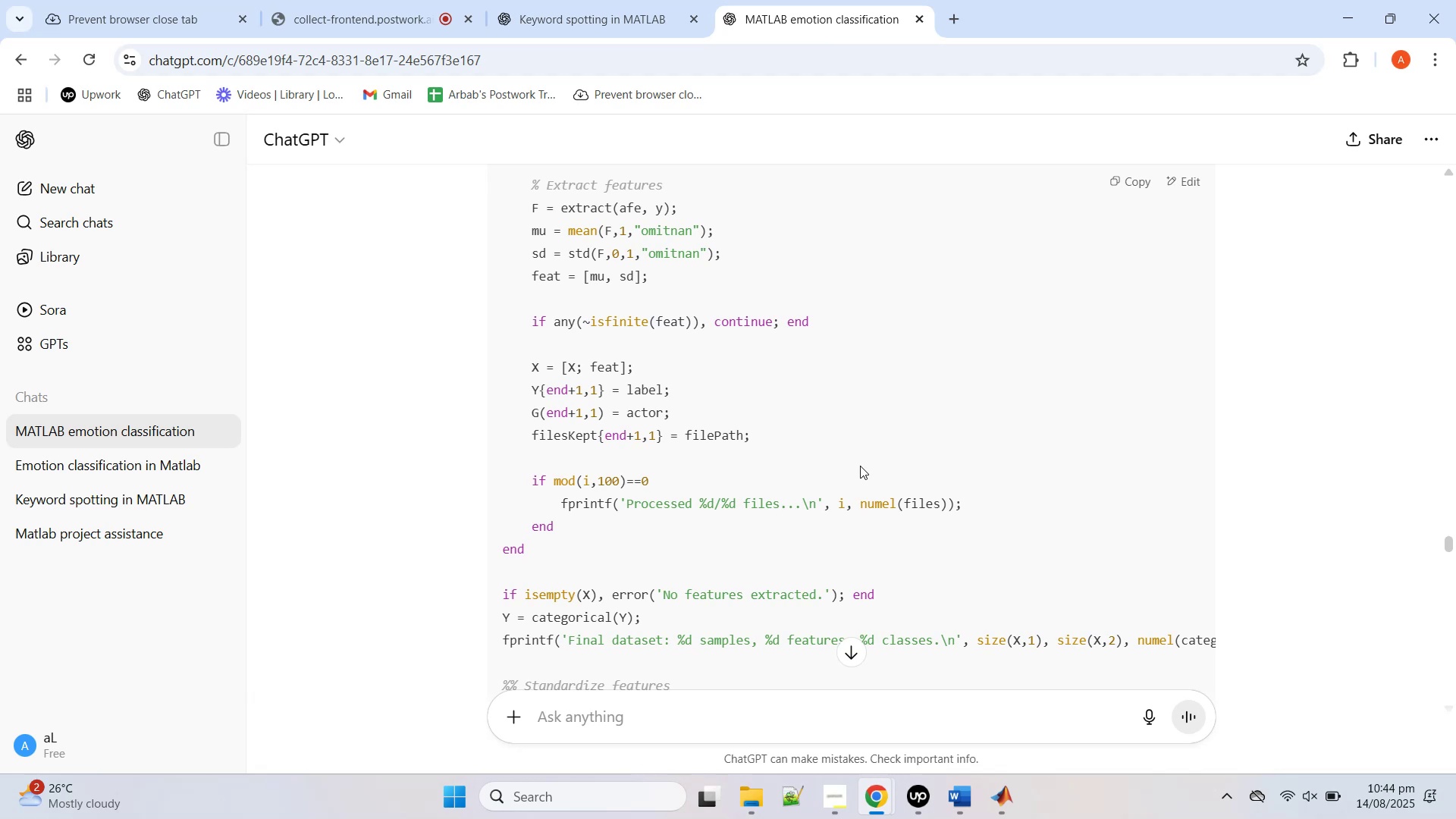 
left_click_drag(start_coordinate=[657, 504], to_coordinate=[929, 524])
 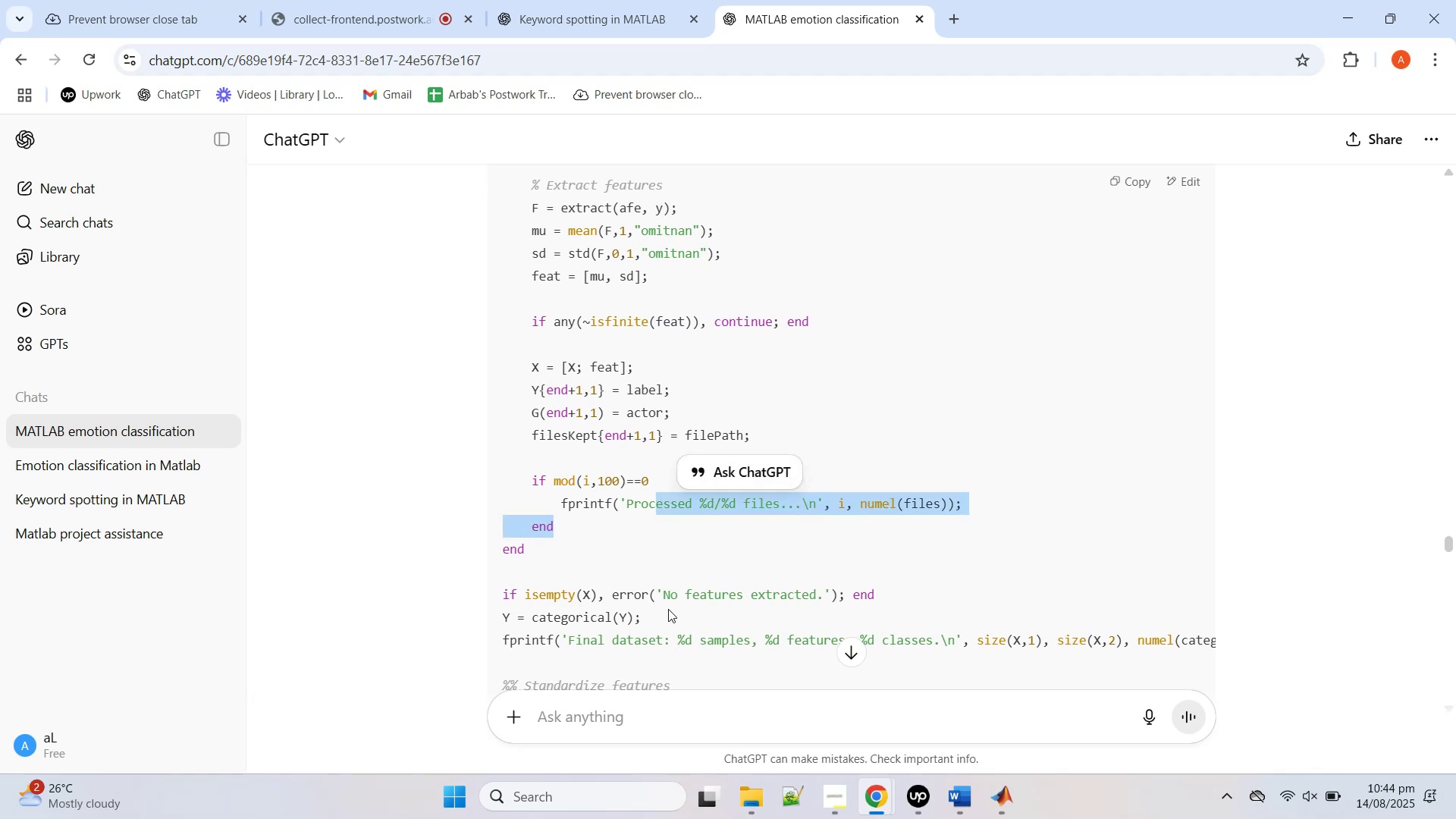 
scroll: coordinate [653, 557], scroll_direction: down, amount: 6.0
 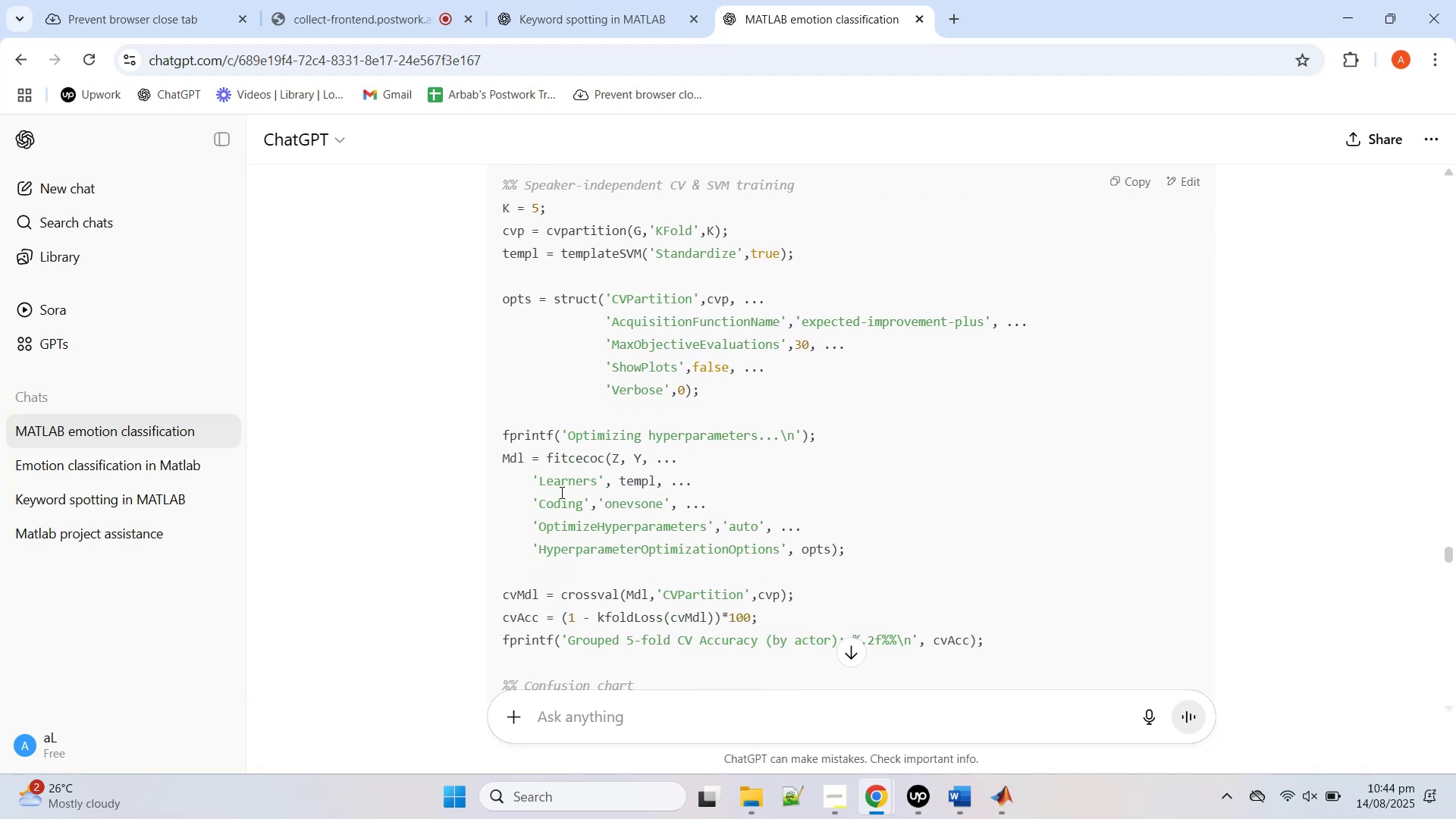 
left_click_drag(start_coordinate=[507, 431], to_coordinate=[811, 439])
 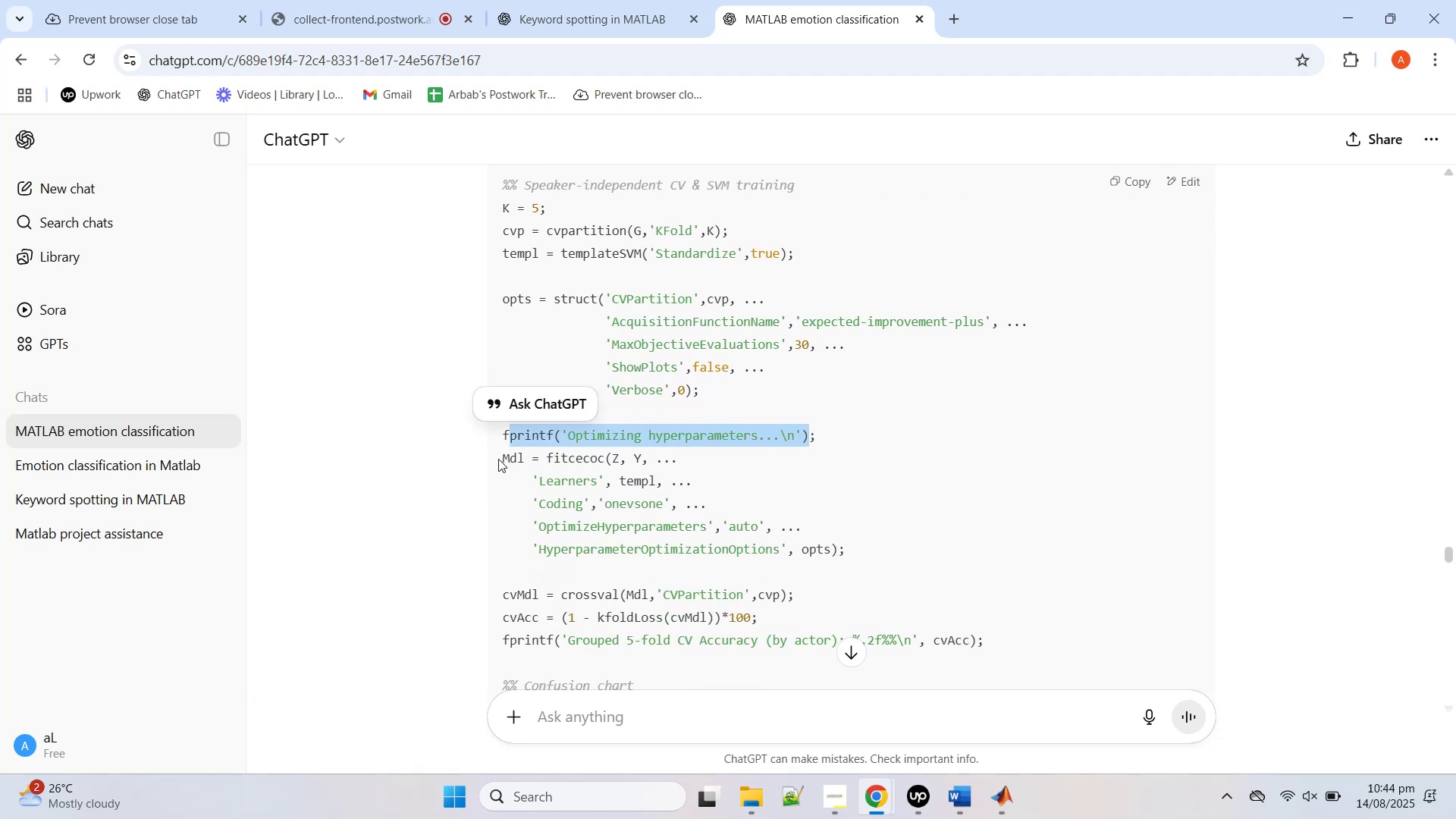 
left_click_drag(start_coordinate=[507, 456], to_coordinate=[846, 546])
 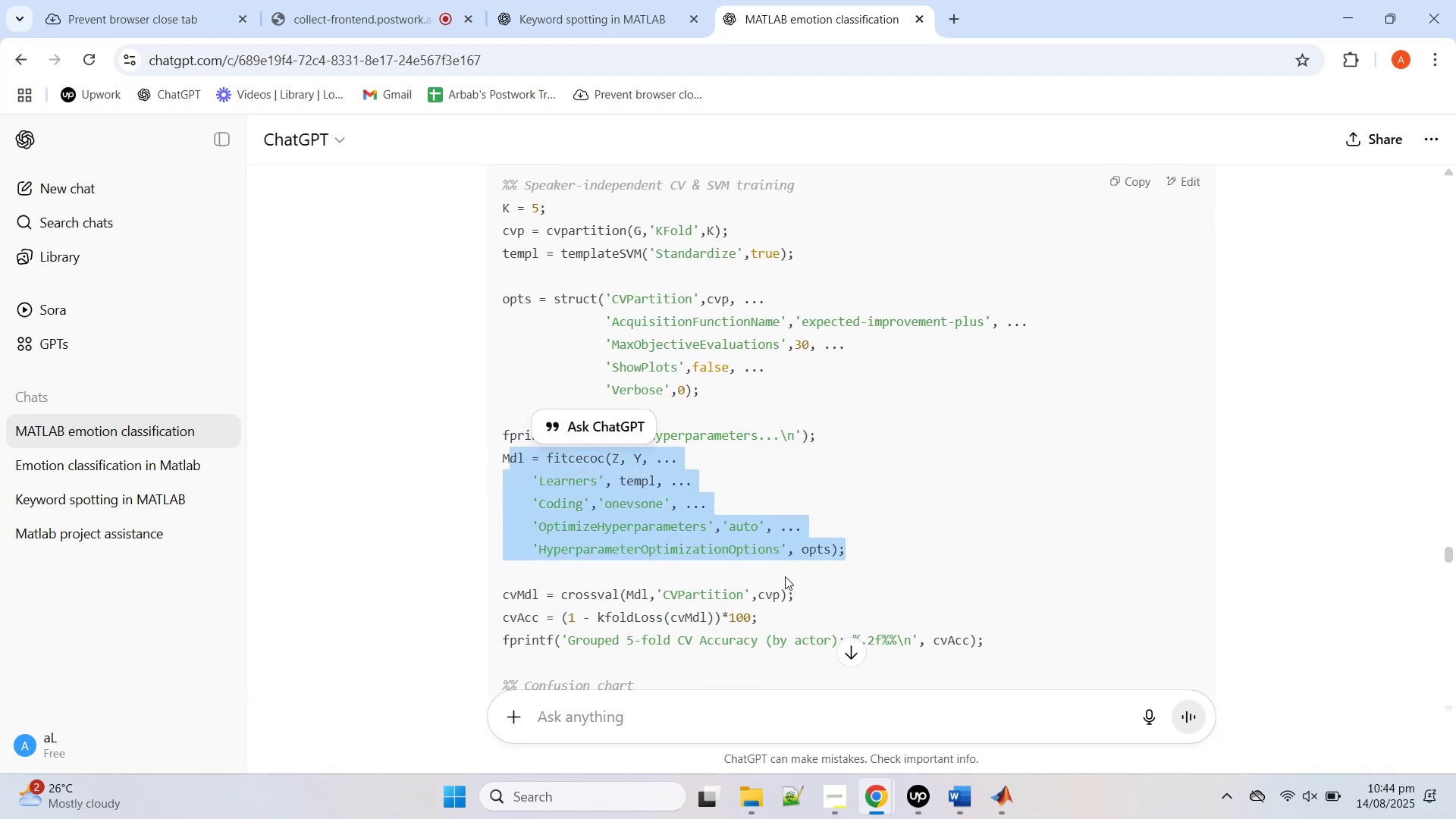 
scroll: coordinate [785, 576], scroll_direction: down, amount: 1.0
 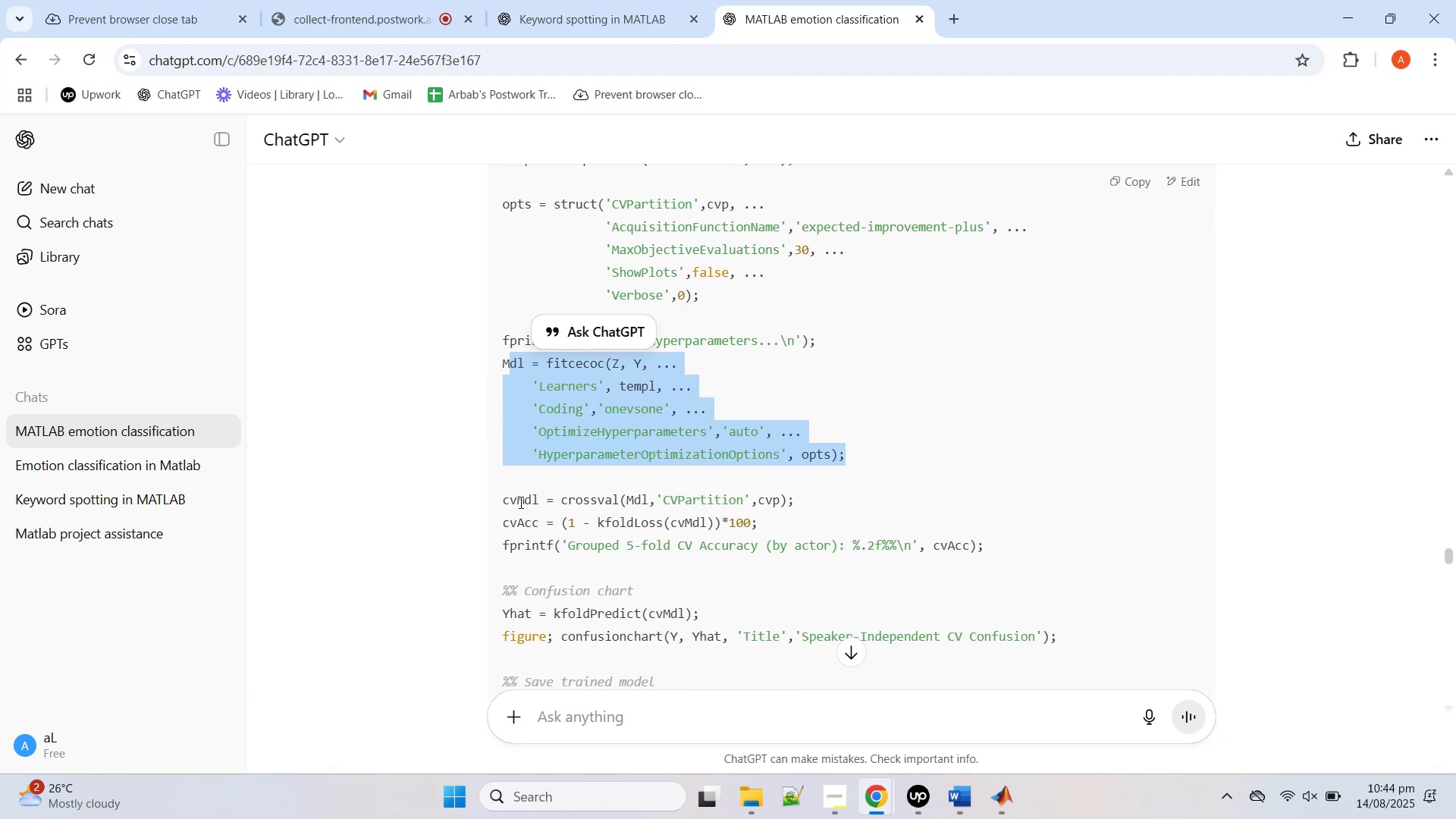 
left_click_drag(start_coordinate=[513, 504], to_coordinate=[984, 525])
 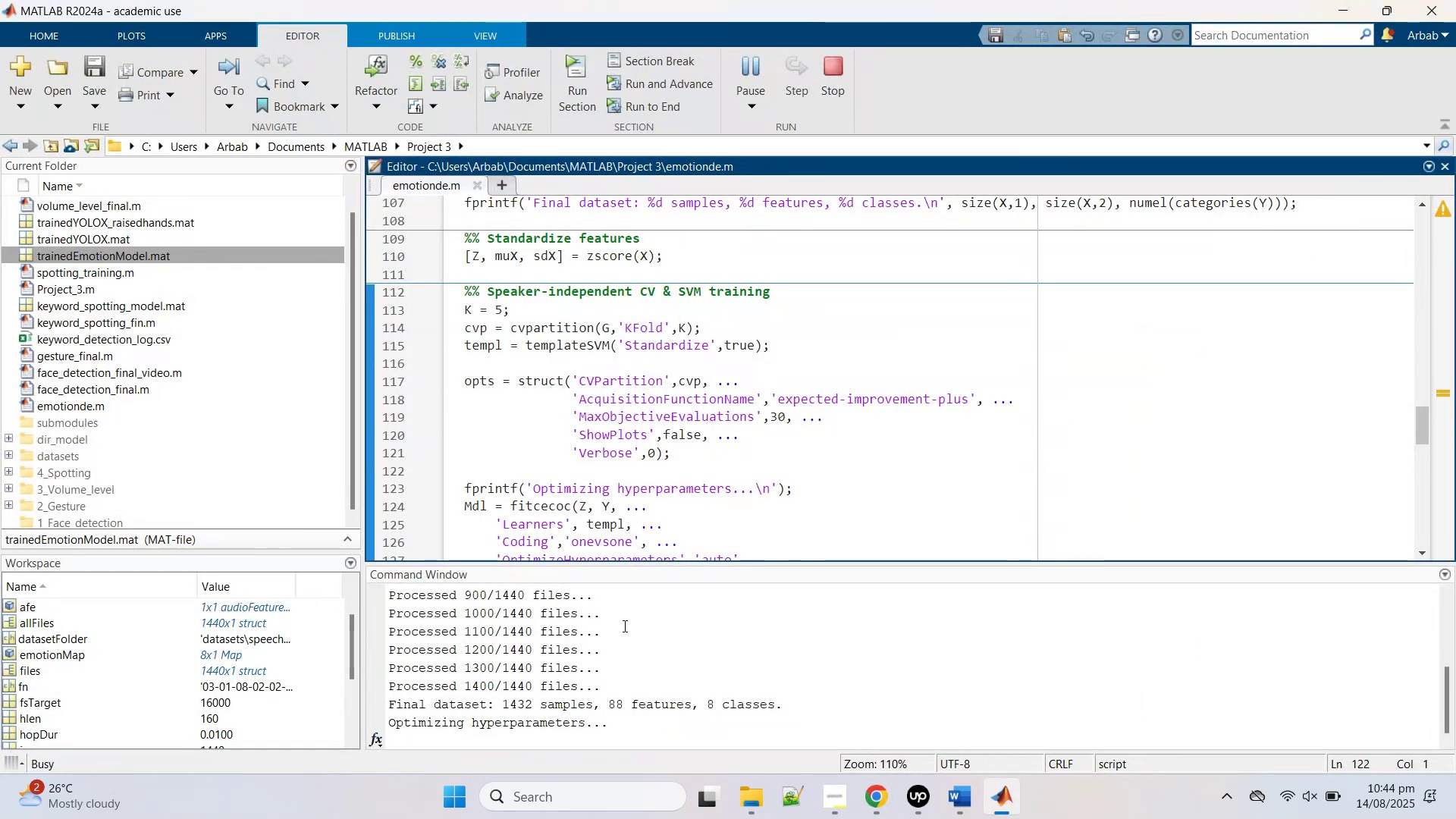 
left_click([747, 52])
 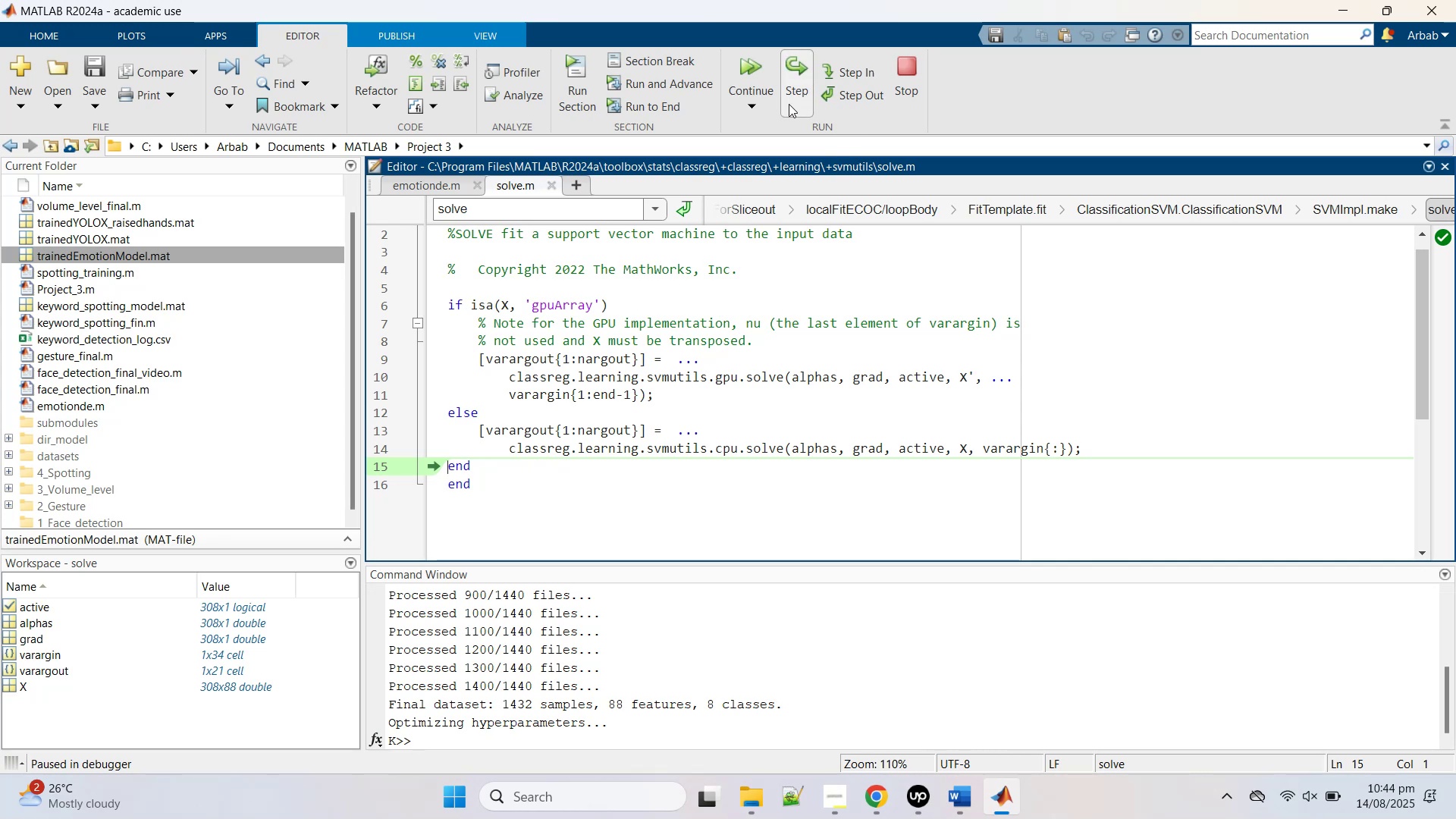 
wait(6.26)
 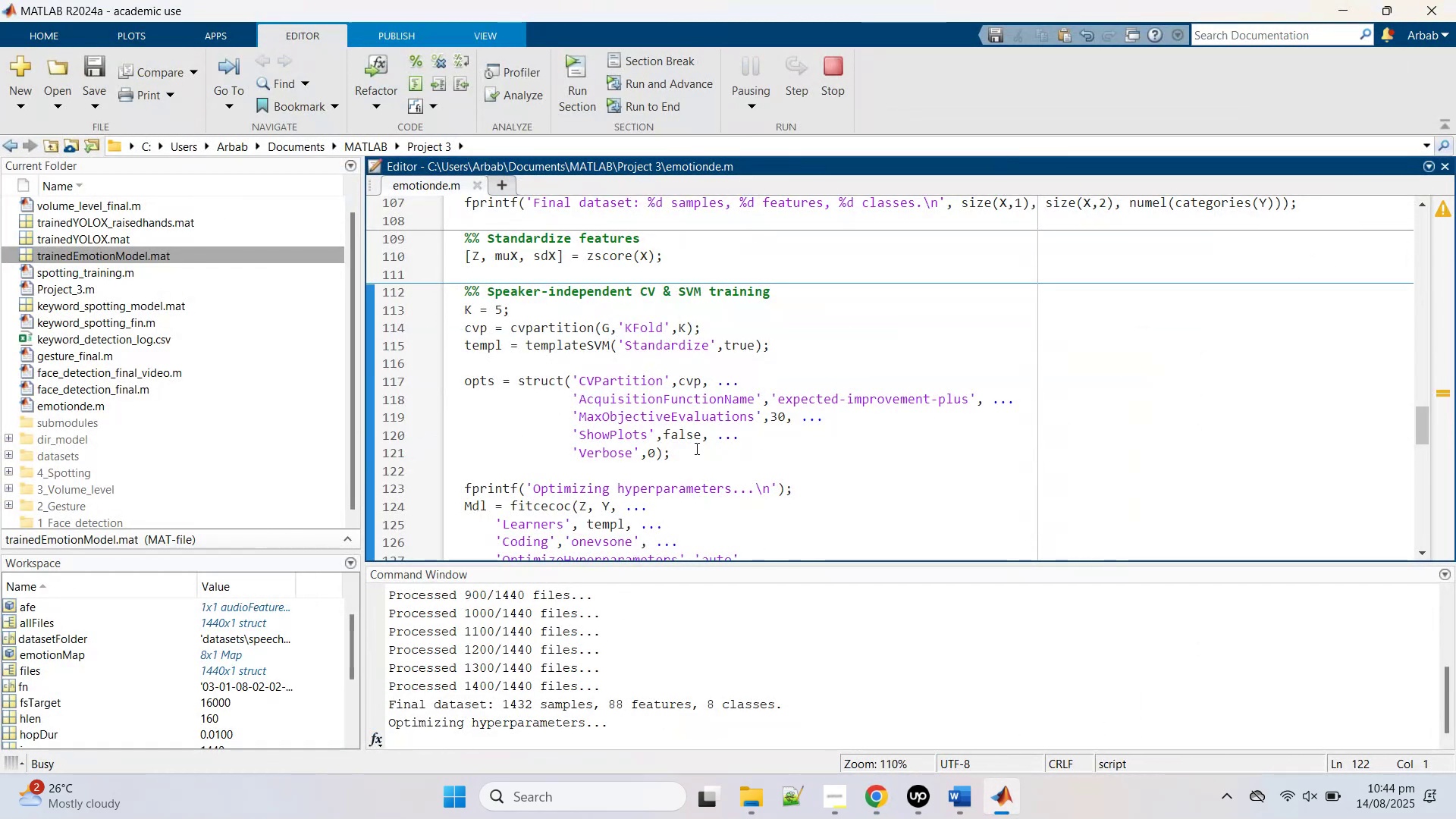 
left_click([839, 98])
 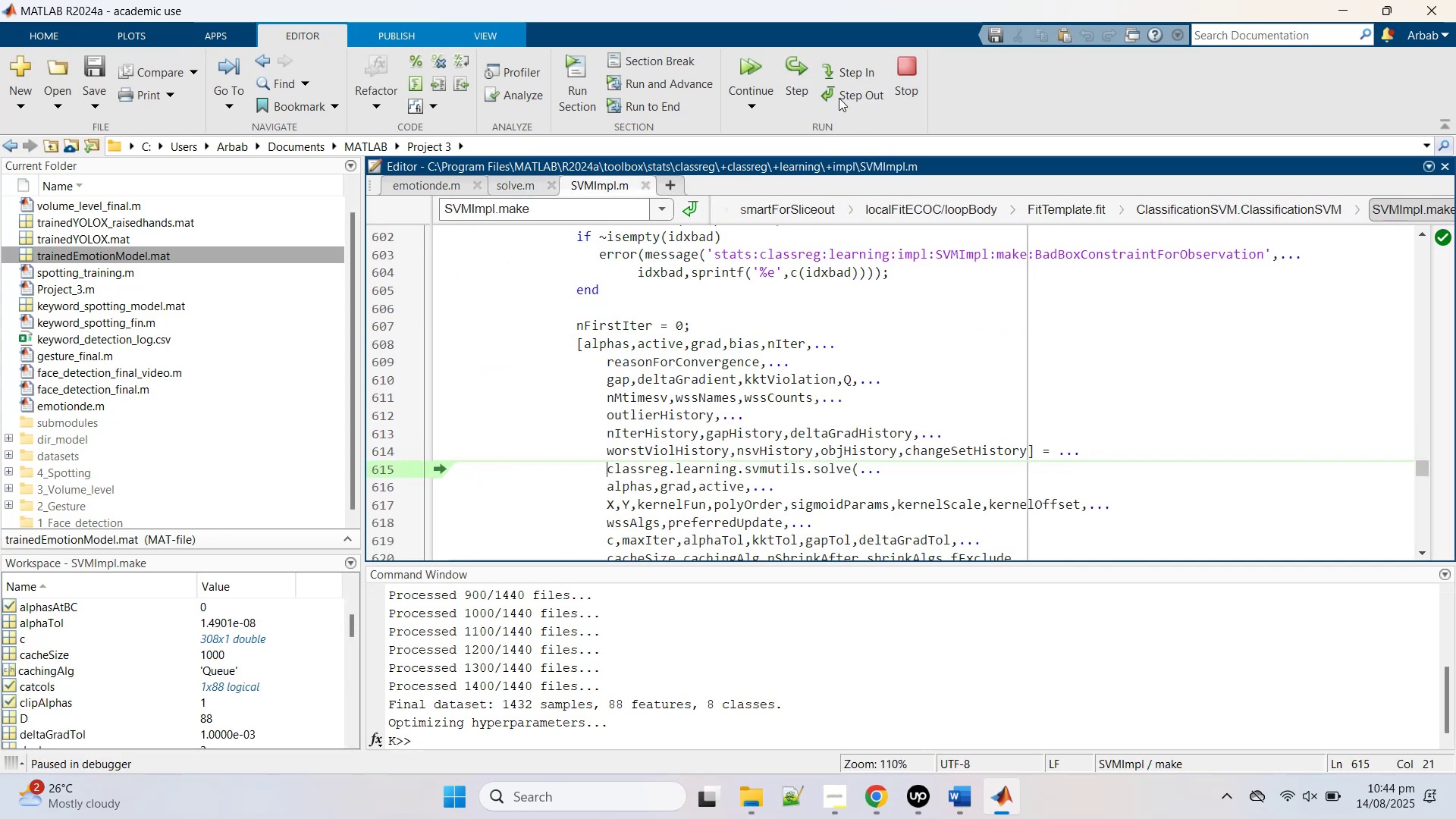 
left_click([839, 98])
 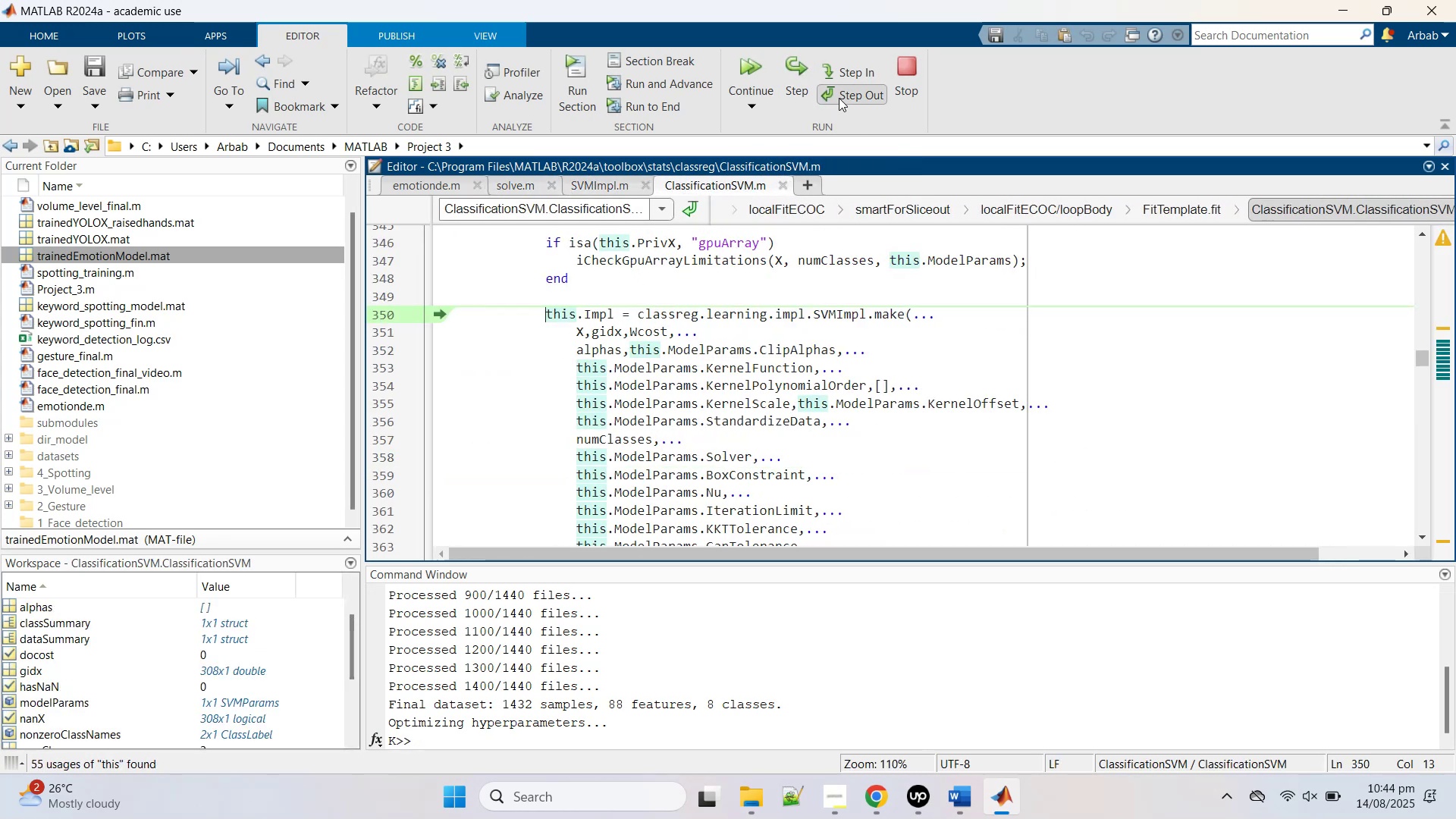 
left_click([839, 98])
 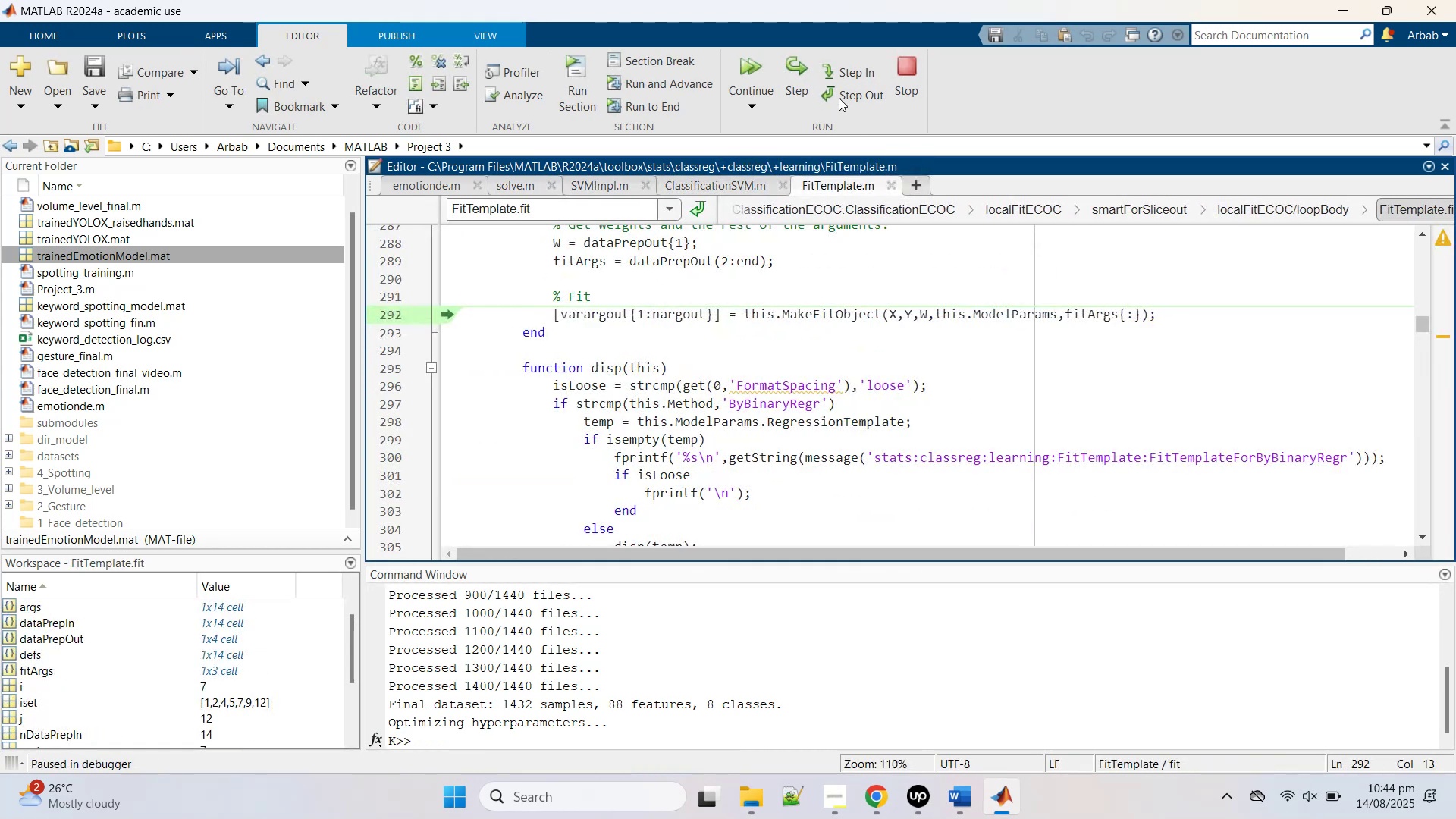 
left_click([839, 98])
 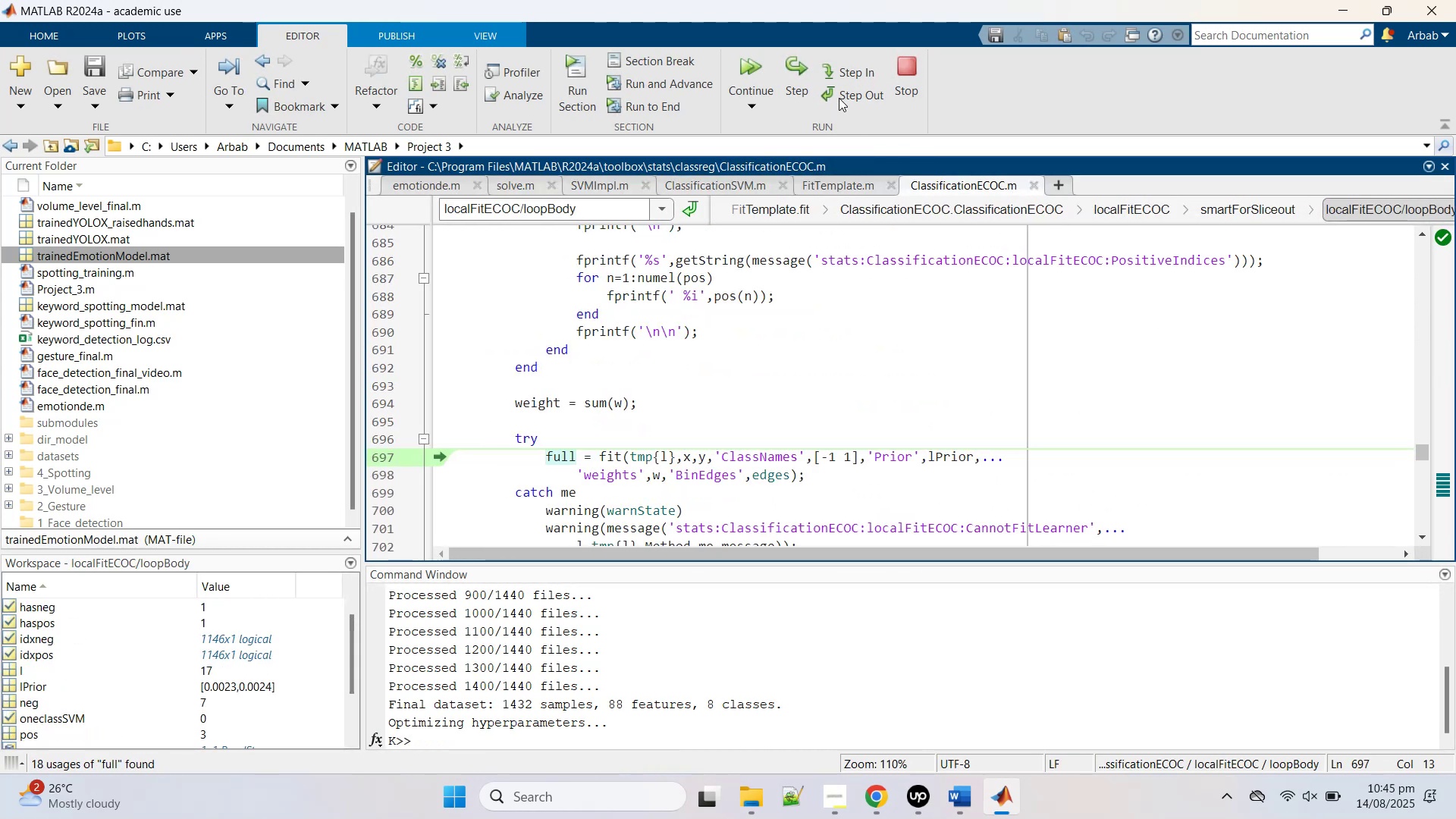 
left_click([839, 98])
 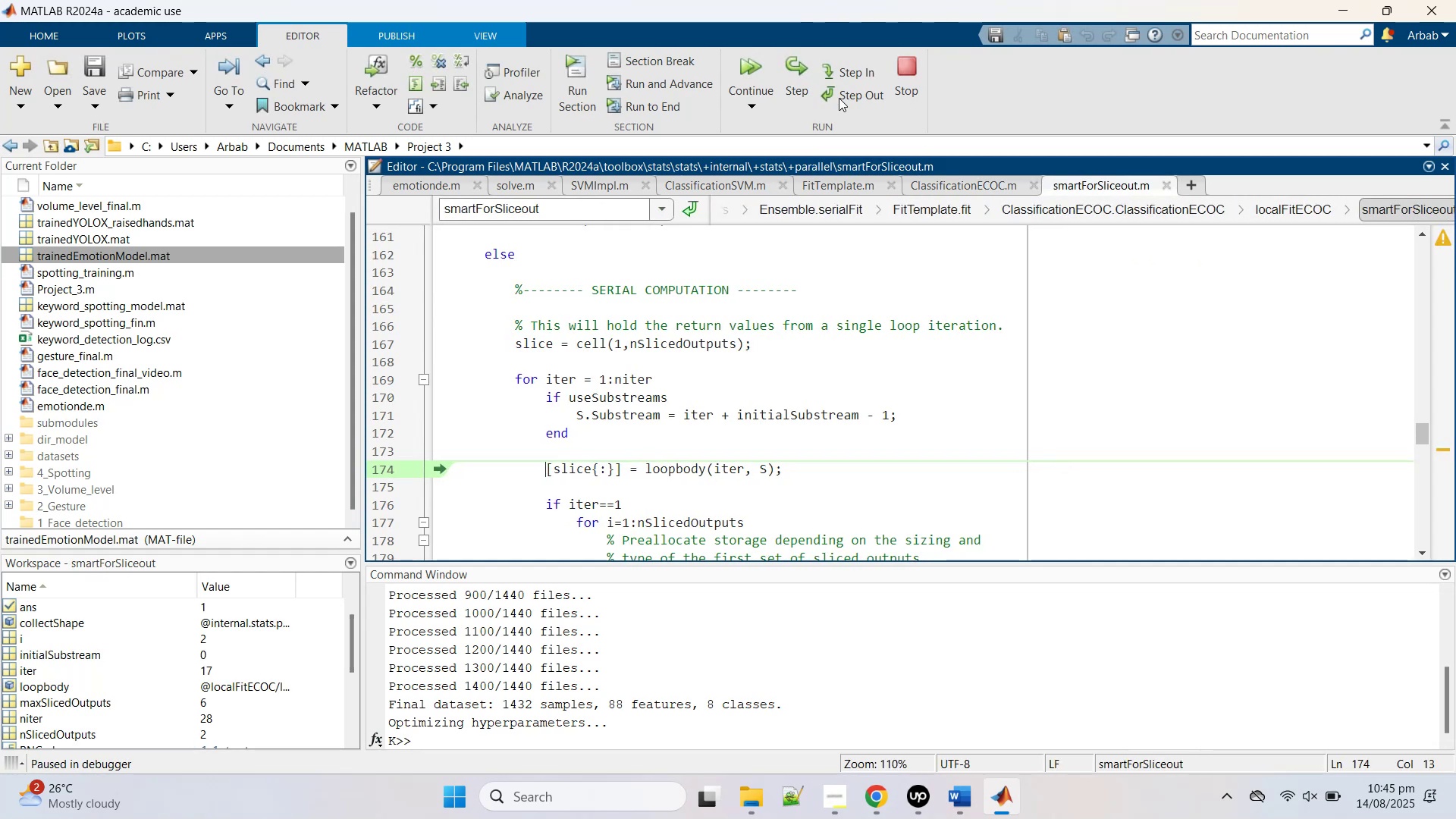 
left_click([839, 98])
 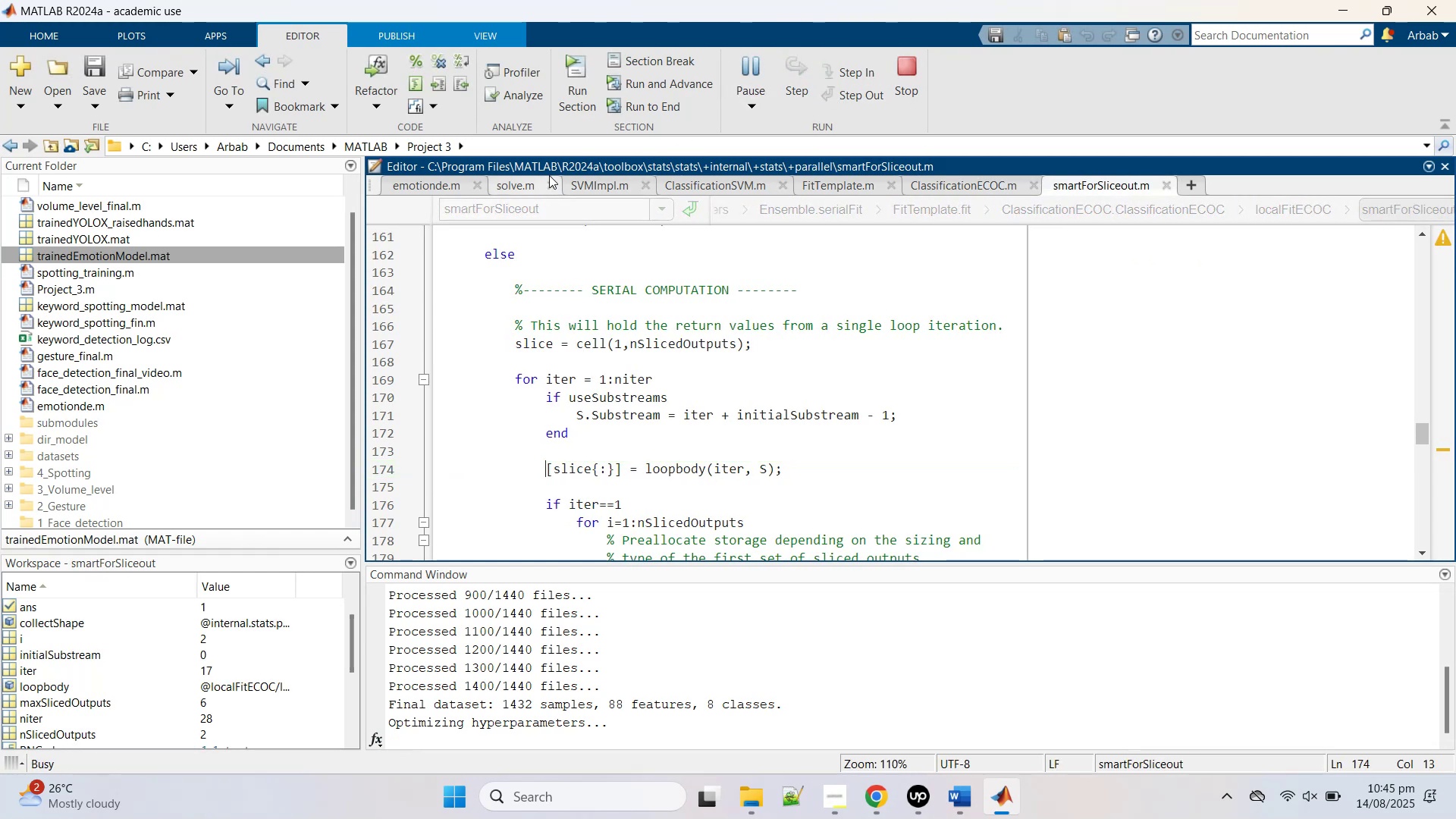 
left_click([549, 187])
 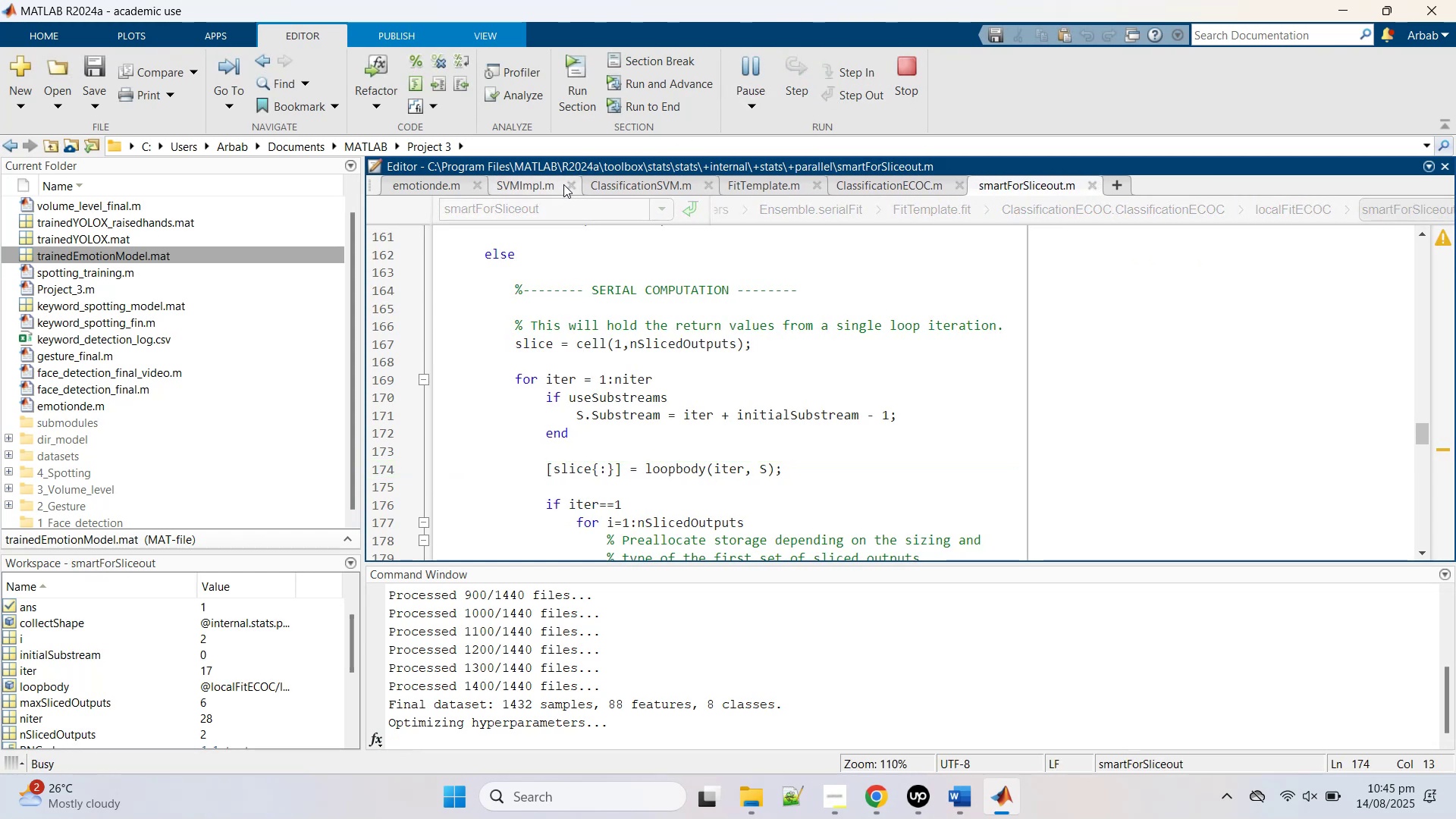 
left_click([572, 184])
 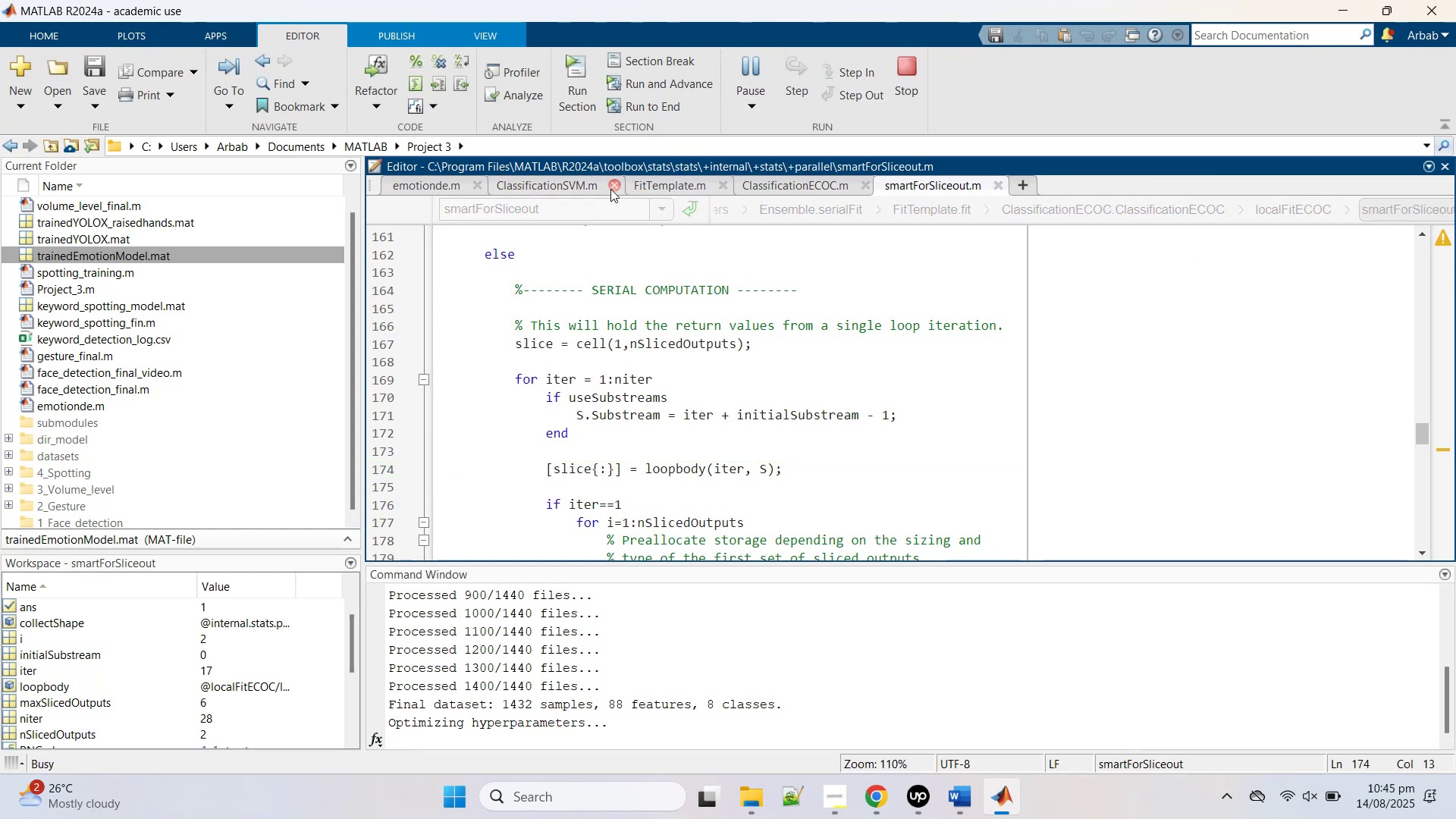 
left_click([610, 189])
 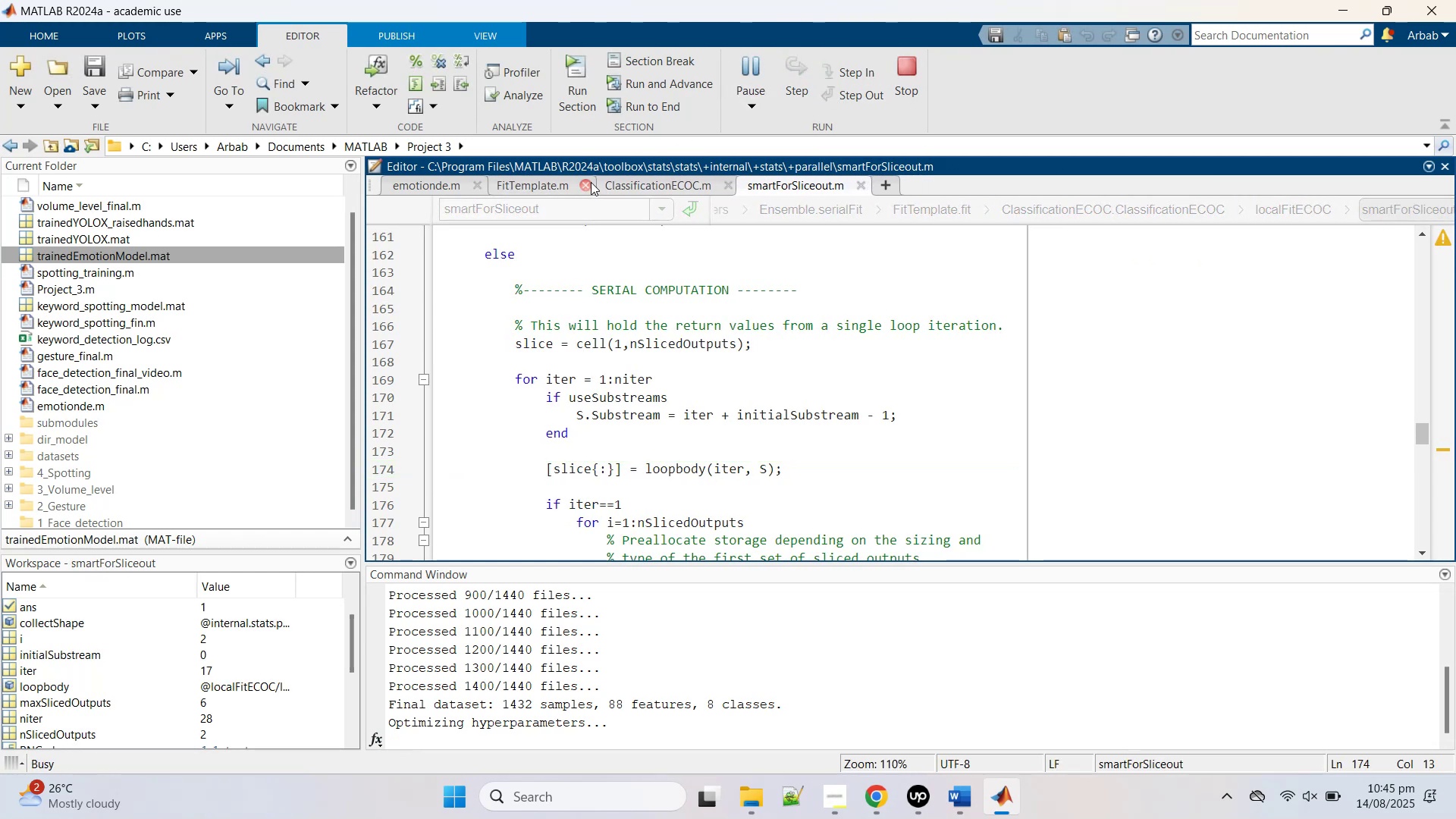 
left_click([591, 182])
 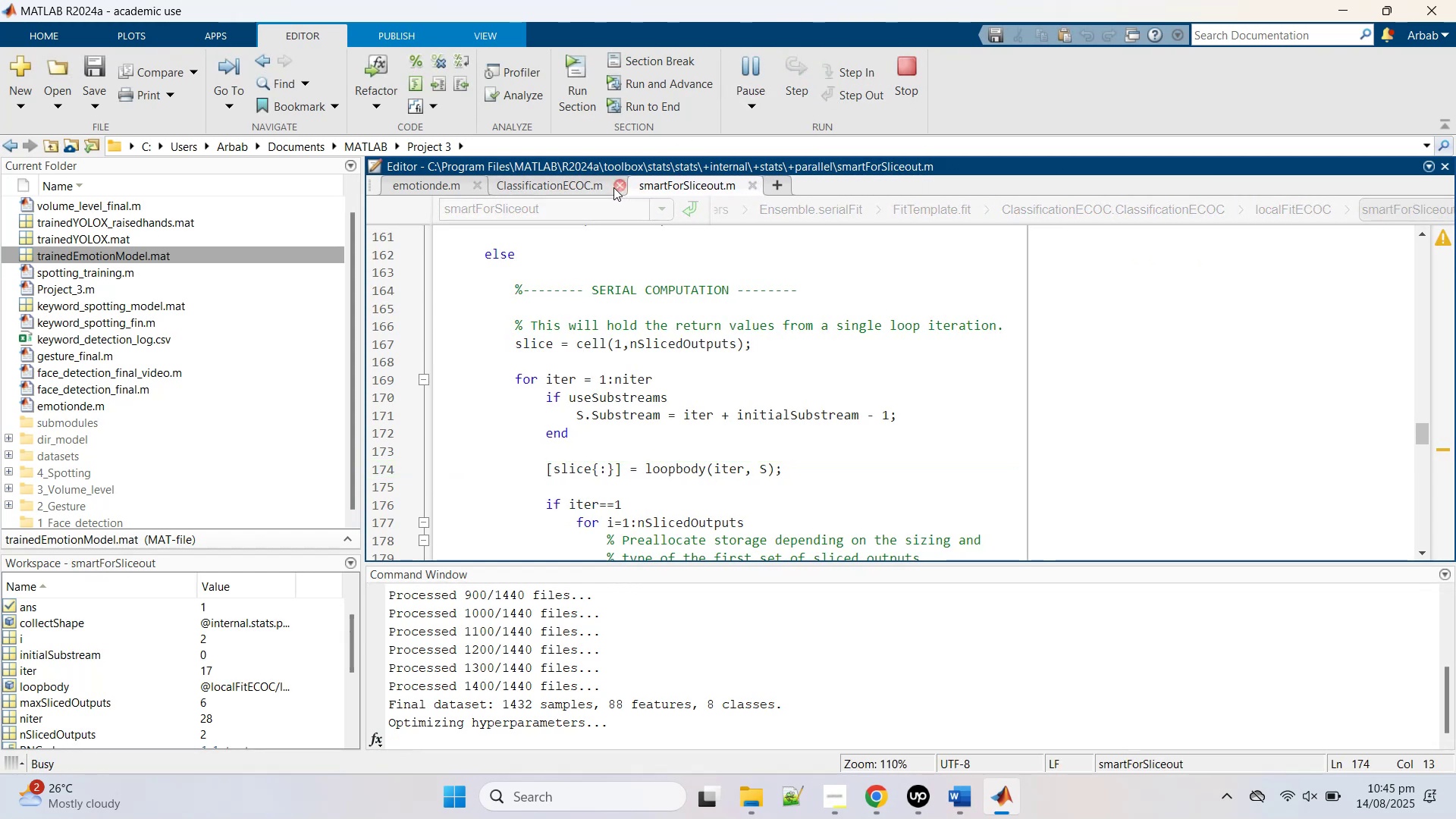 
left_click([613, 187])
 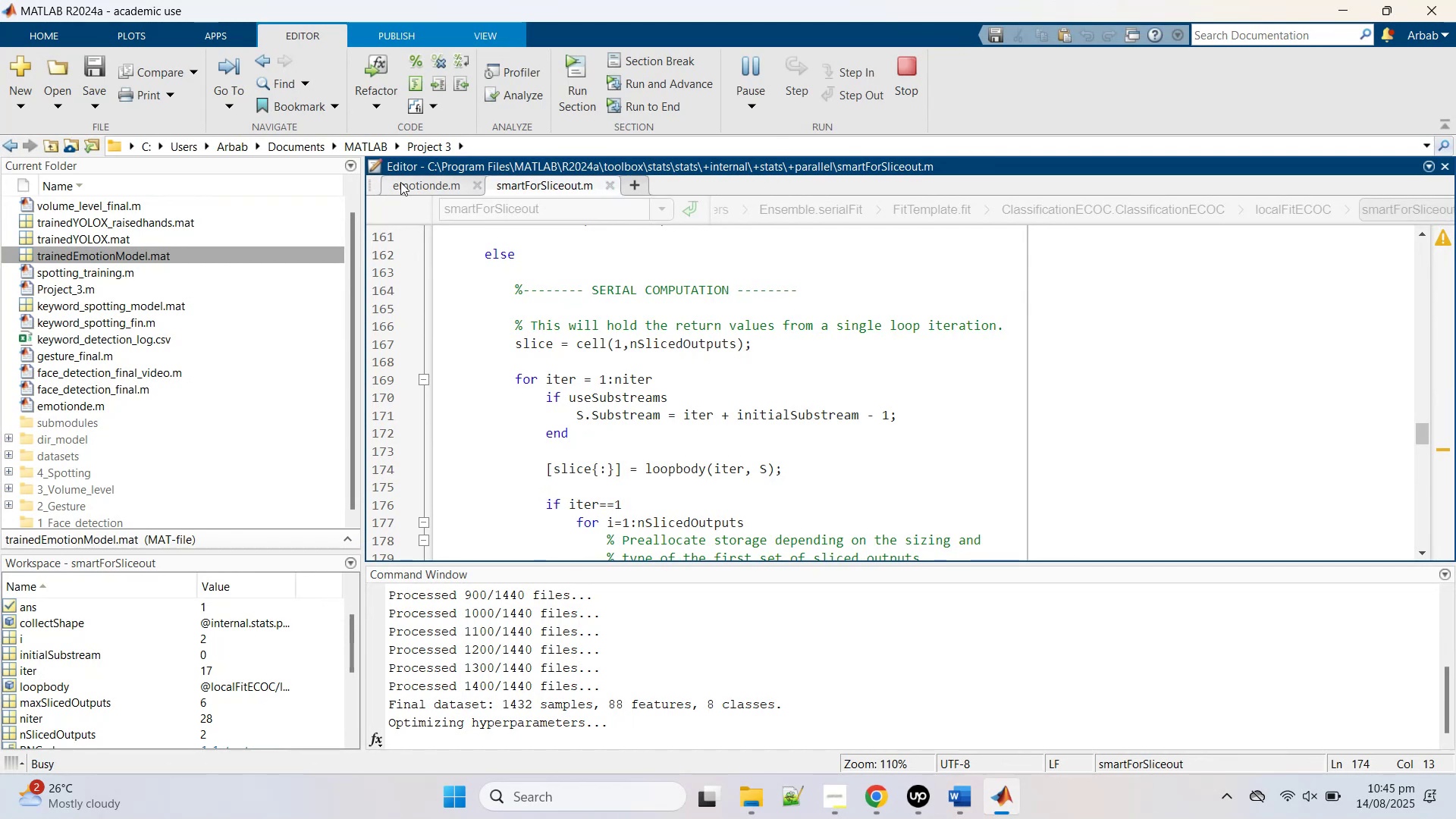 
left_click([405, 183])
 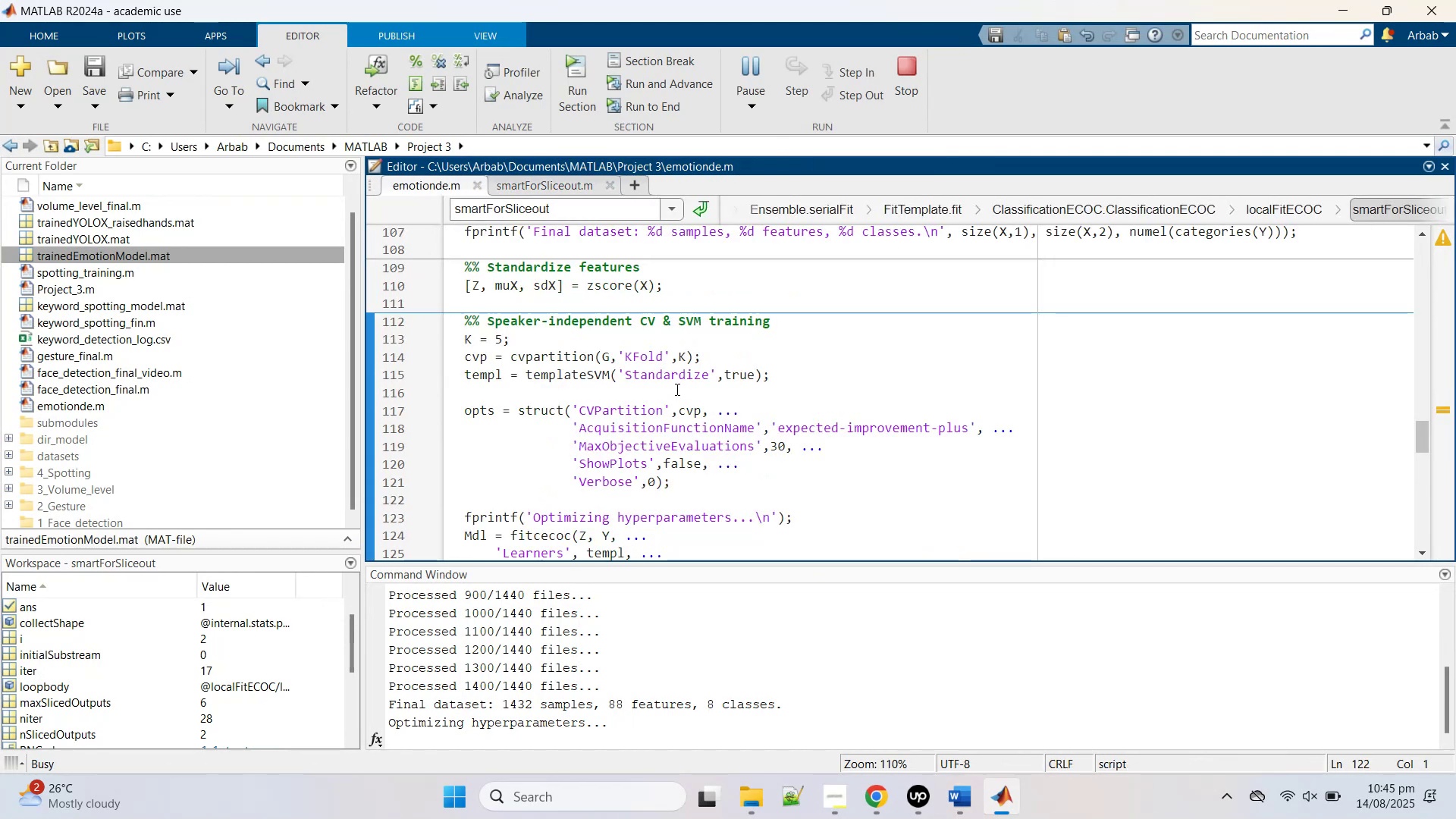 
scroll: coordinate [652, 423], scroll_direction: down, amount: 4.0
 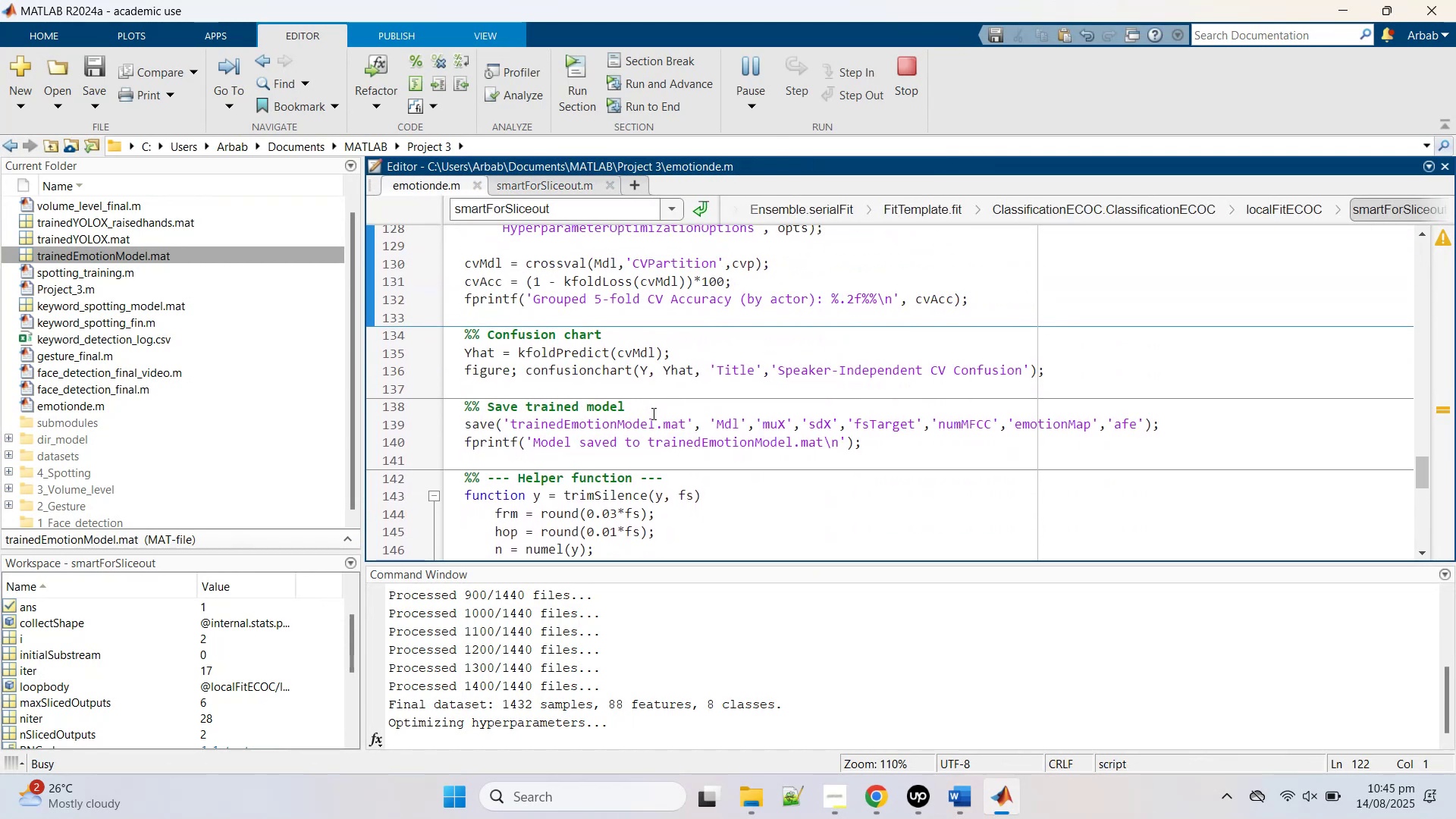 
scroll: coordinate [652, 413], scroll_direction: up, amount: 2.0
 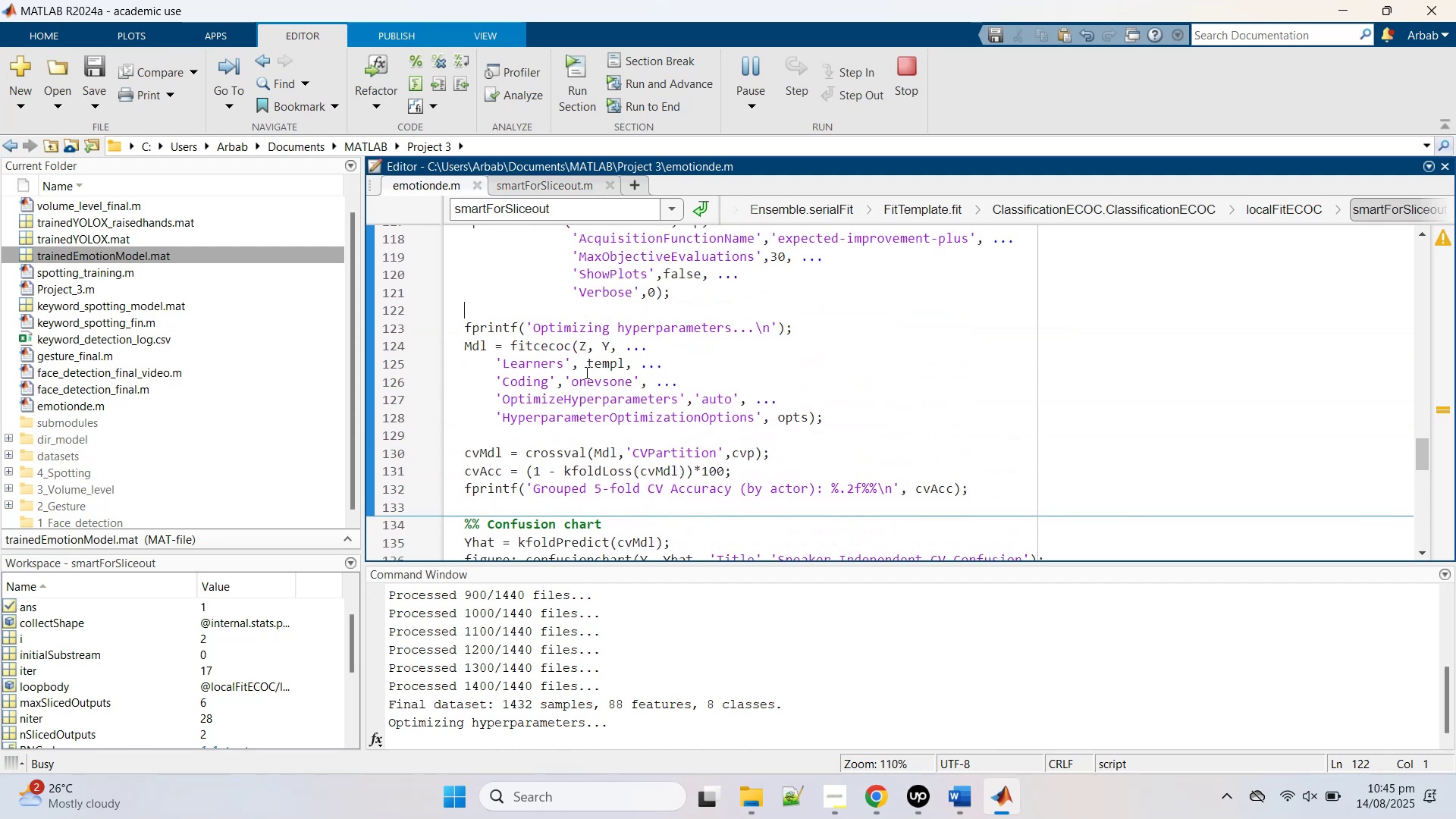 
scroll: coordinate [541, 361], scroll_direction: down, amount: 1.0
 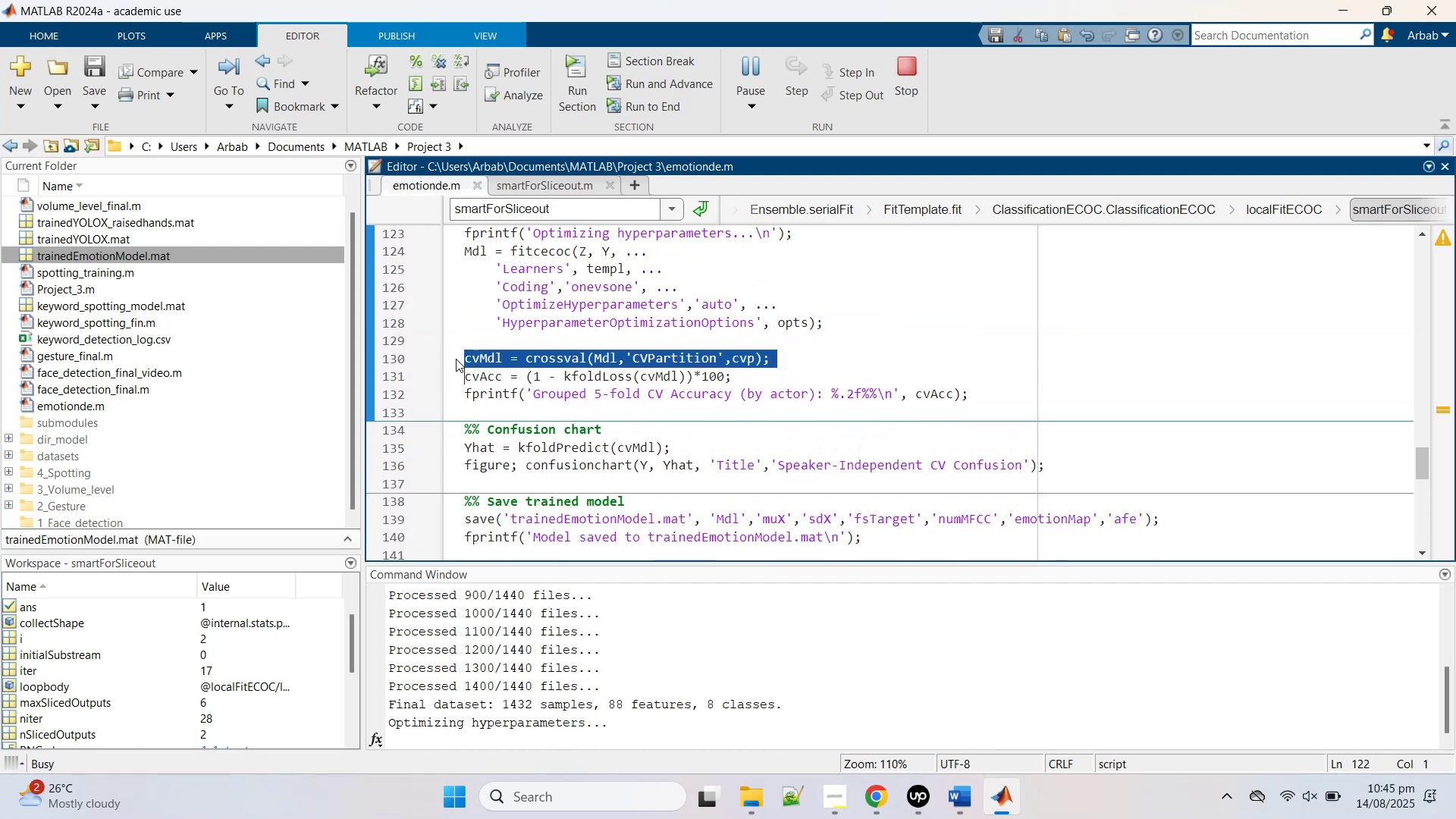 
left_click([456, 359])
 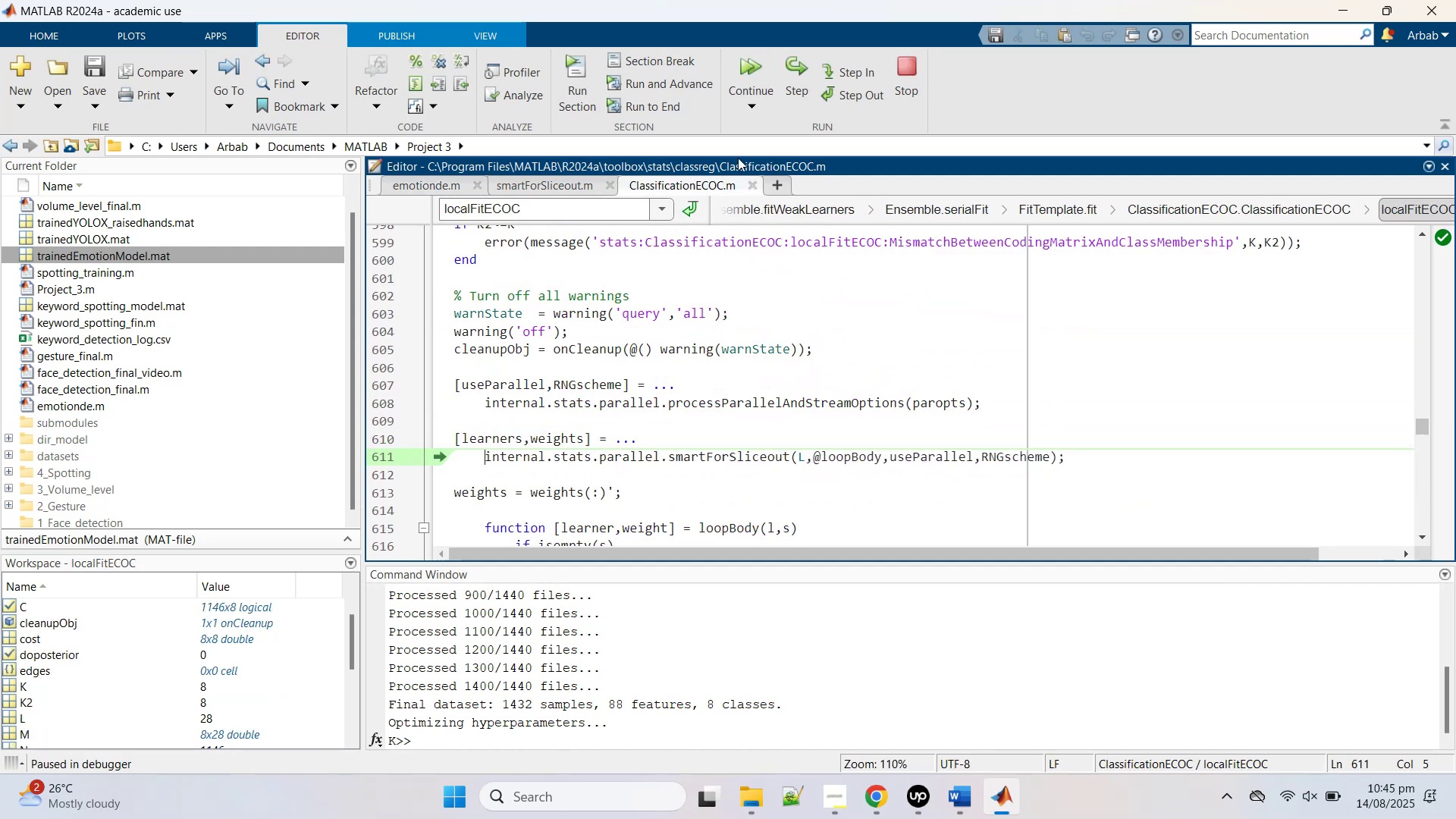 
left_click([827, 96])
 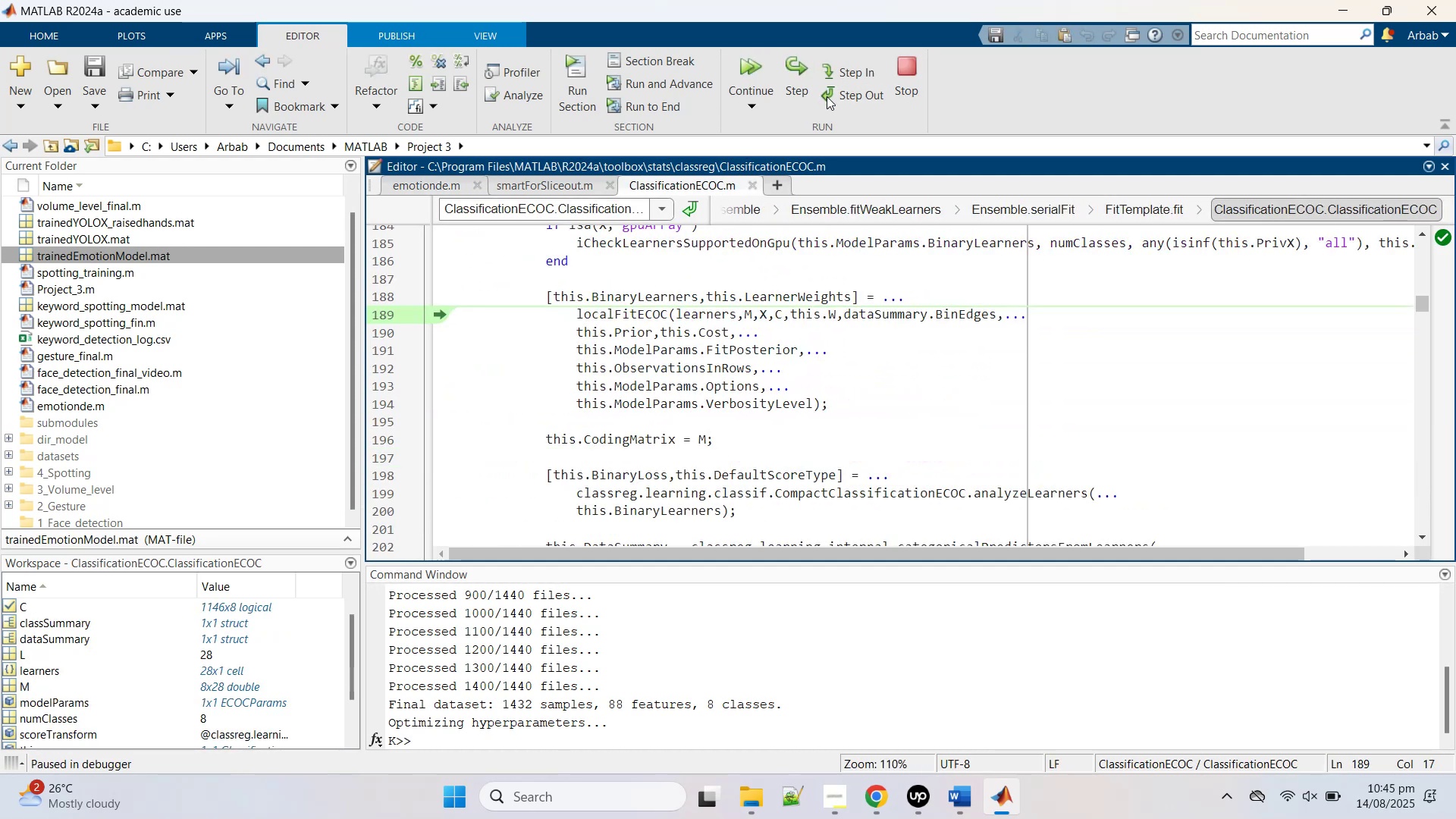 
left_click([827, 96])
 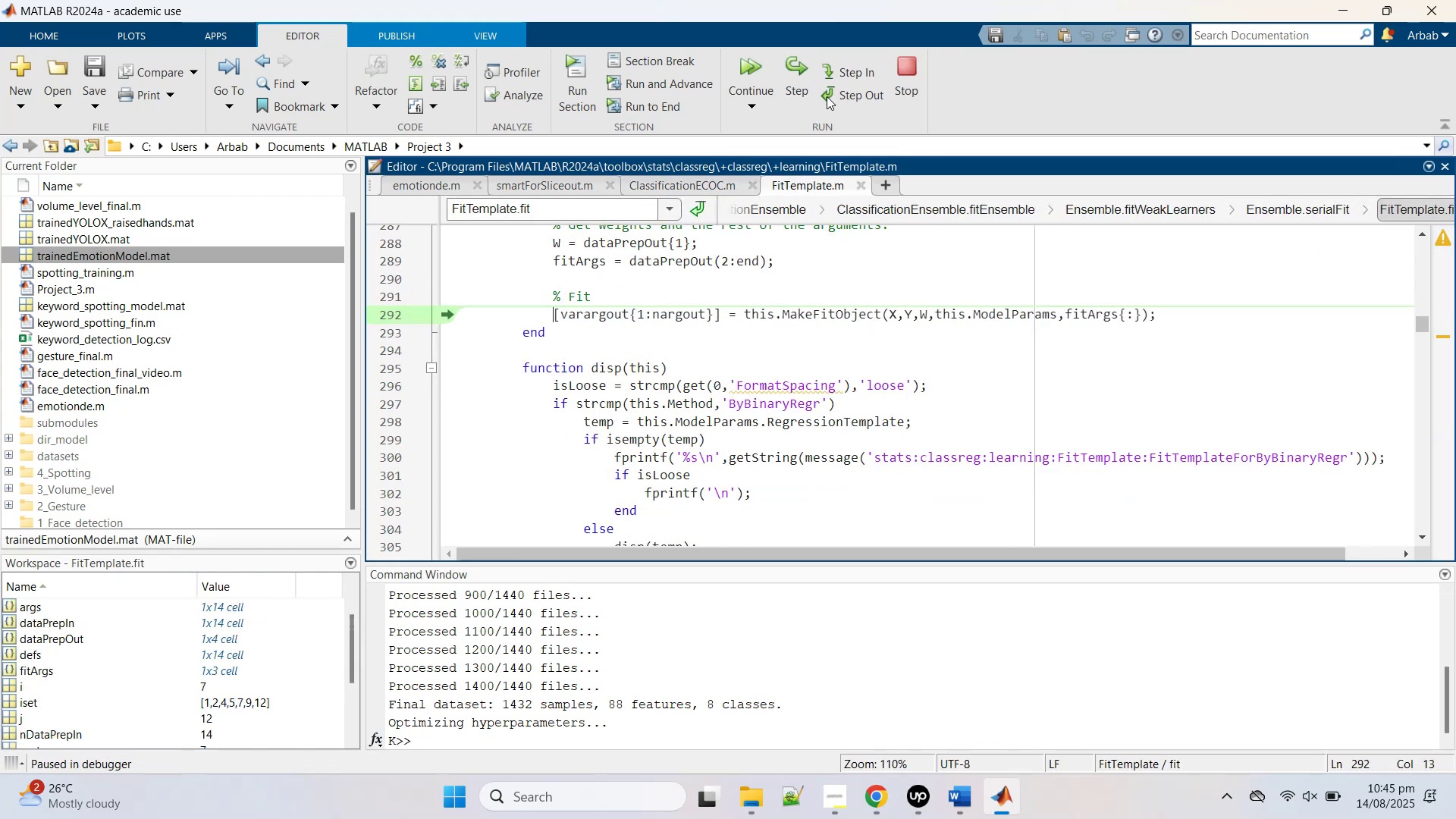 
left_click([827, 96])
 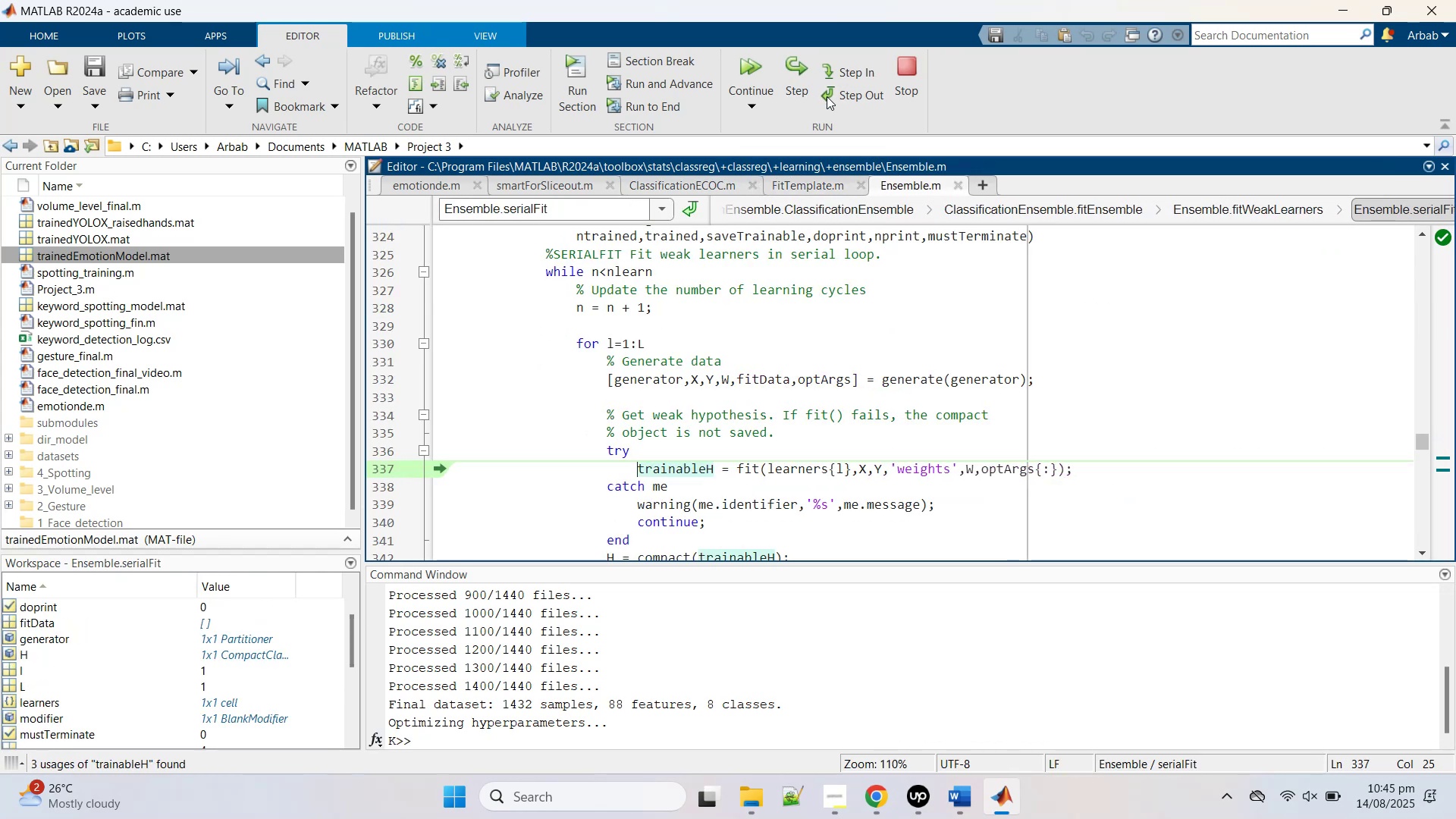 
left_click([827, 96])
 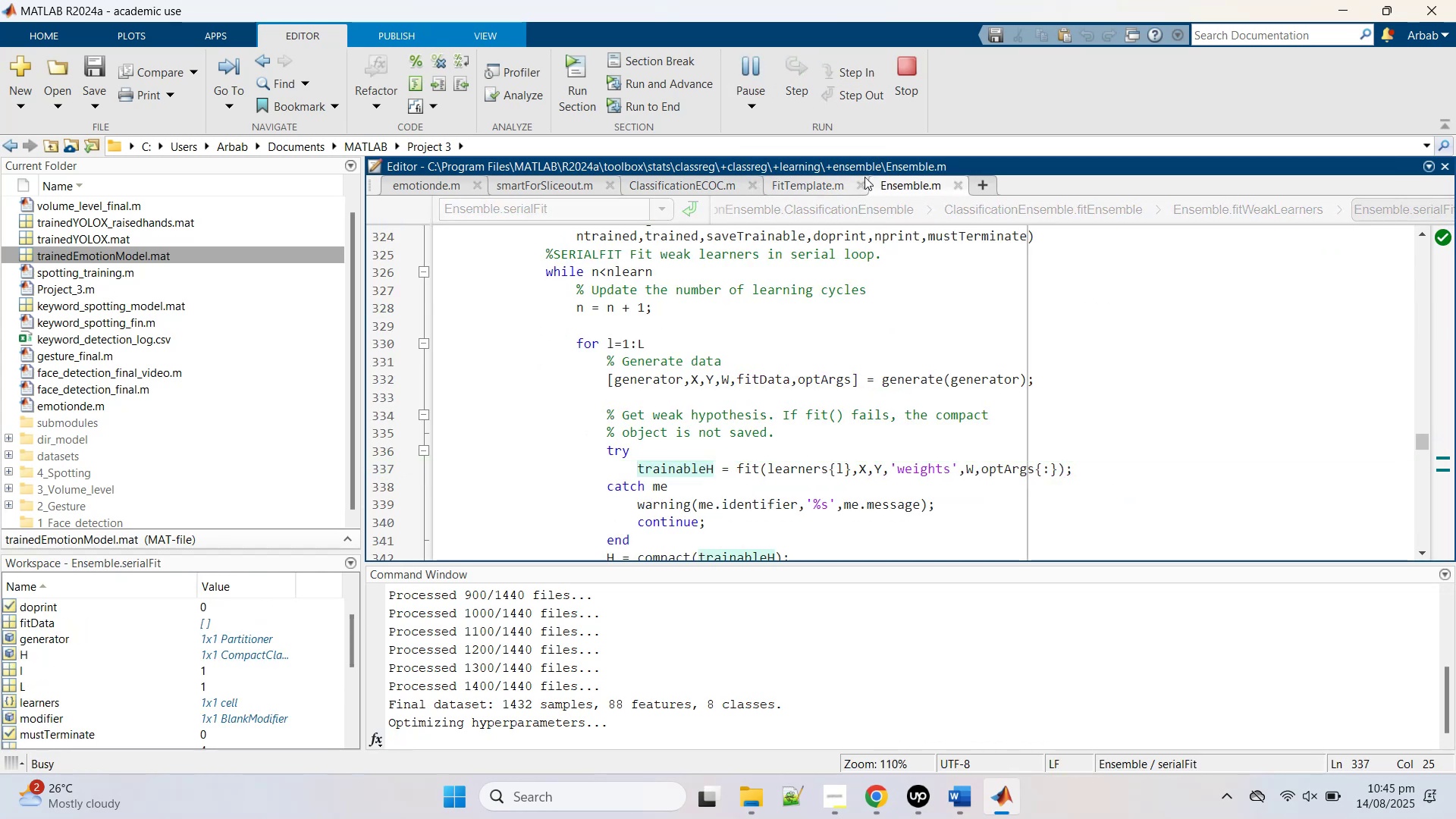 
left_click([860, 182])
 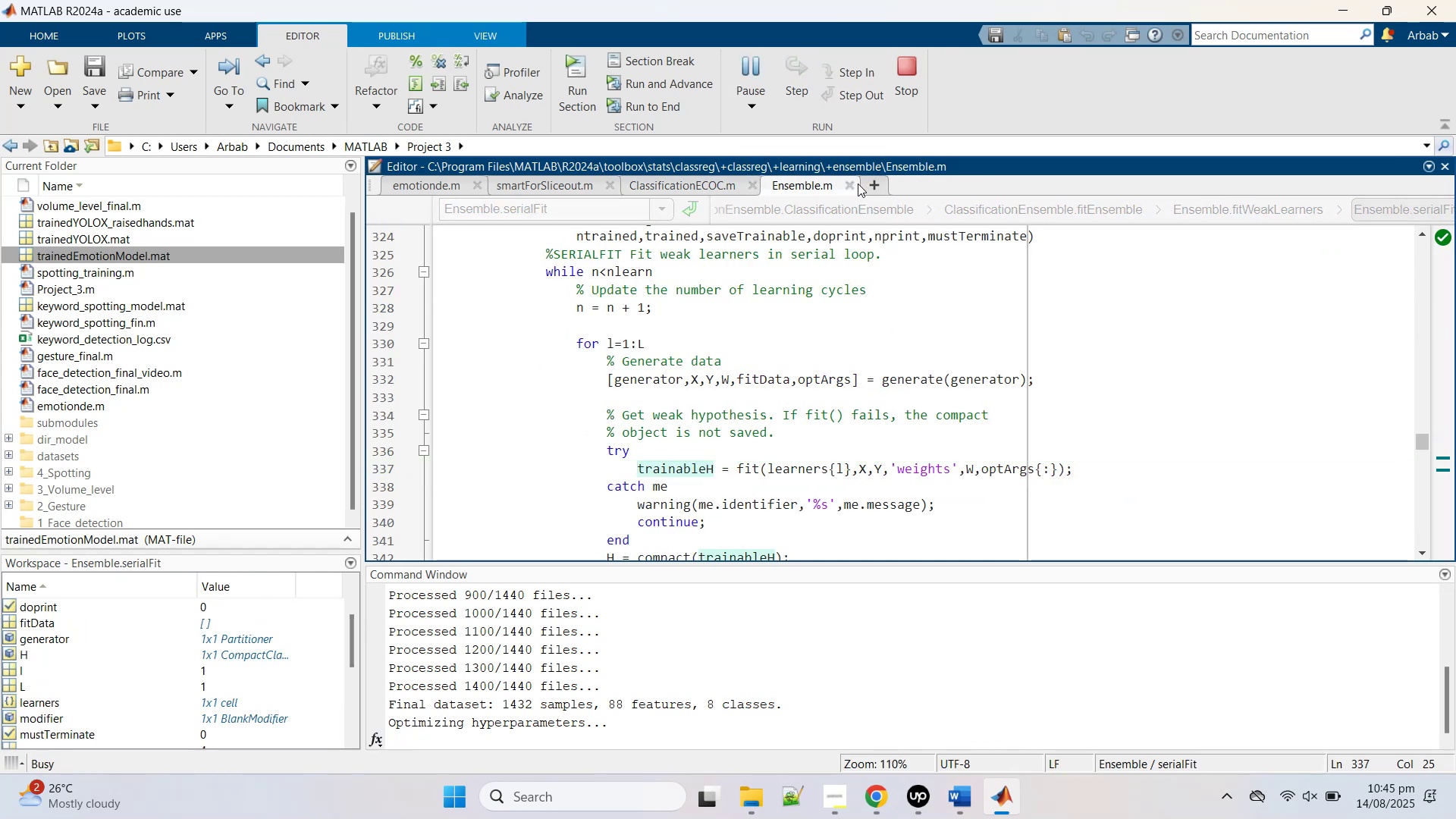 
left_click([854, 185])
 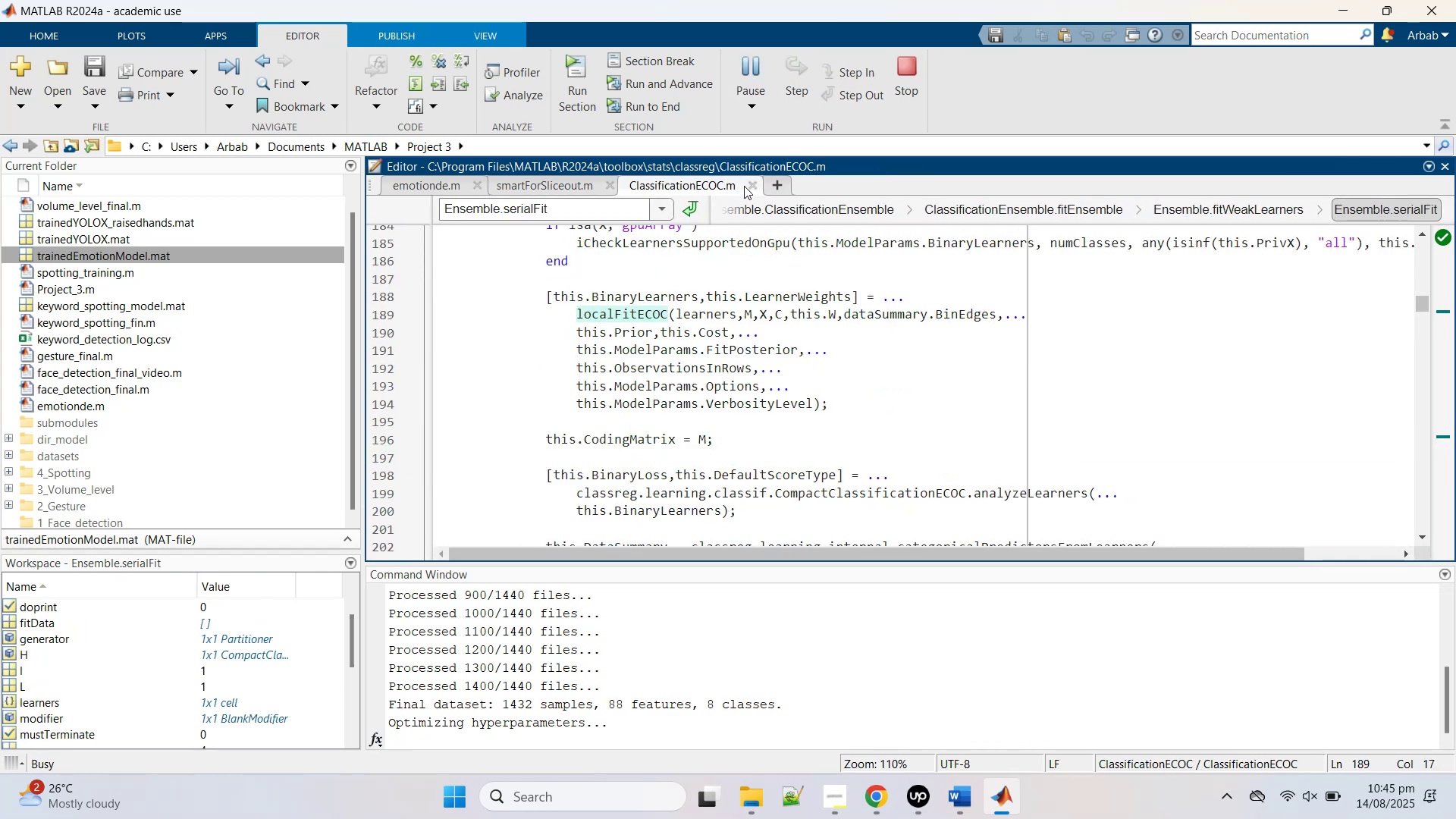 
left_click([752, 187])
 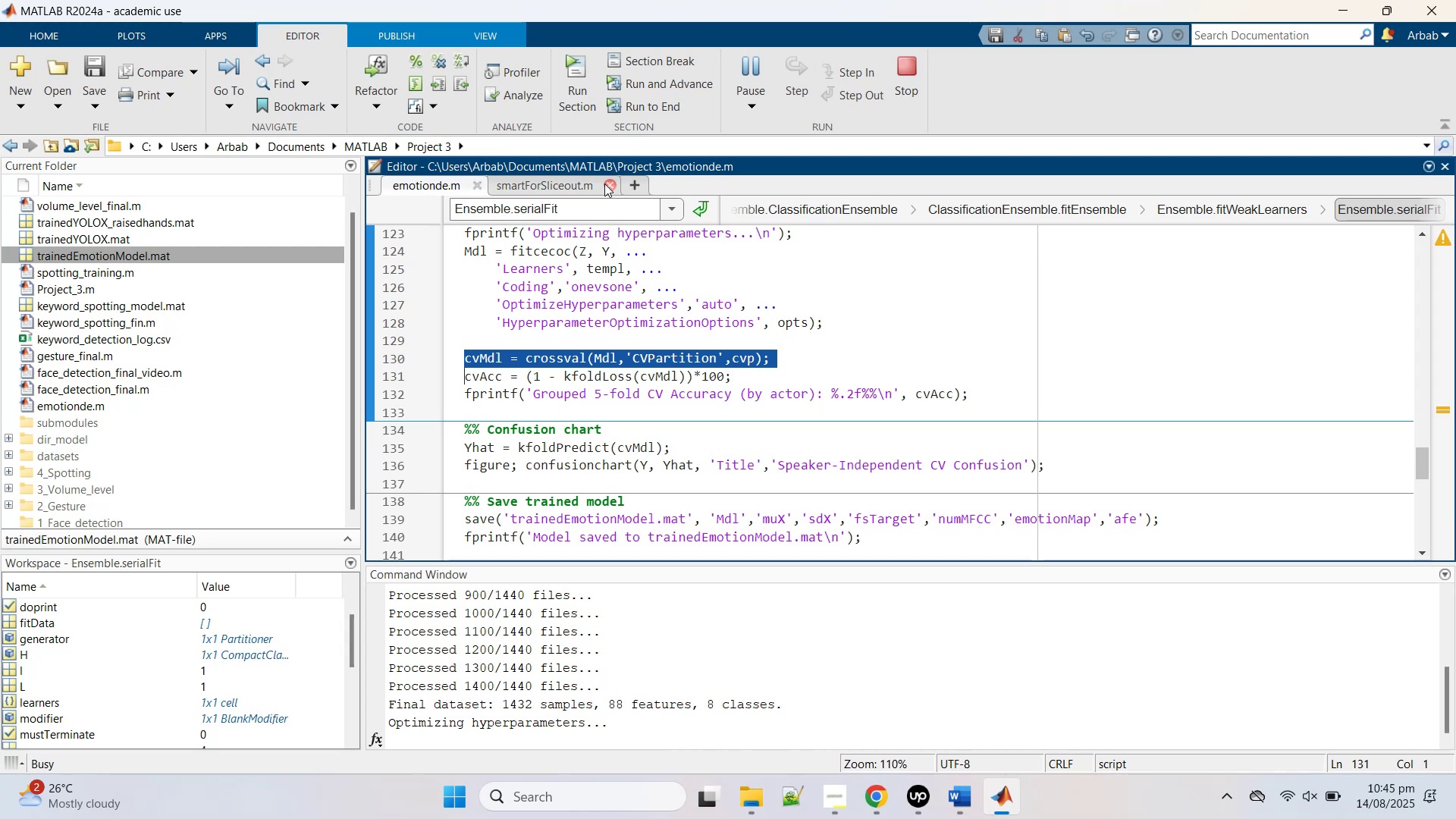 
left_click([604, 184])
 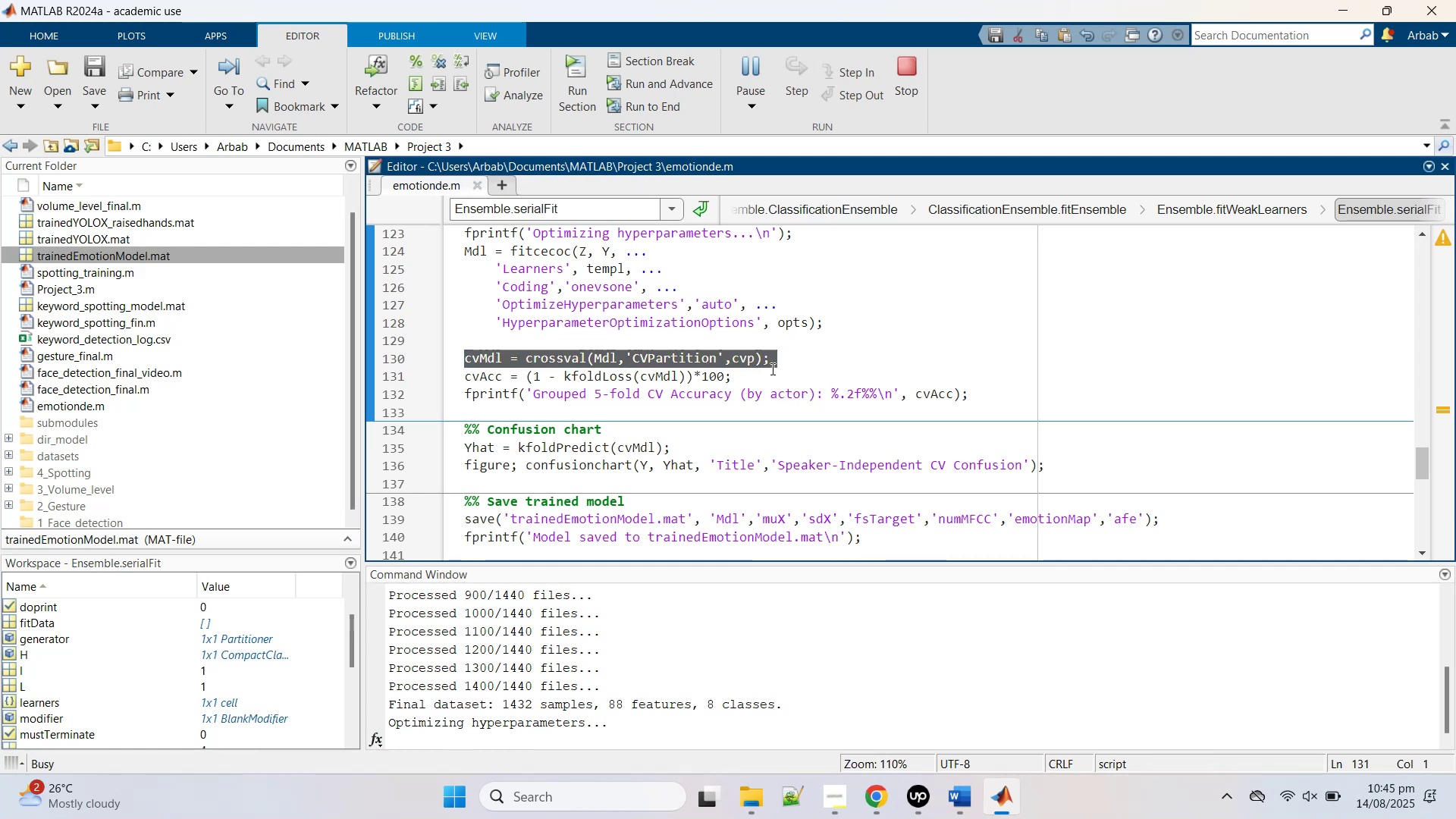 
wait(11.18)
 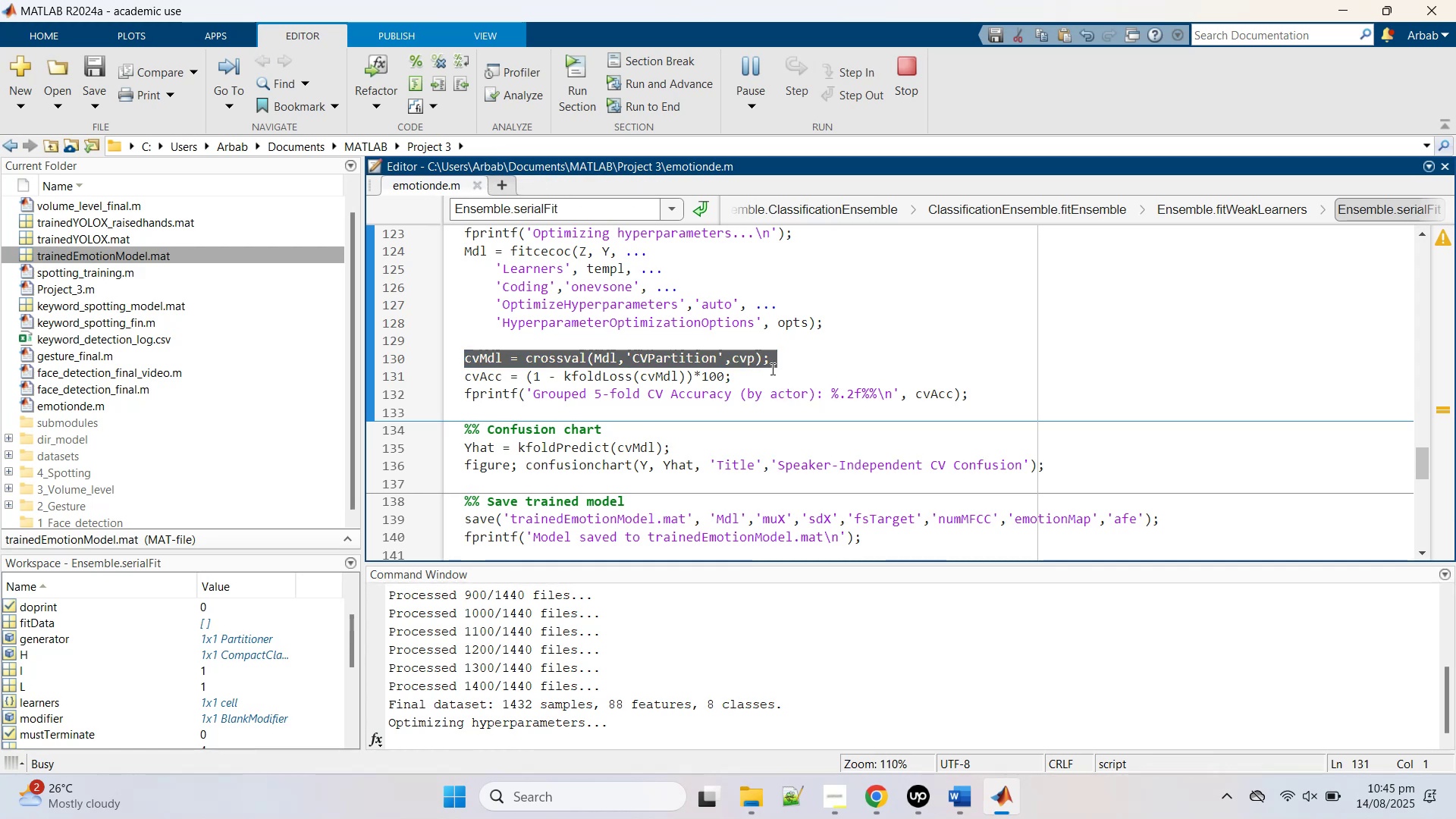 
scroll: coordinate [800, 376], scroll_direction: down, amount: 5.0
 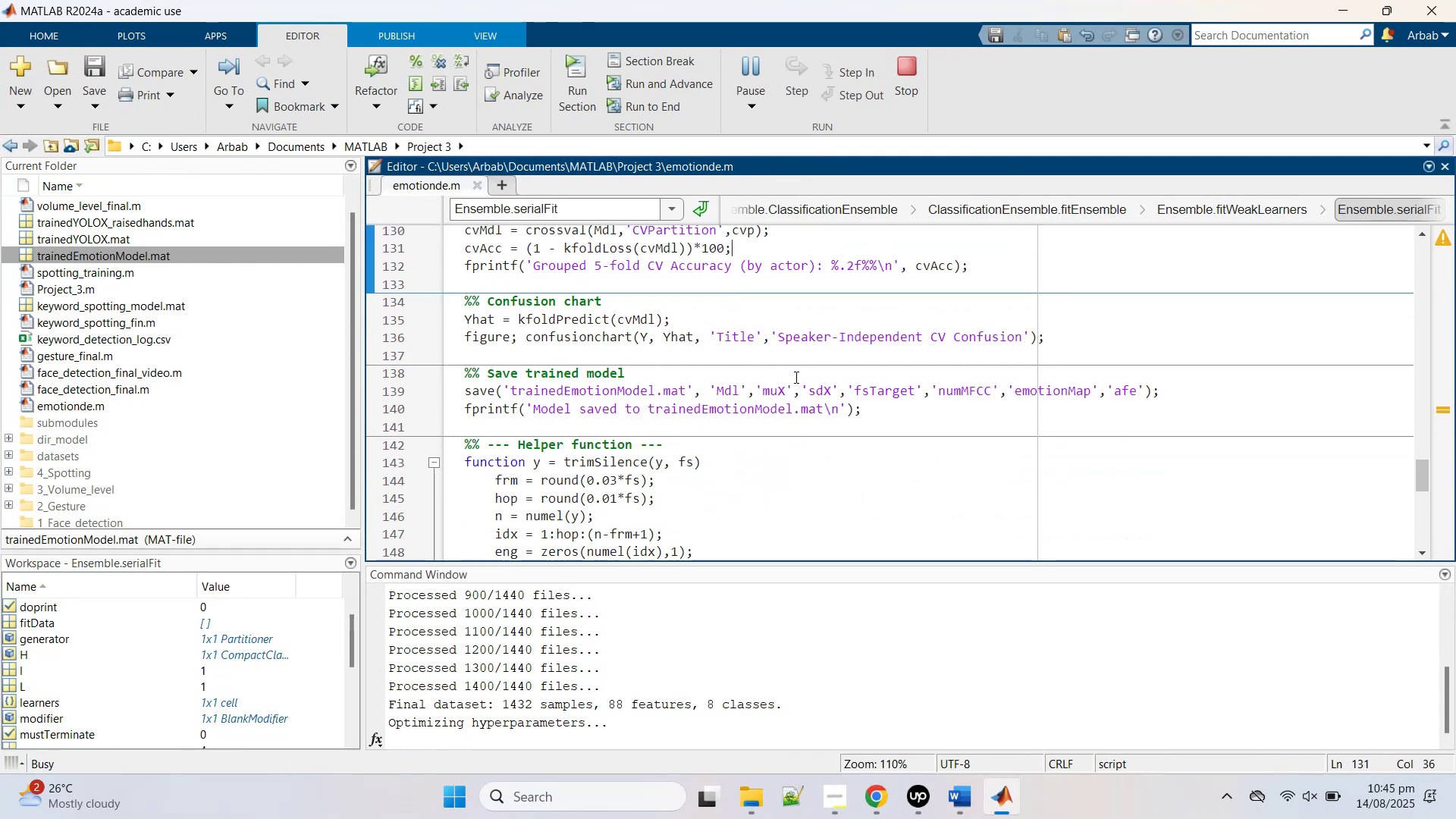 
left_click([161, 668])
 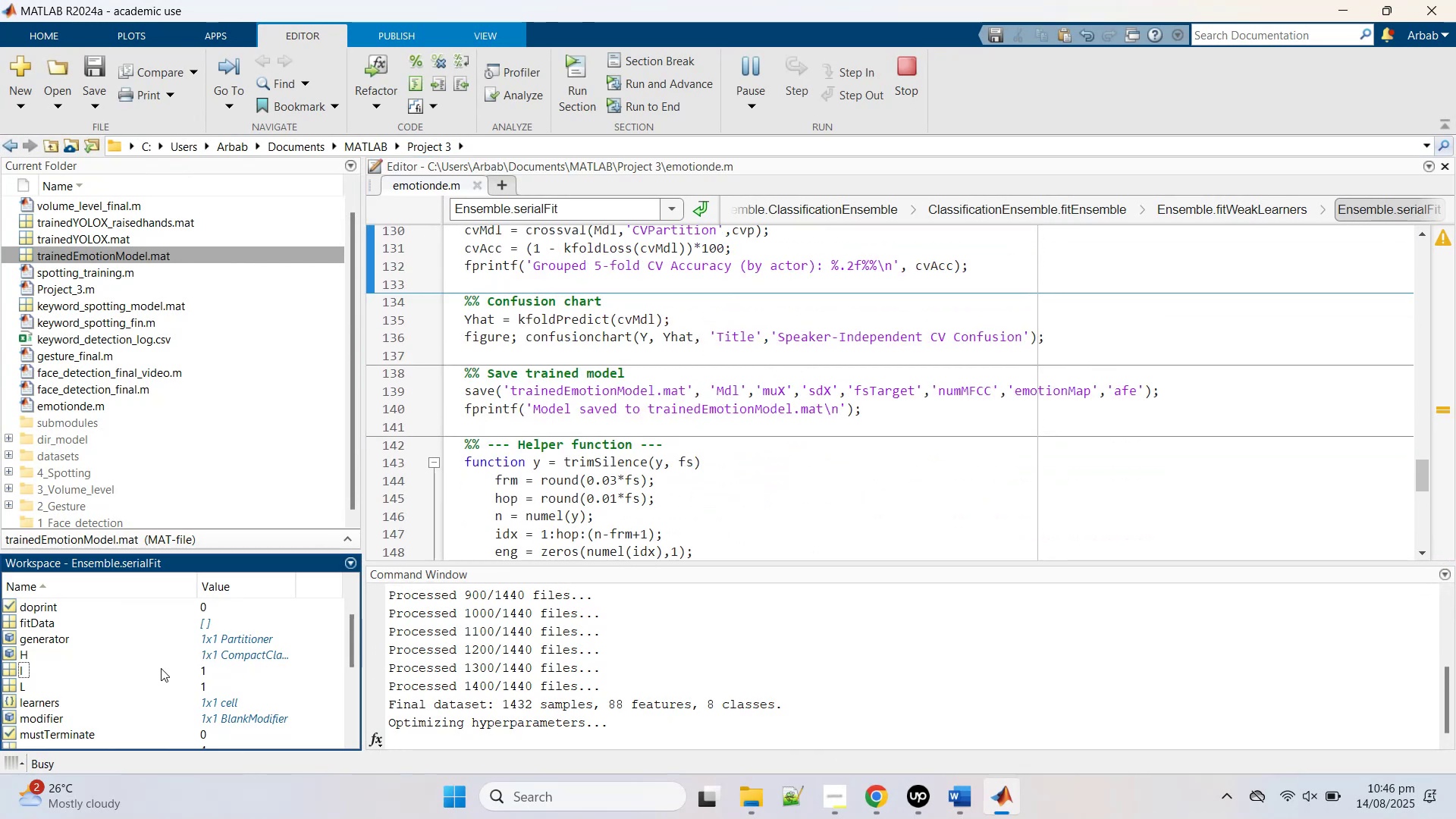 
scroll: coordinate [162, 667], scroll_direction: down, amount: 5.0
 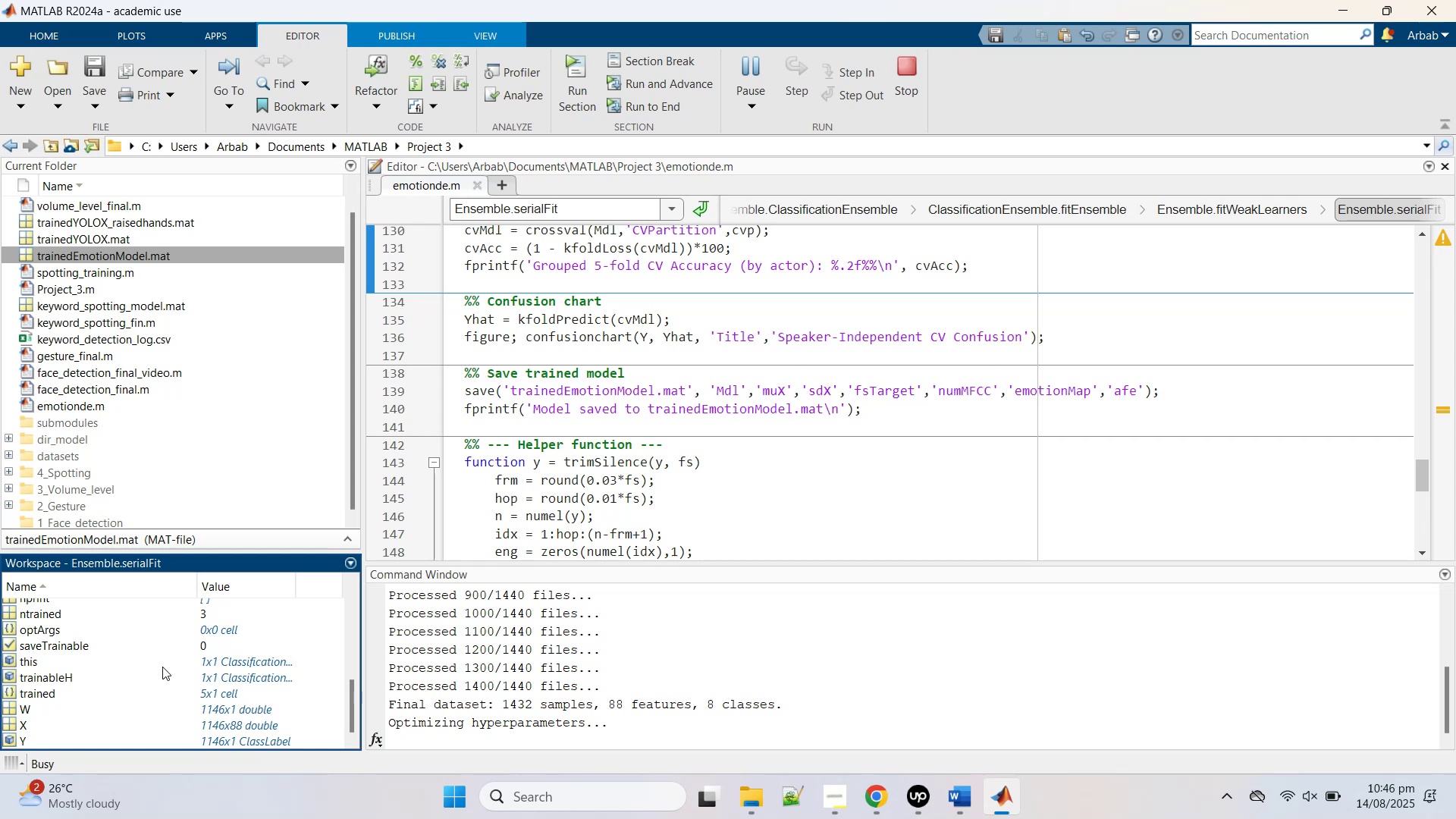 
scroll: coordinate [168, 659], scroll_direction: up, amount: 10.0
 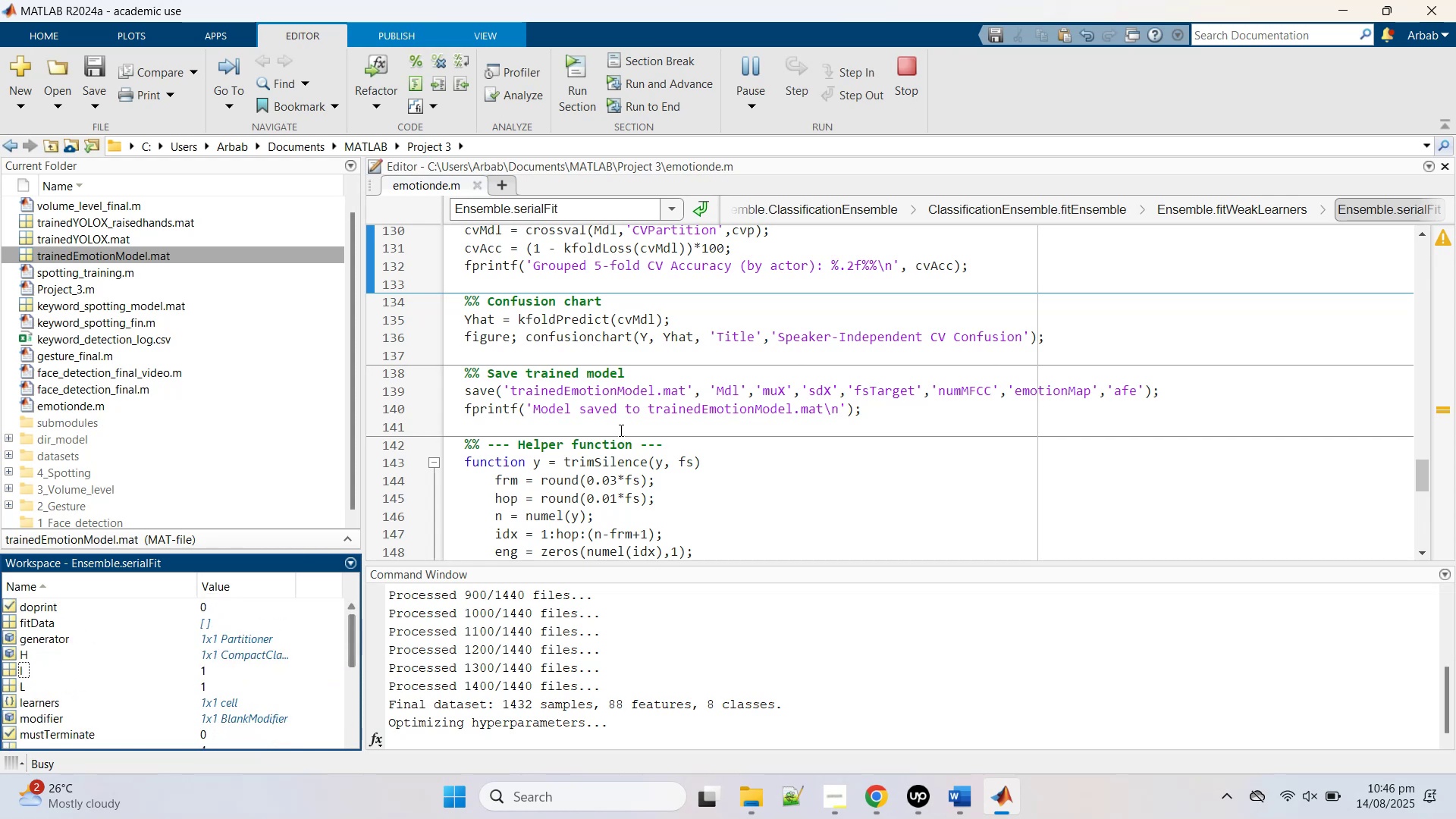 
left_click([620, 429])
 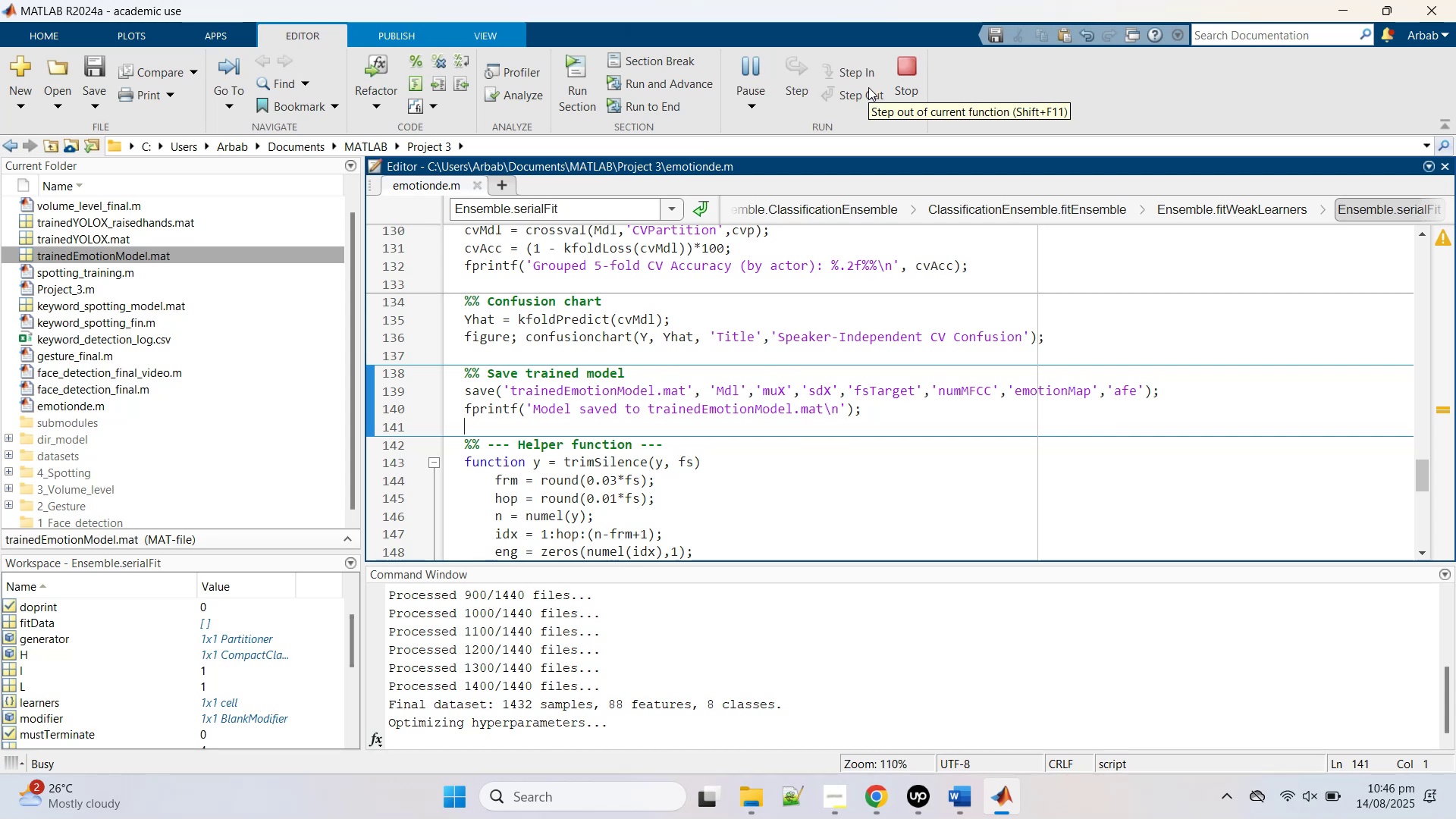 
wait(35.2)
 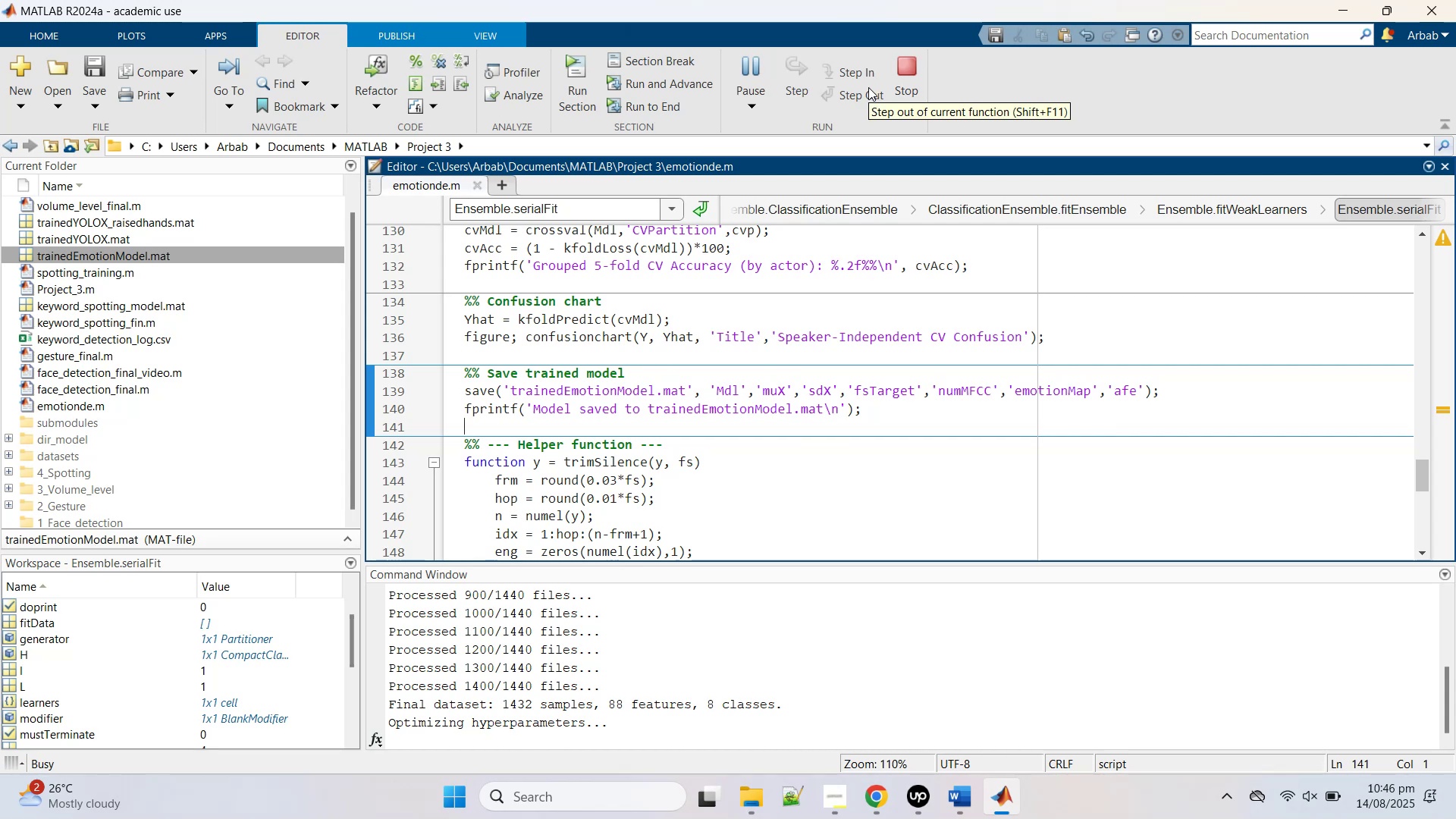 
left_click([662, 464])
 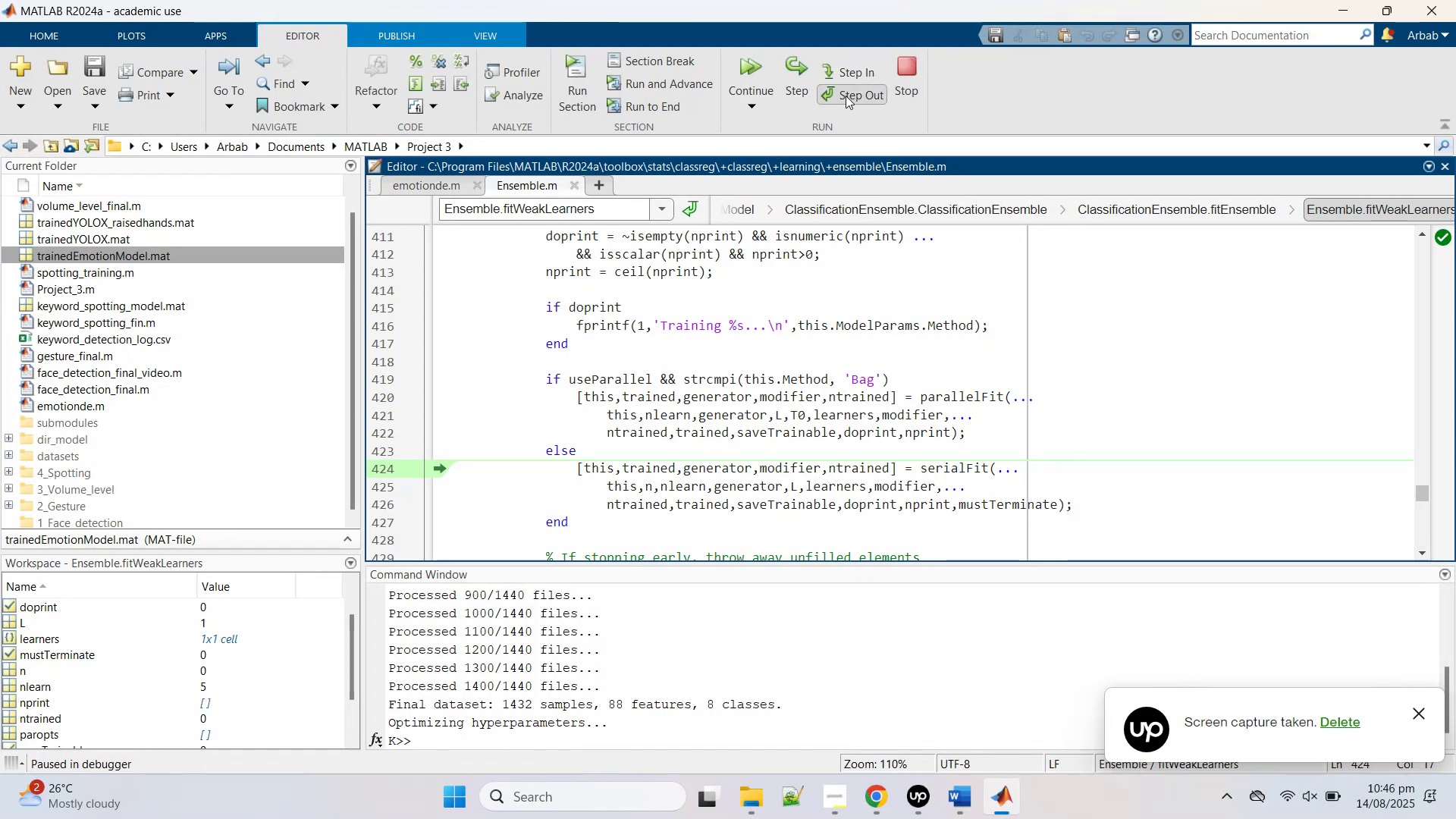 
wait(6.18)
 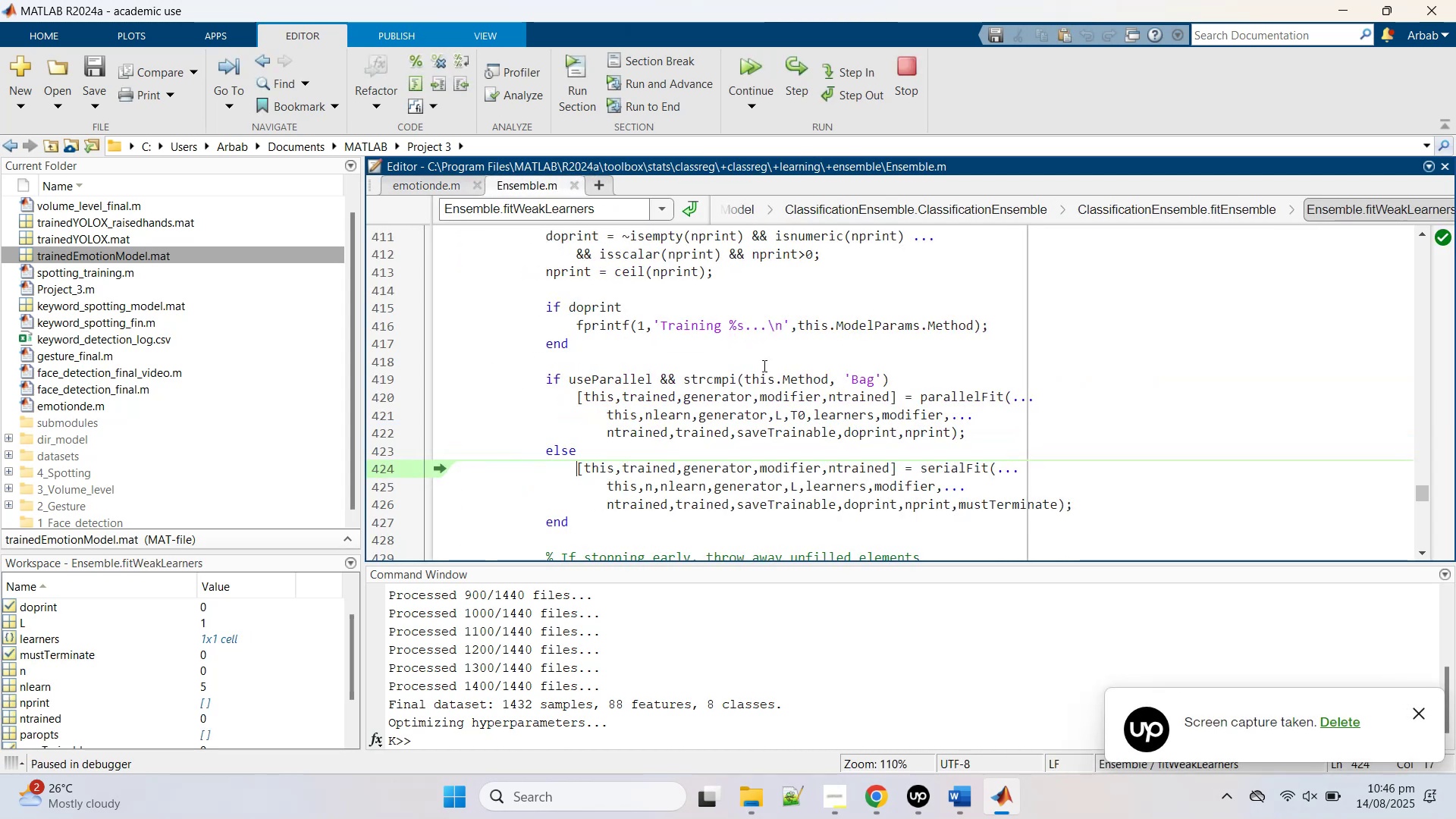 
left_click([843, 102])
 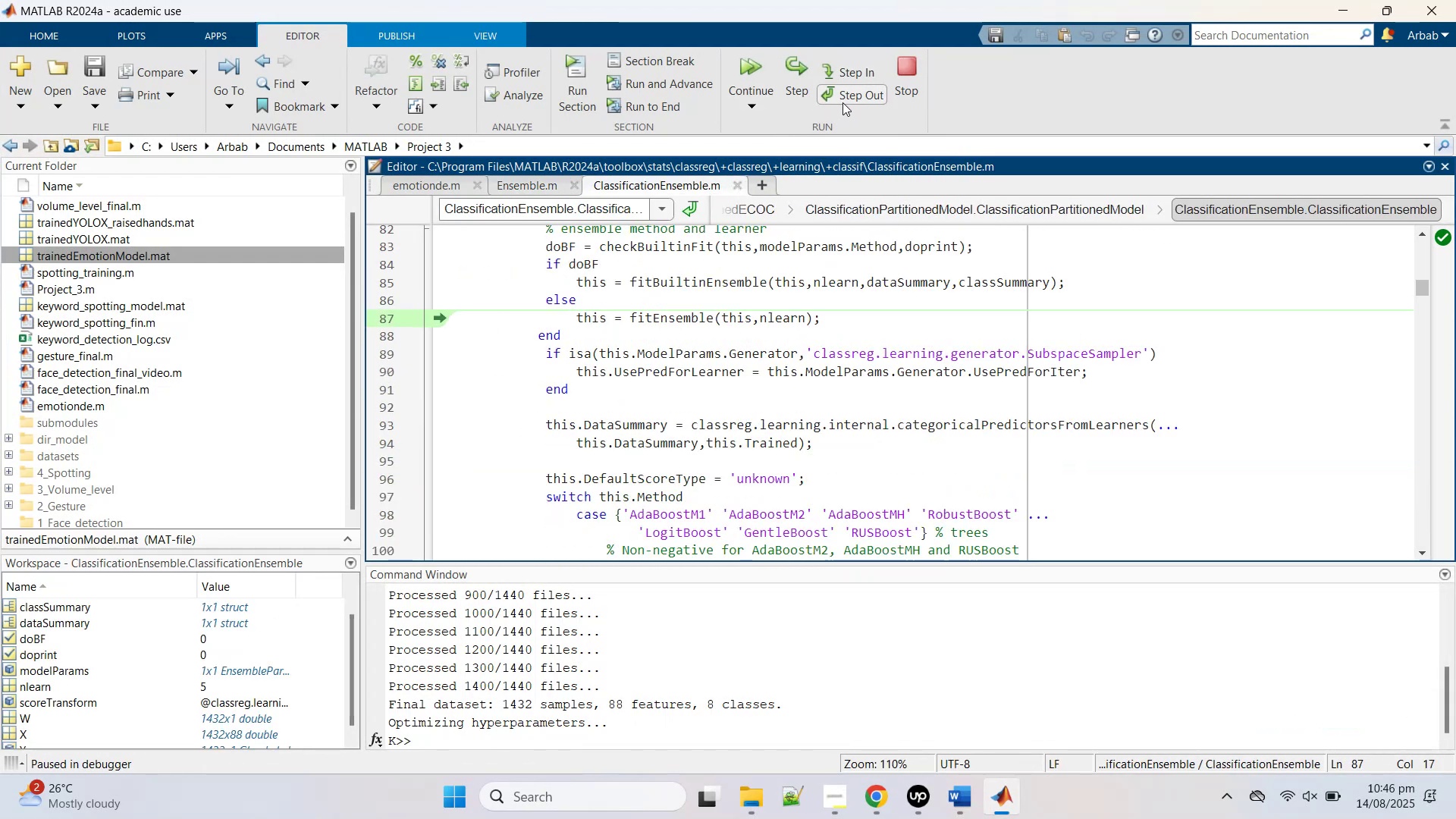 
left_click([843, 102])
 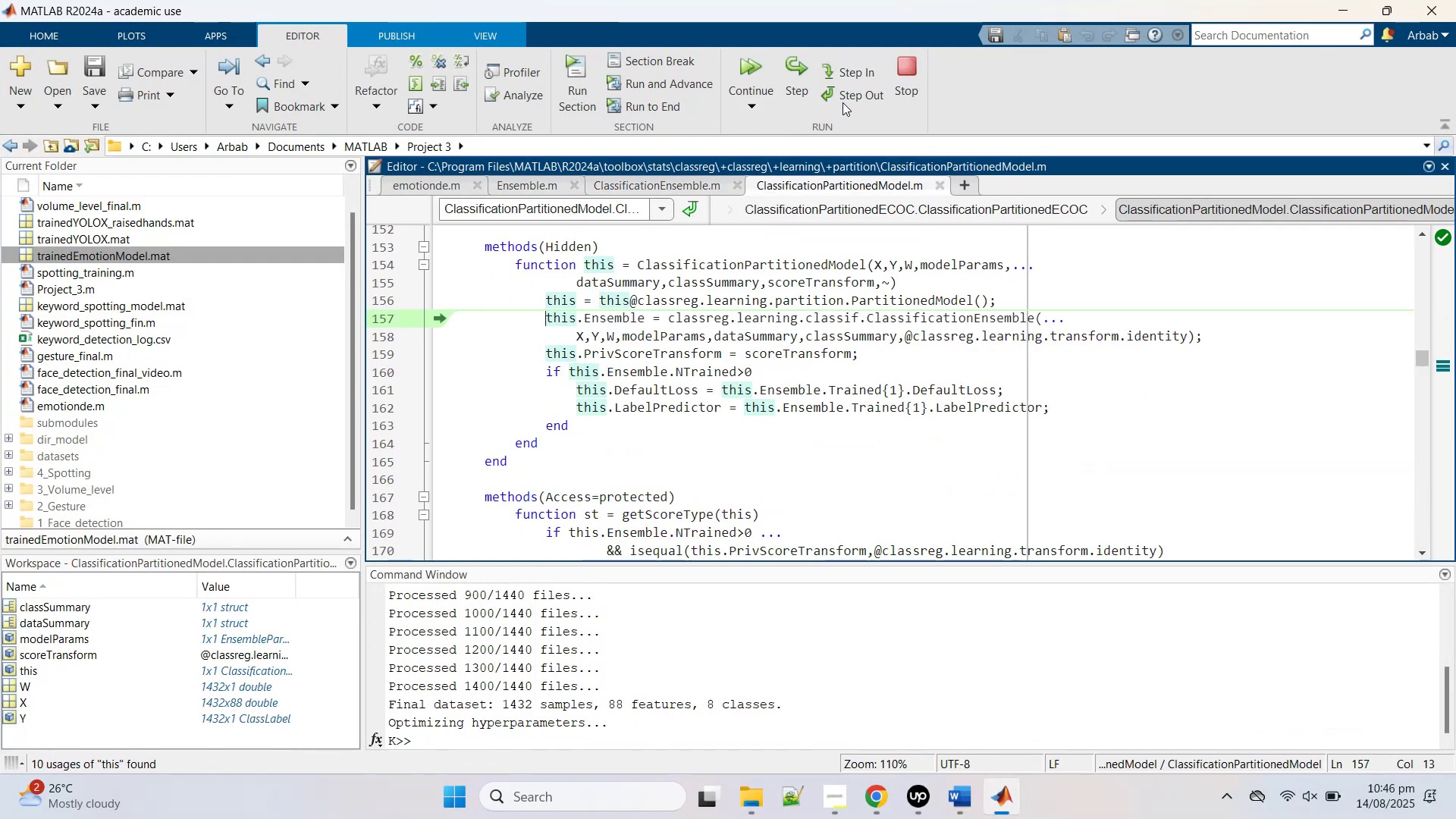 
left_click([843, 102])
 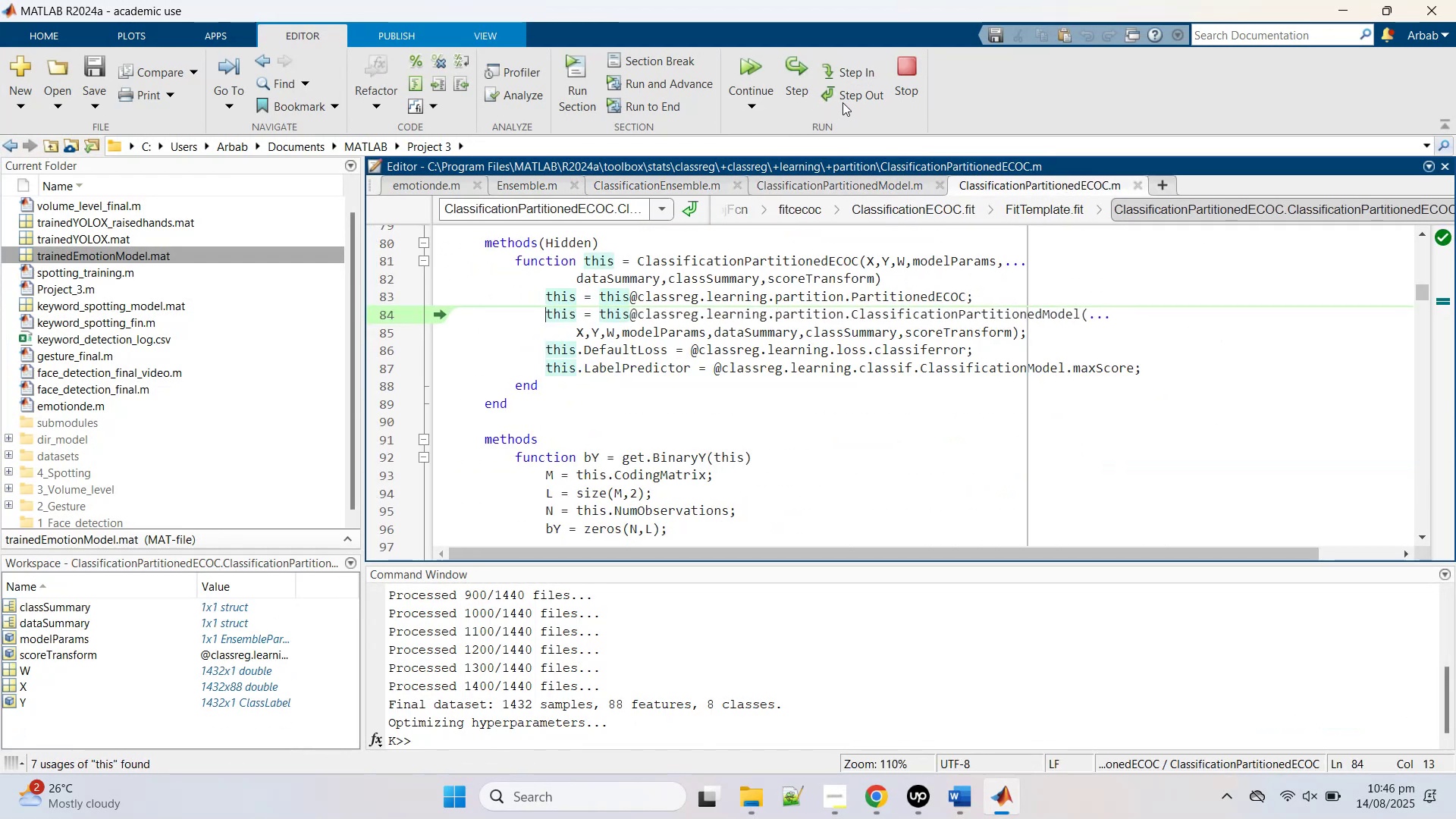 
left_click([843, 102])
 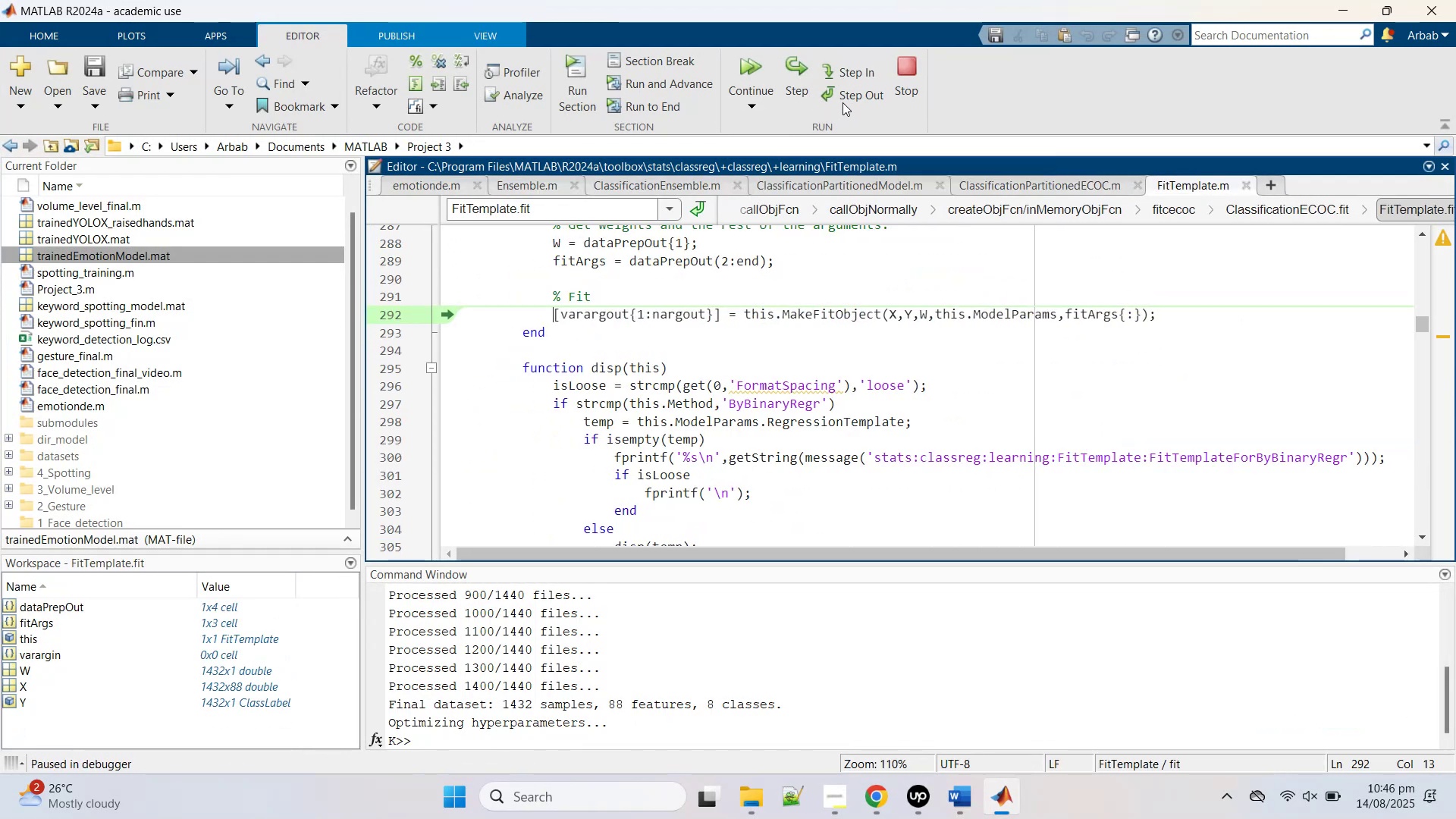 
left_click([843, 102])
 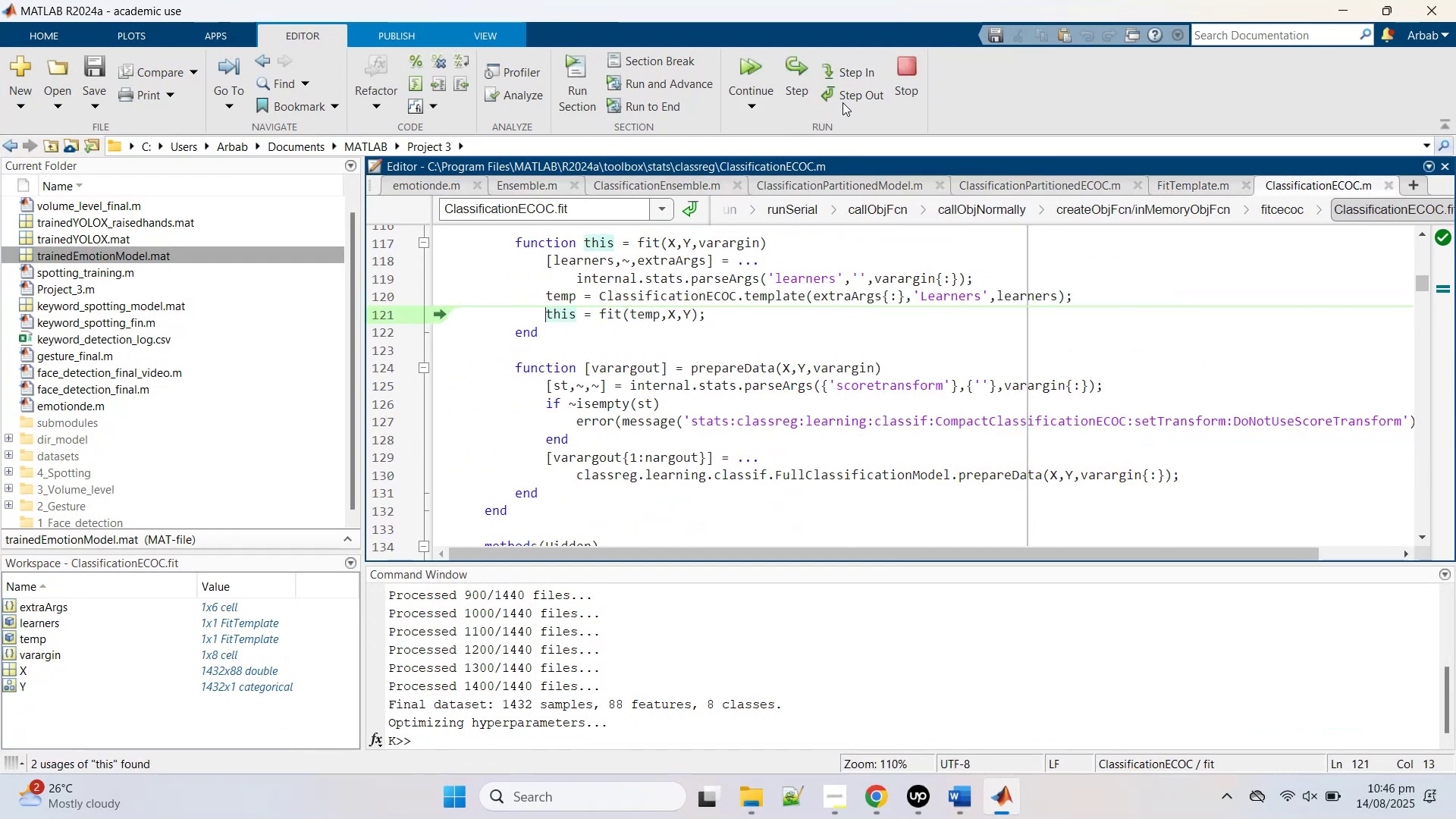 
left_click([843, 102])
 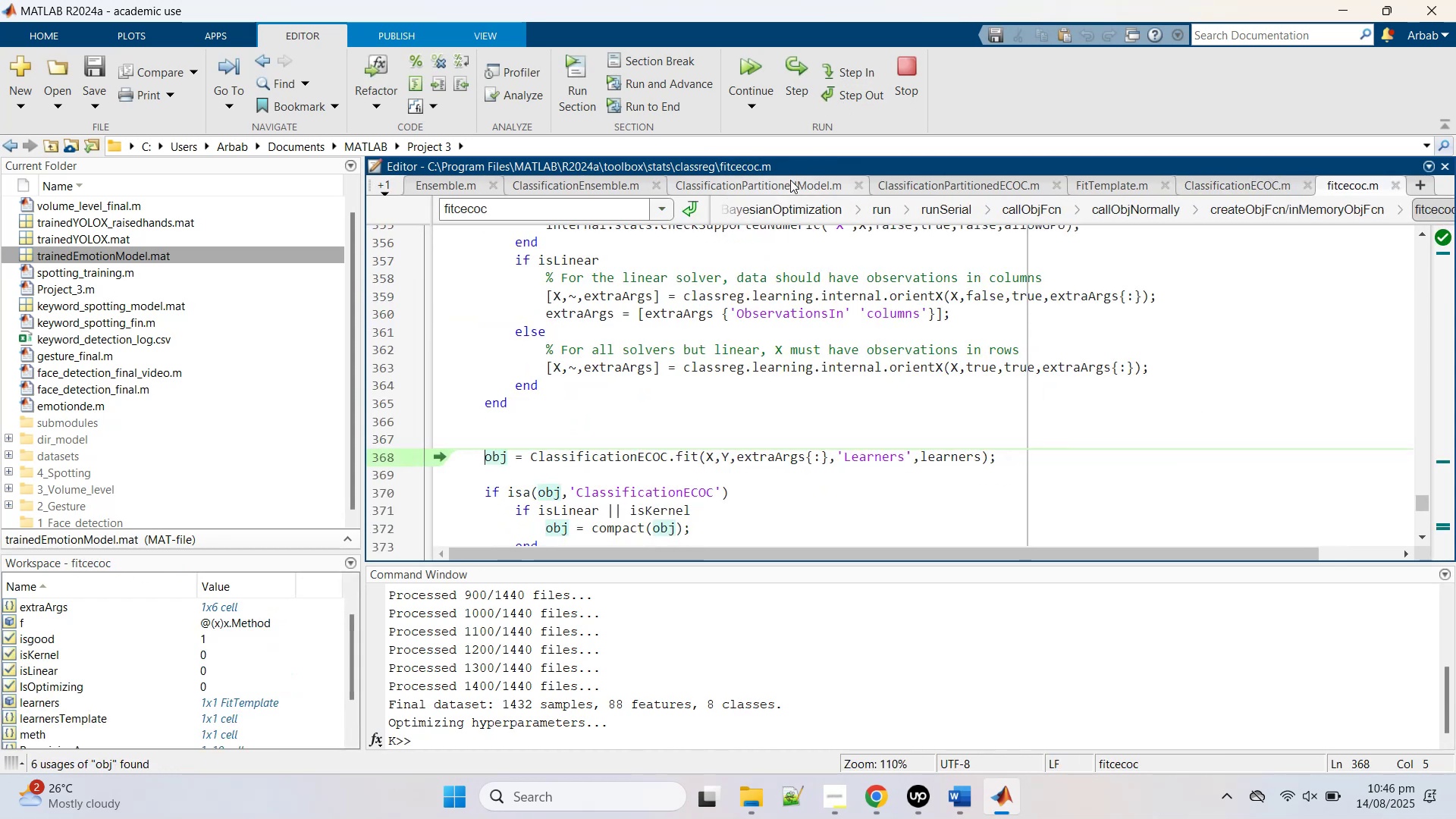 
double_click([790, 180])
 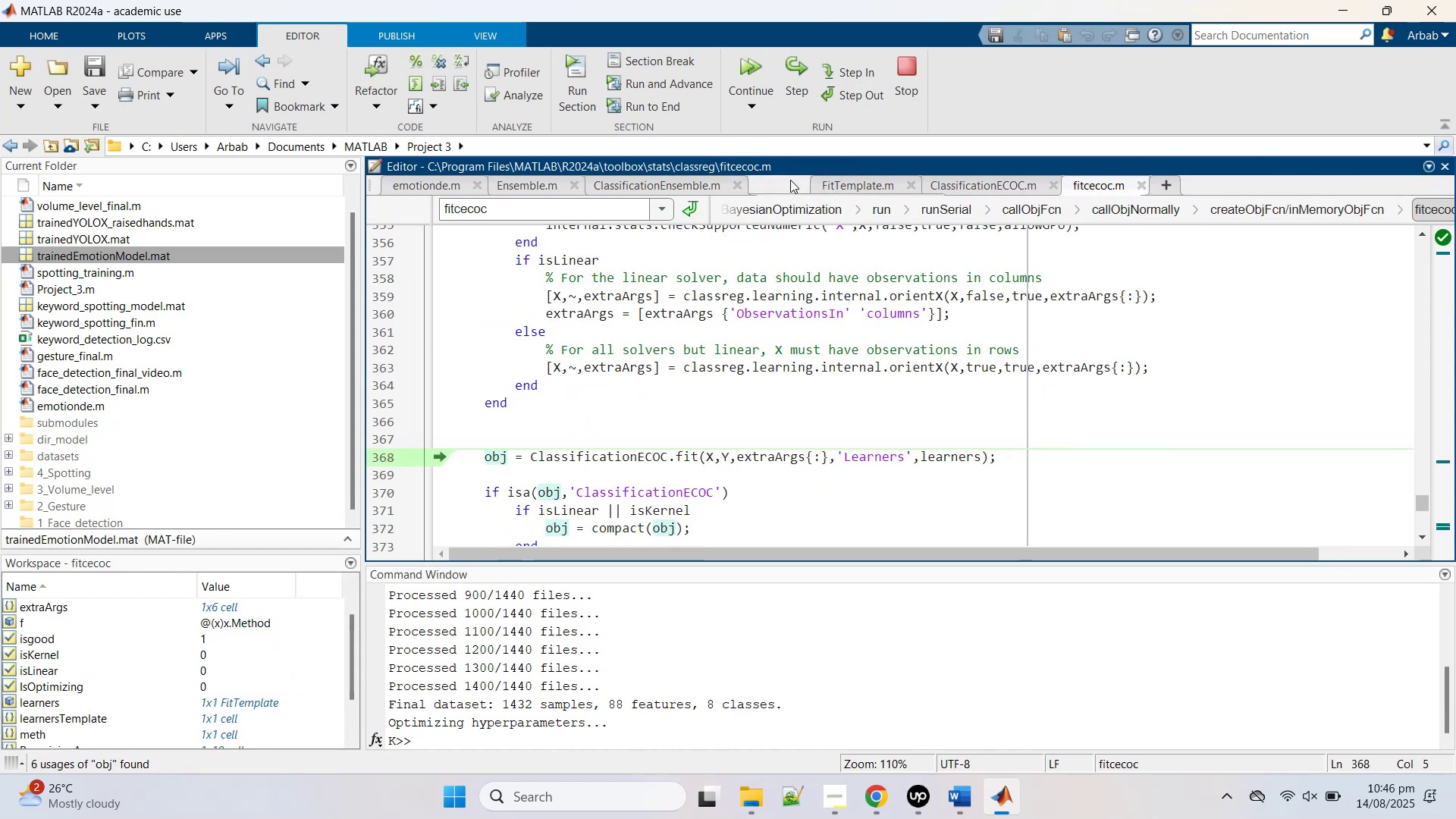 
triple_click([790, 180])
 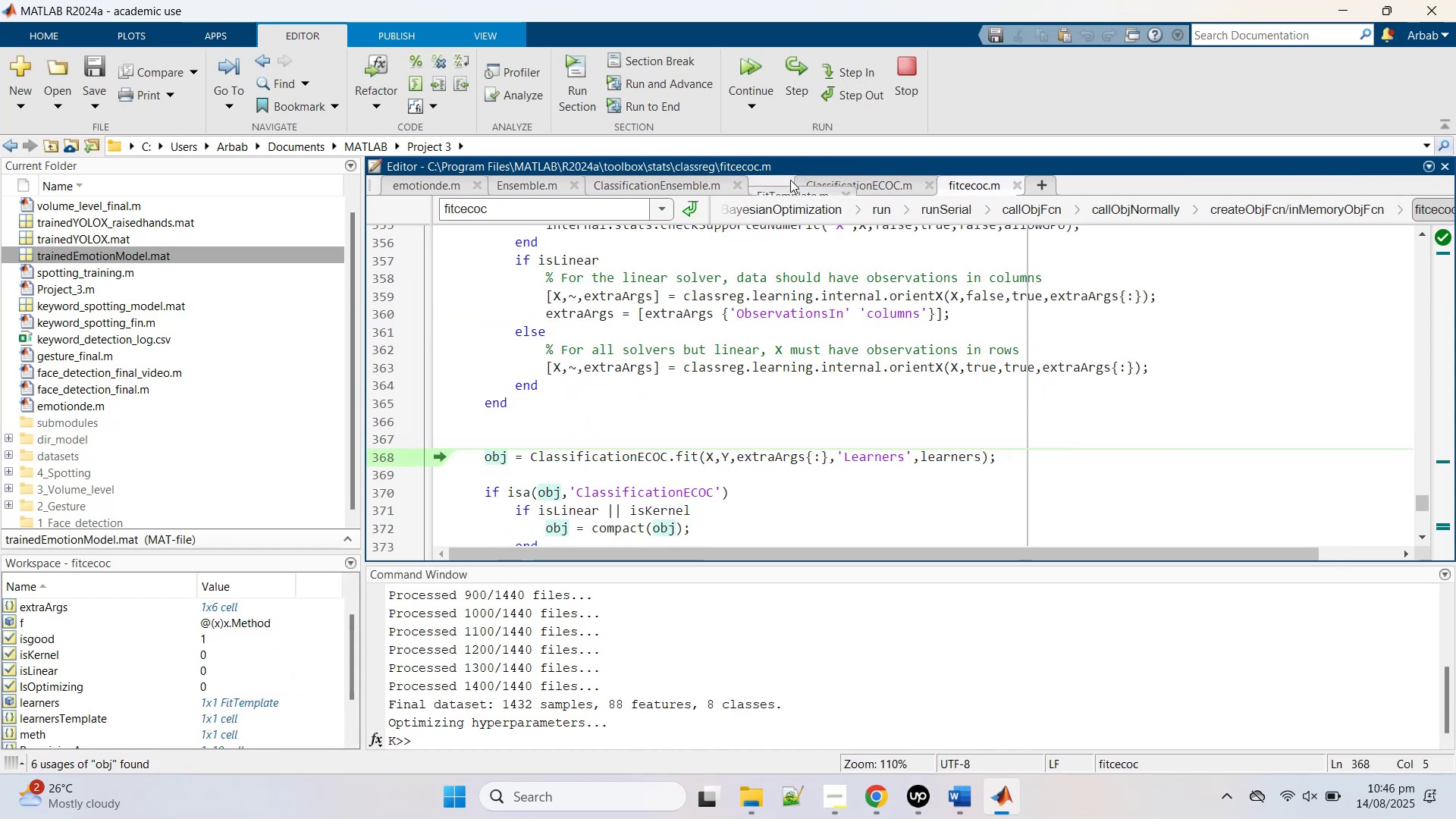 
triple_click([790, 180])
 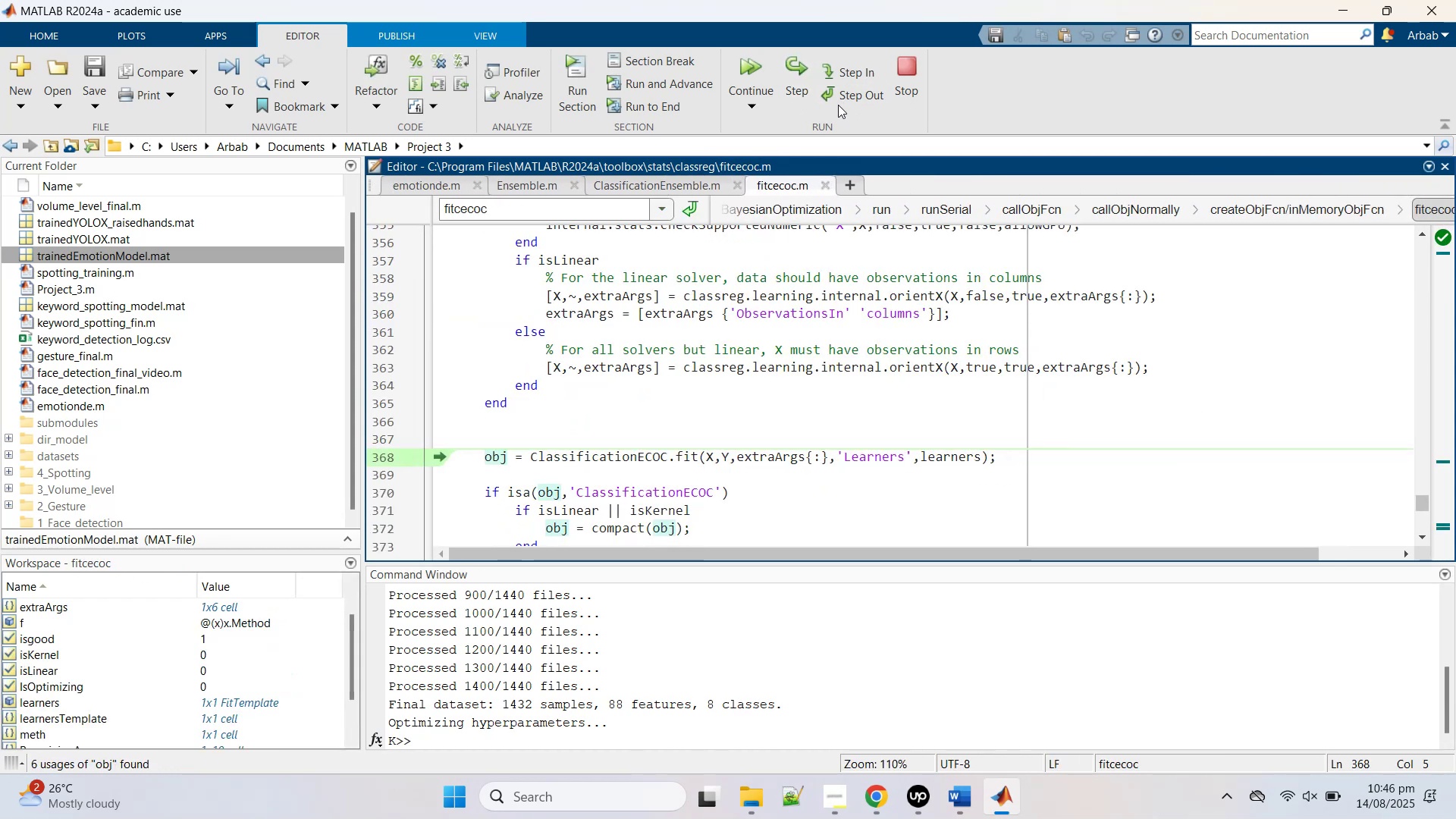 
left_click([844, 99])
 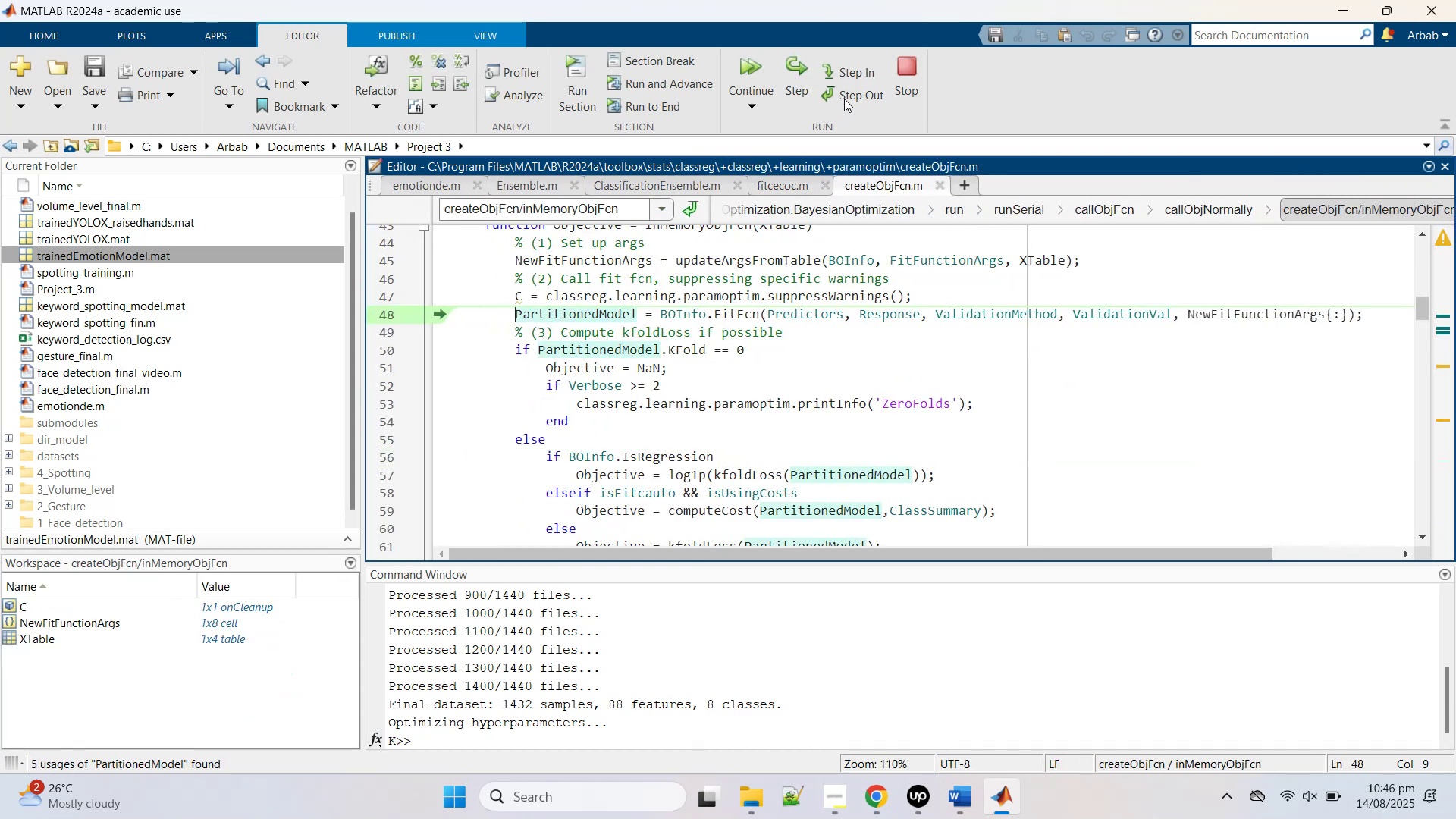 
left_click([844, 99])
 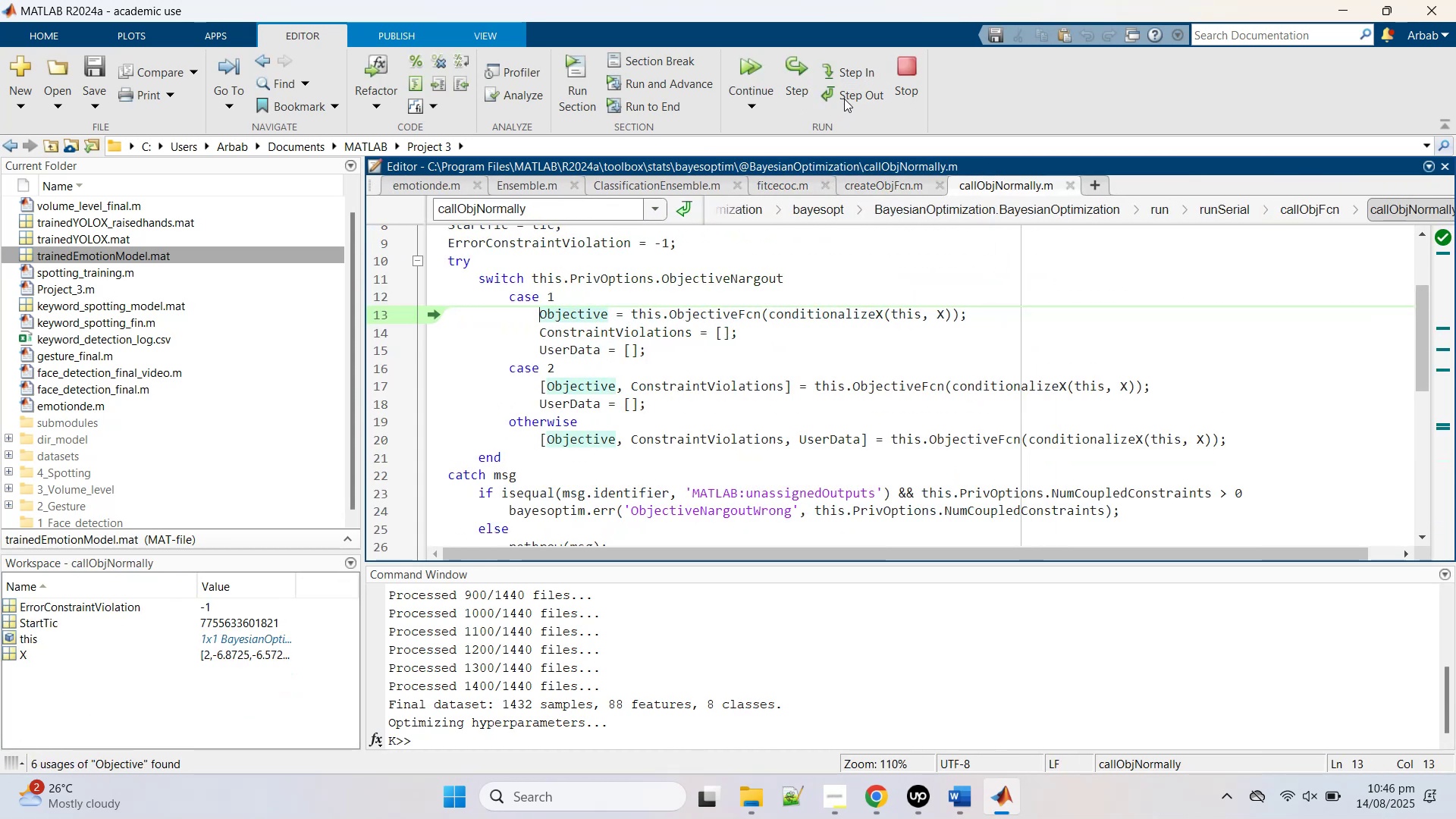 
left_click([844, 99])
 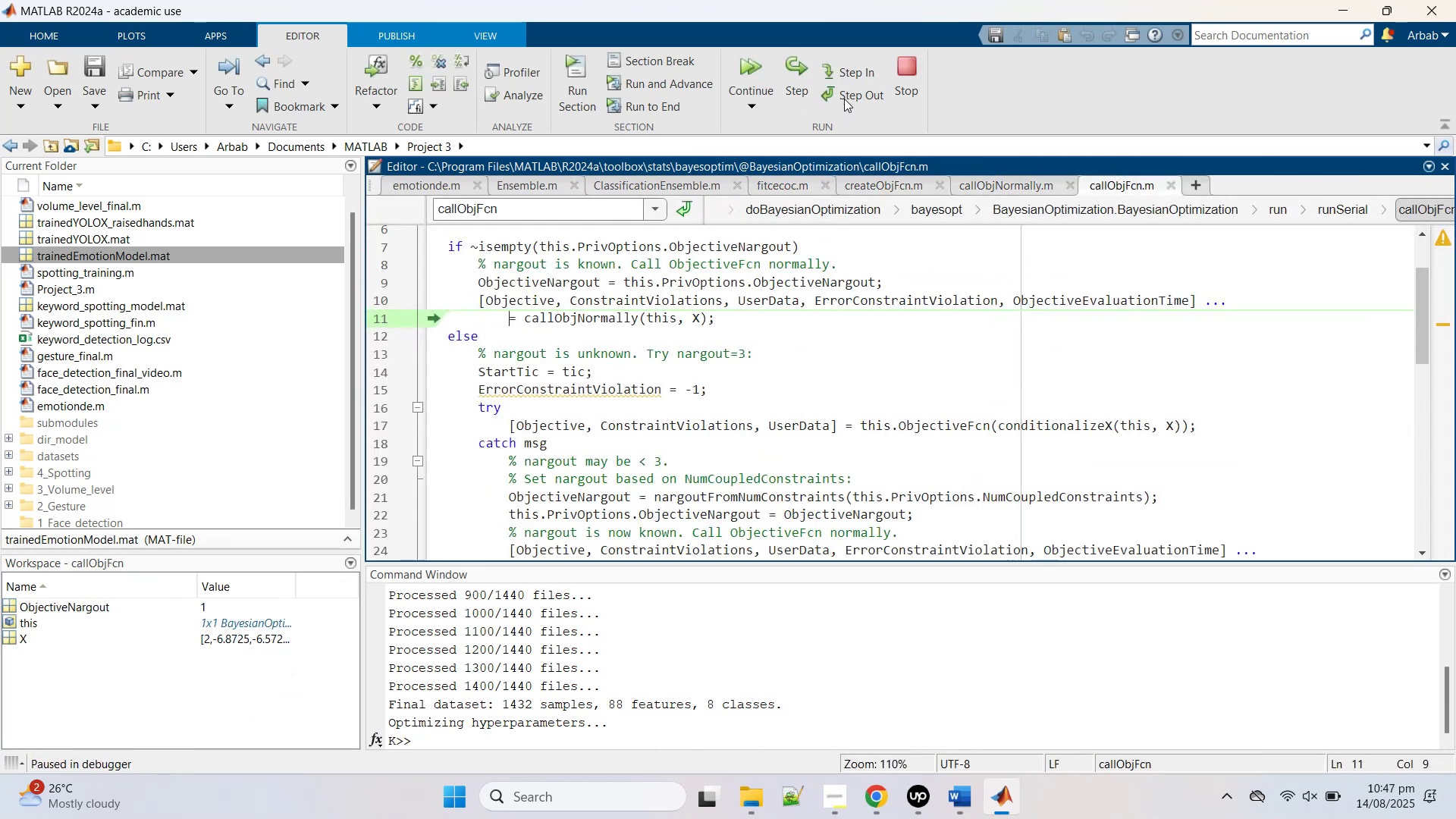 
left_click([844, 99])
 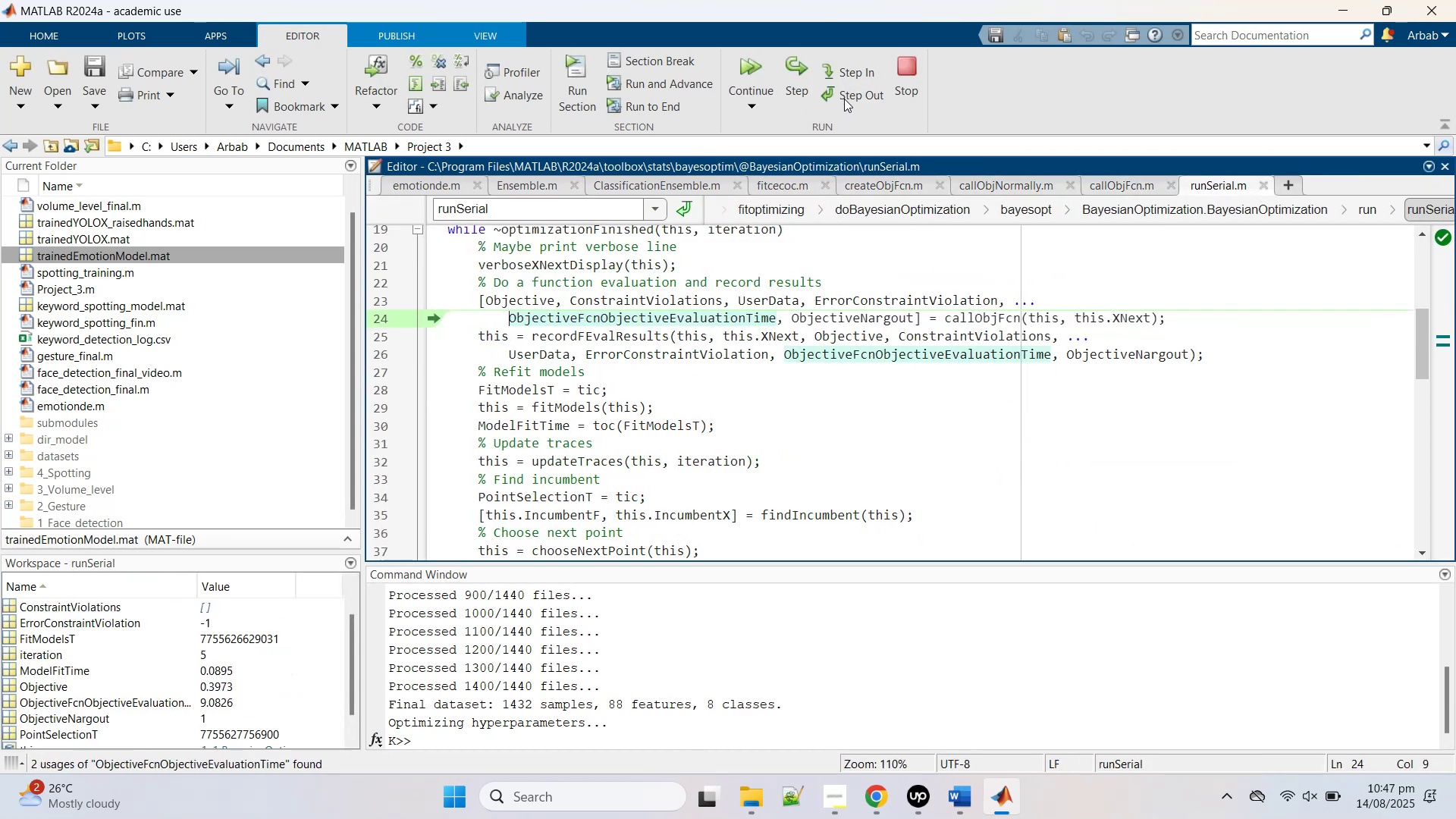 
left_click([844, 99])
 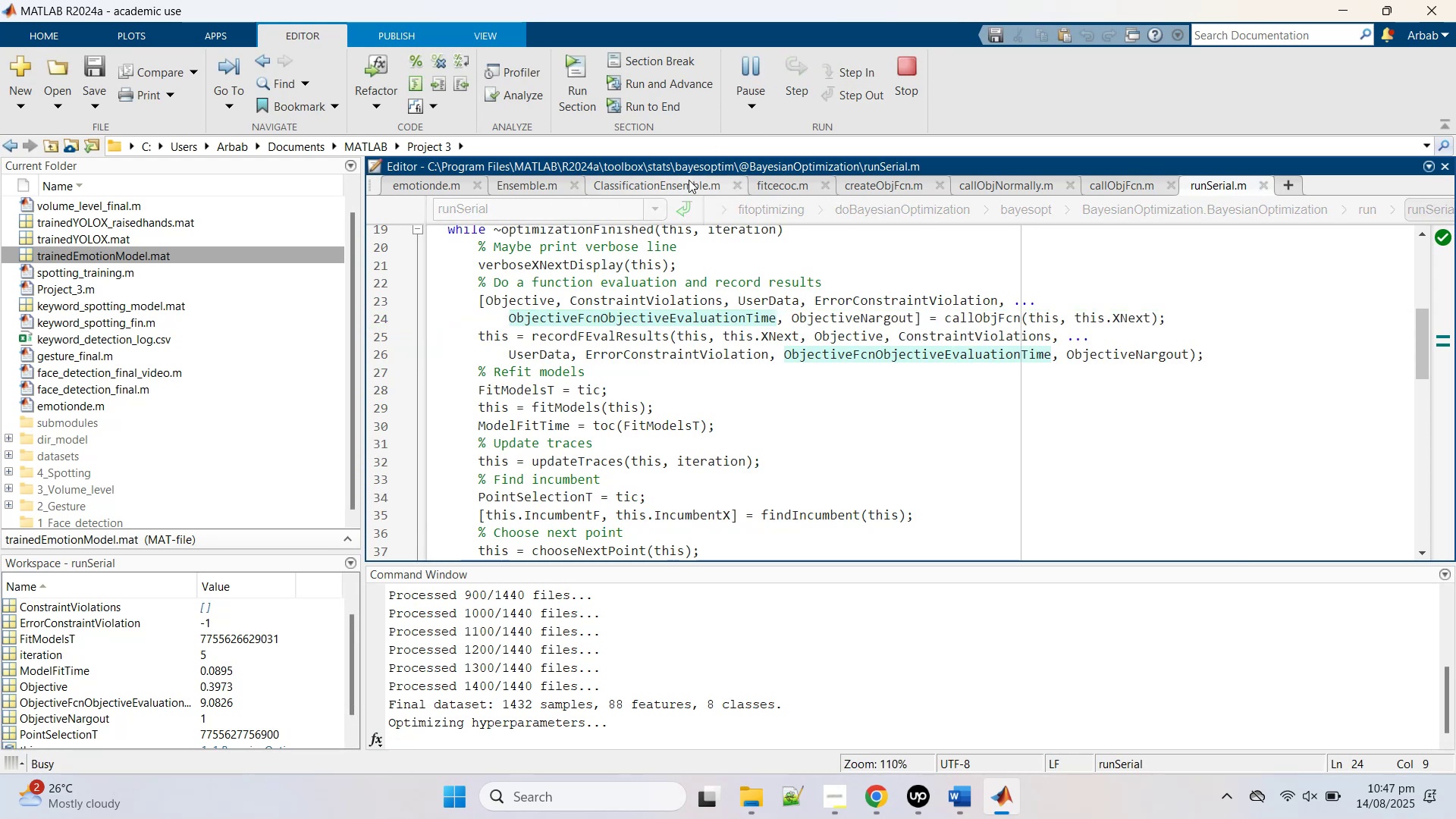 
double_click([689, 180])
 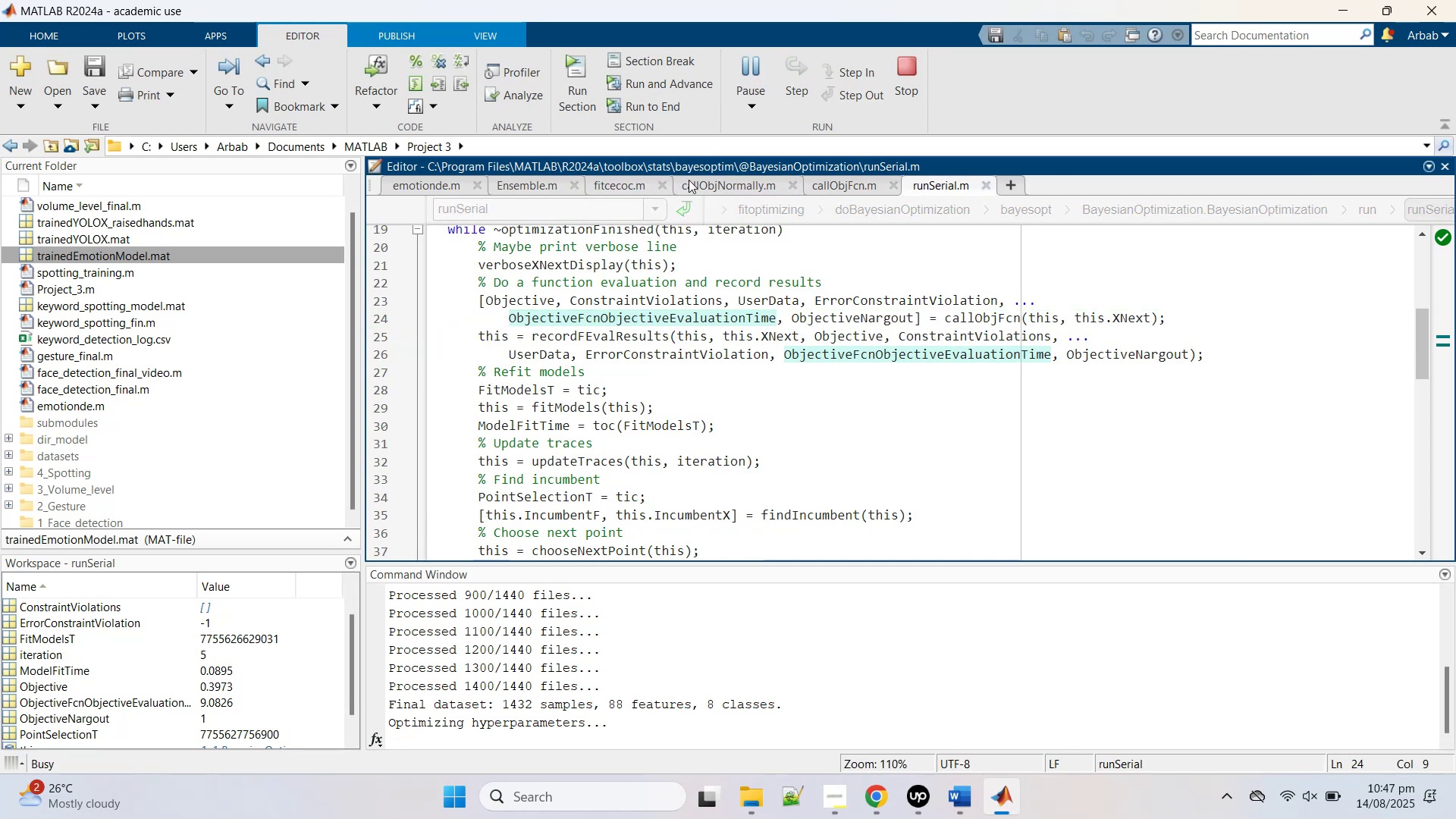 
middle_click([689, 180])
 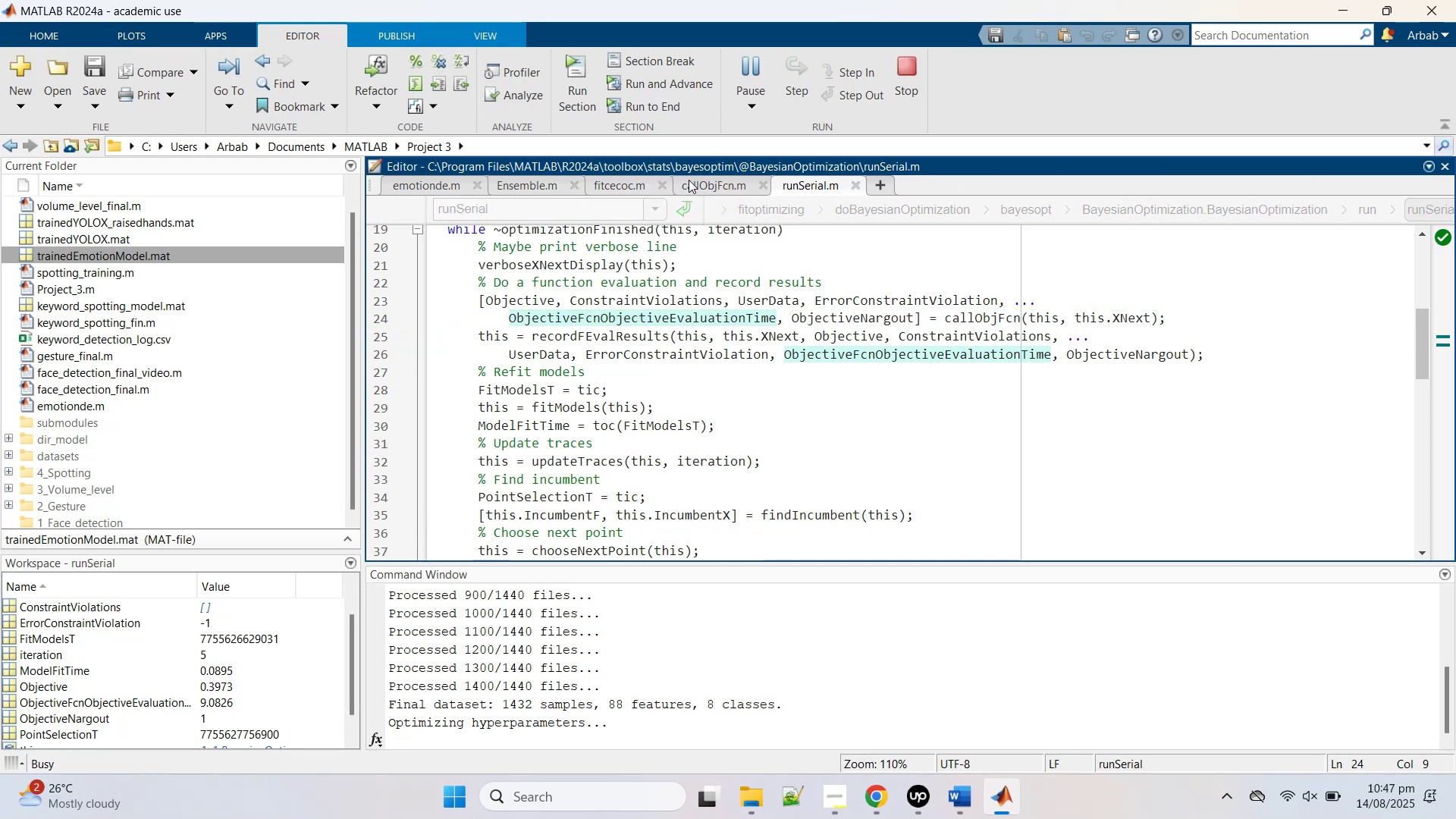 
middle_click([689, 180])
 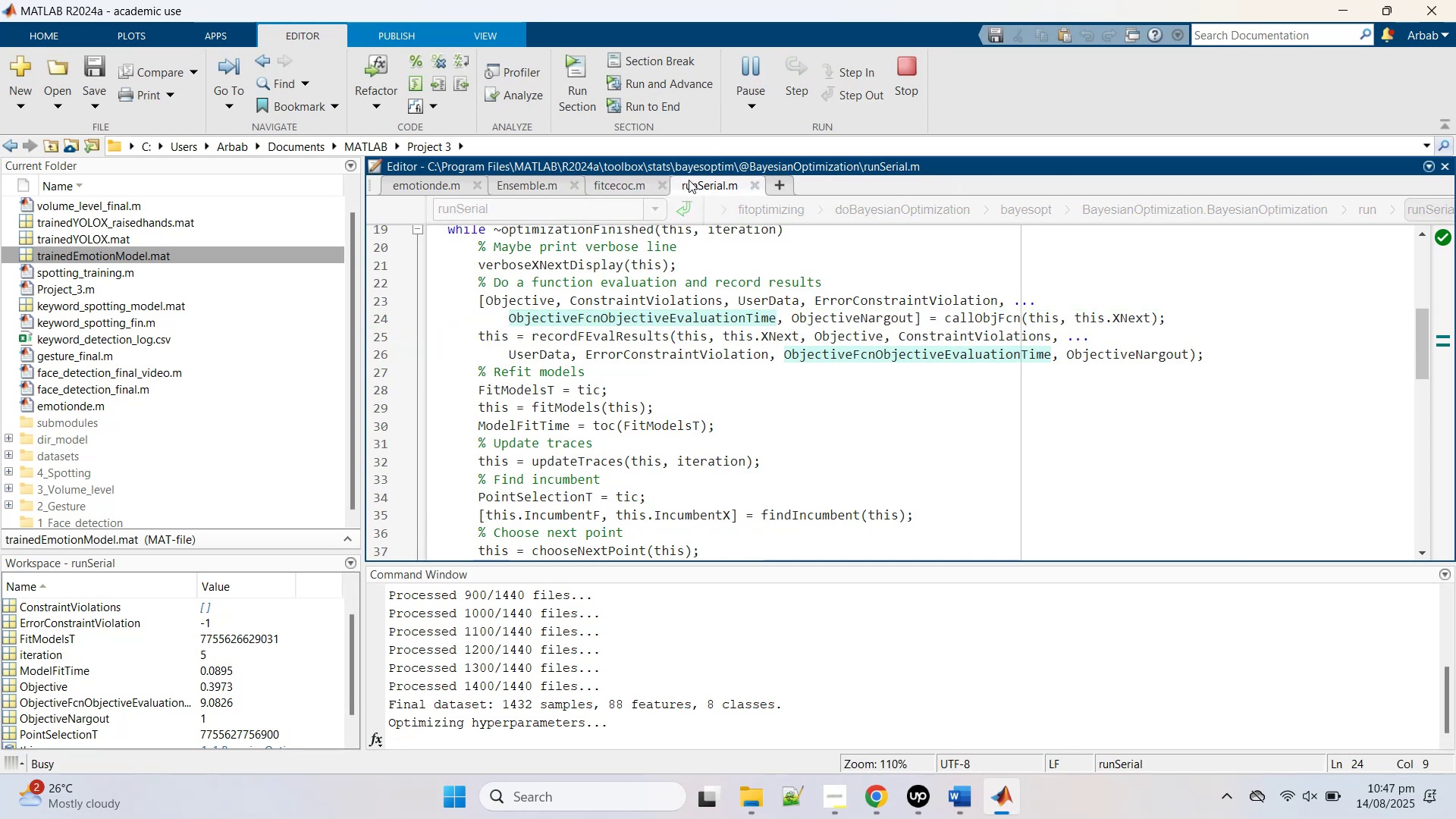 
middle_click([689, 180])
 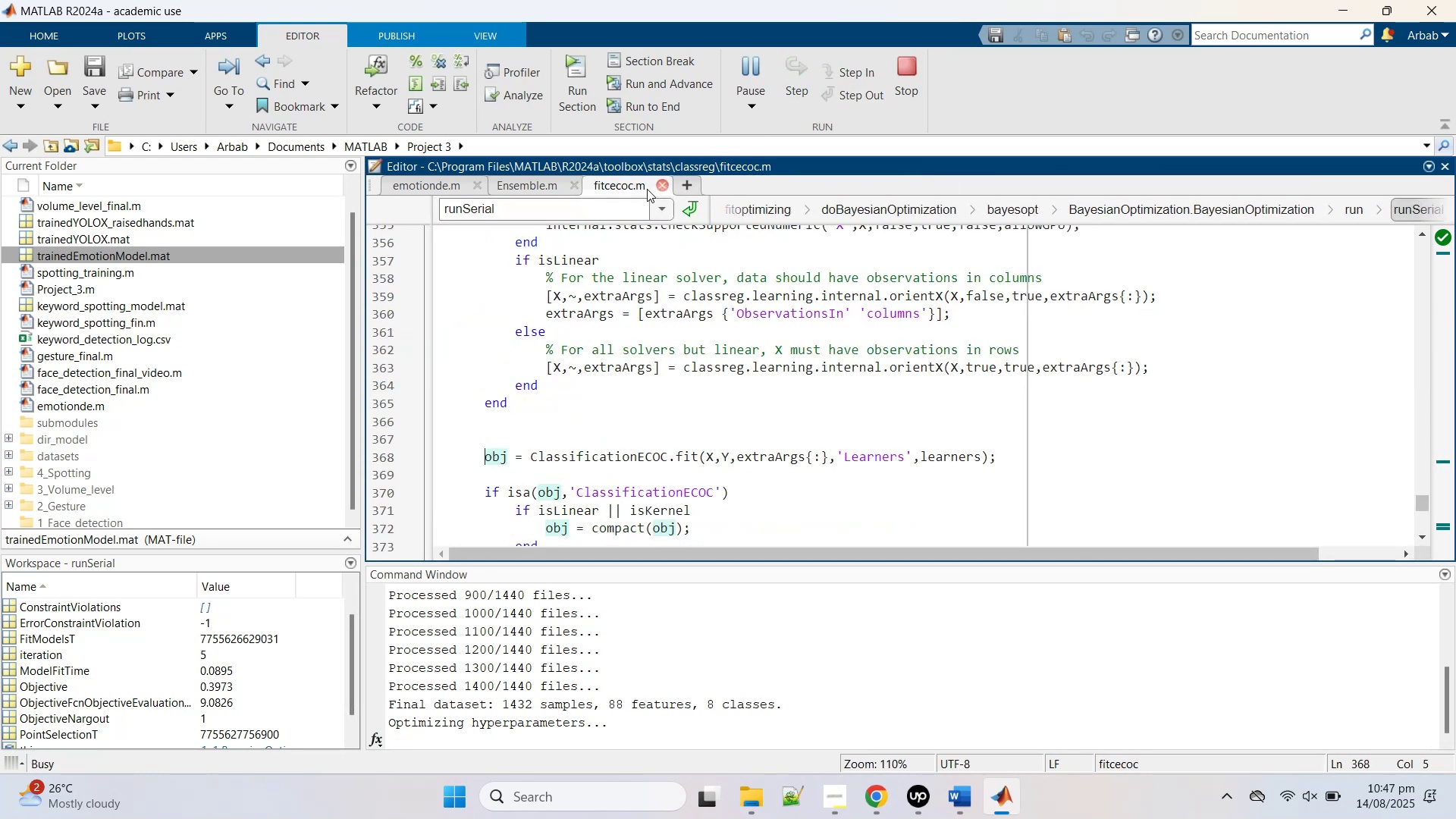 
middle_click([636, 183])
 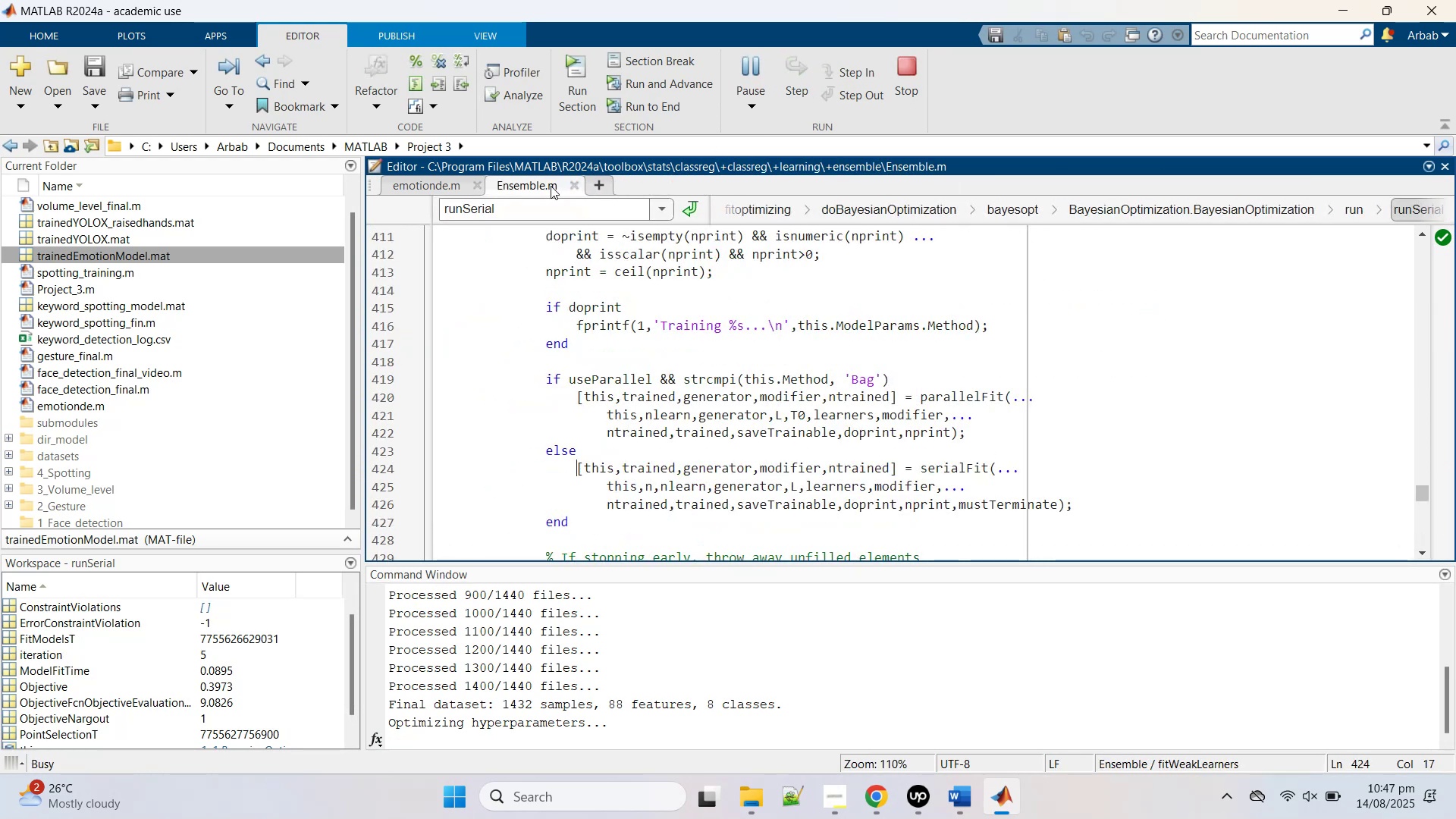 
middle_click([551, 186])
 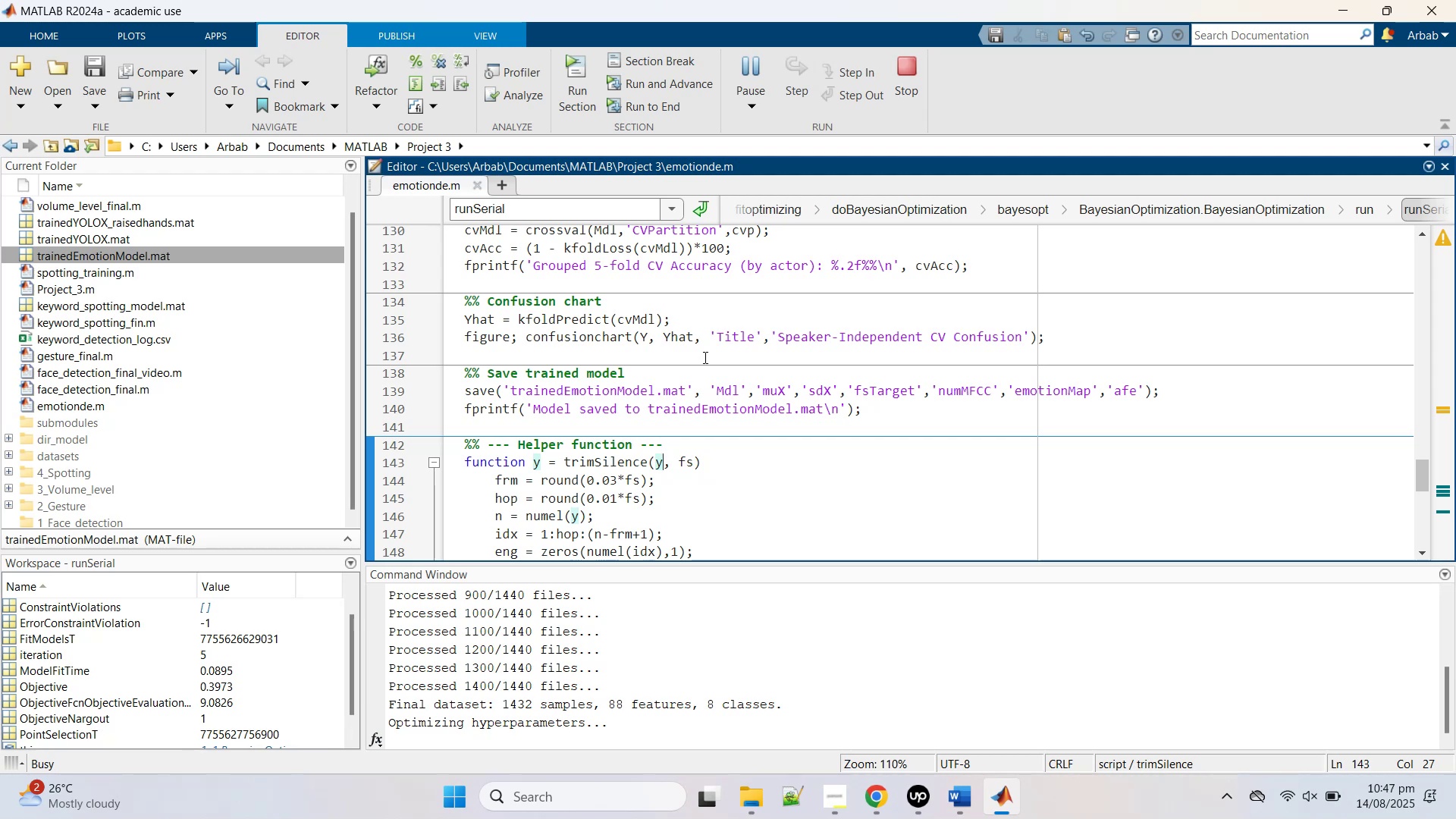 
wait(24.73)
 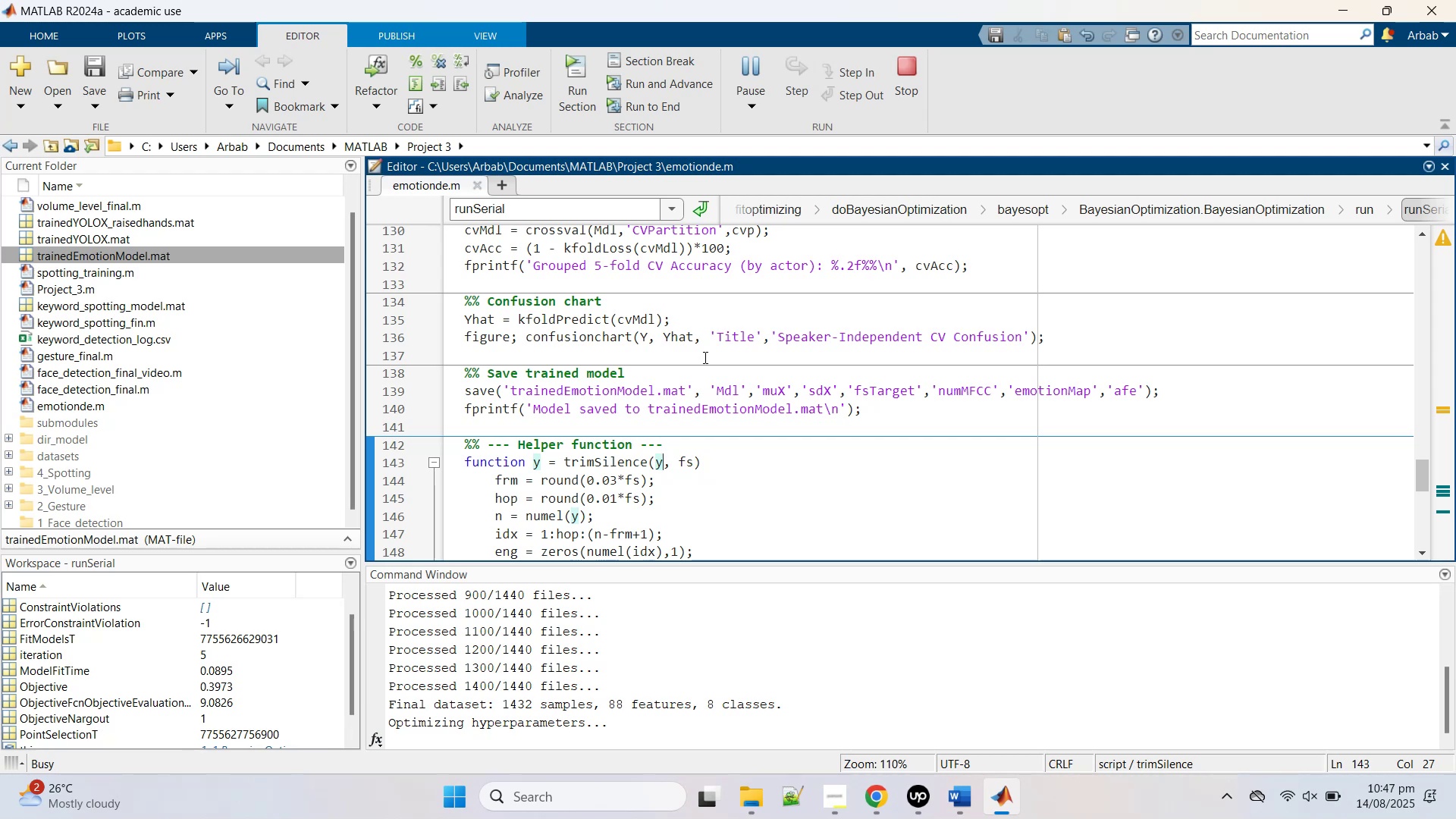 
left_click([673, 353])
 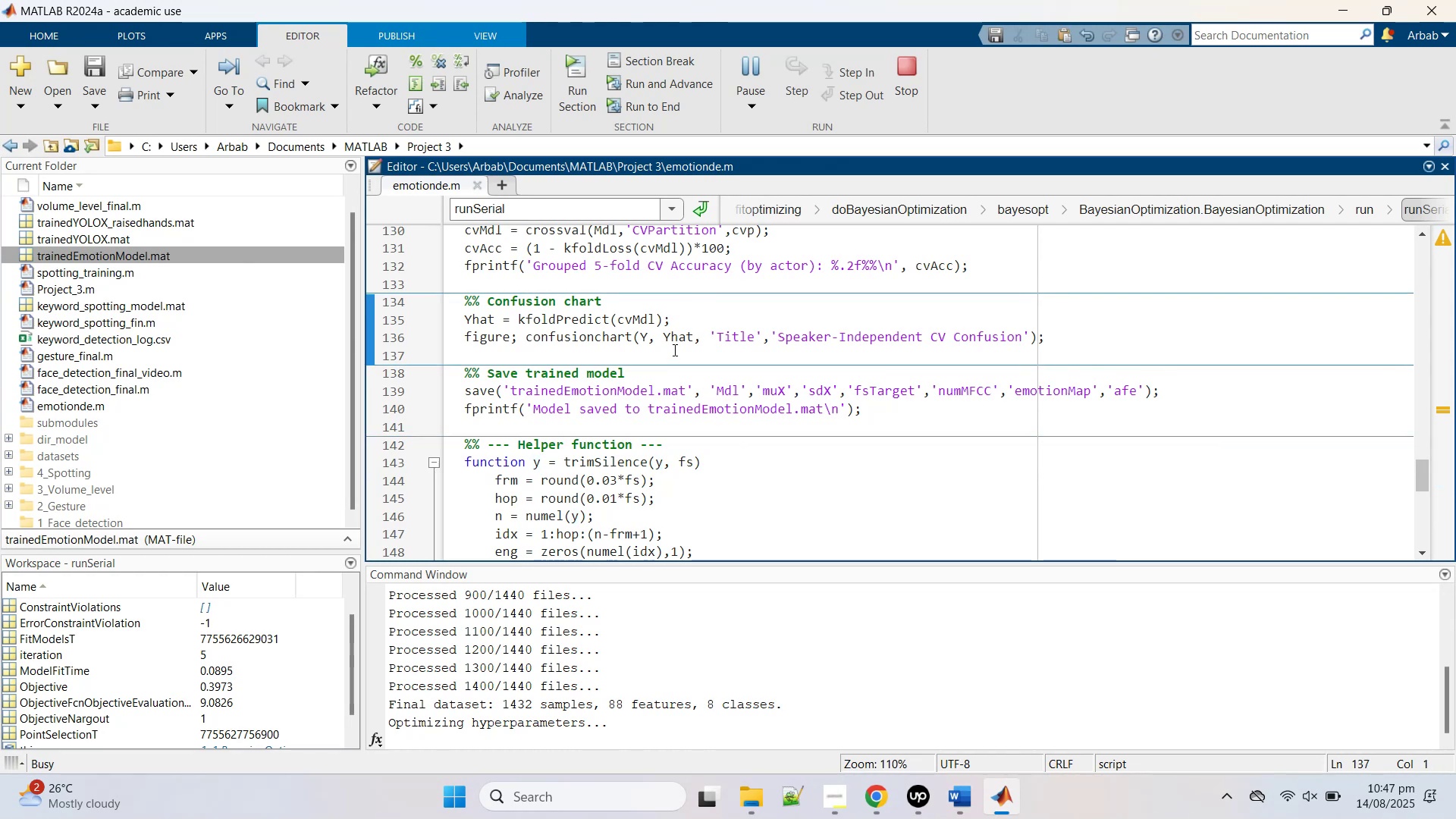 
wait(9.67)
 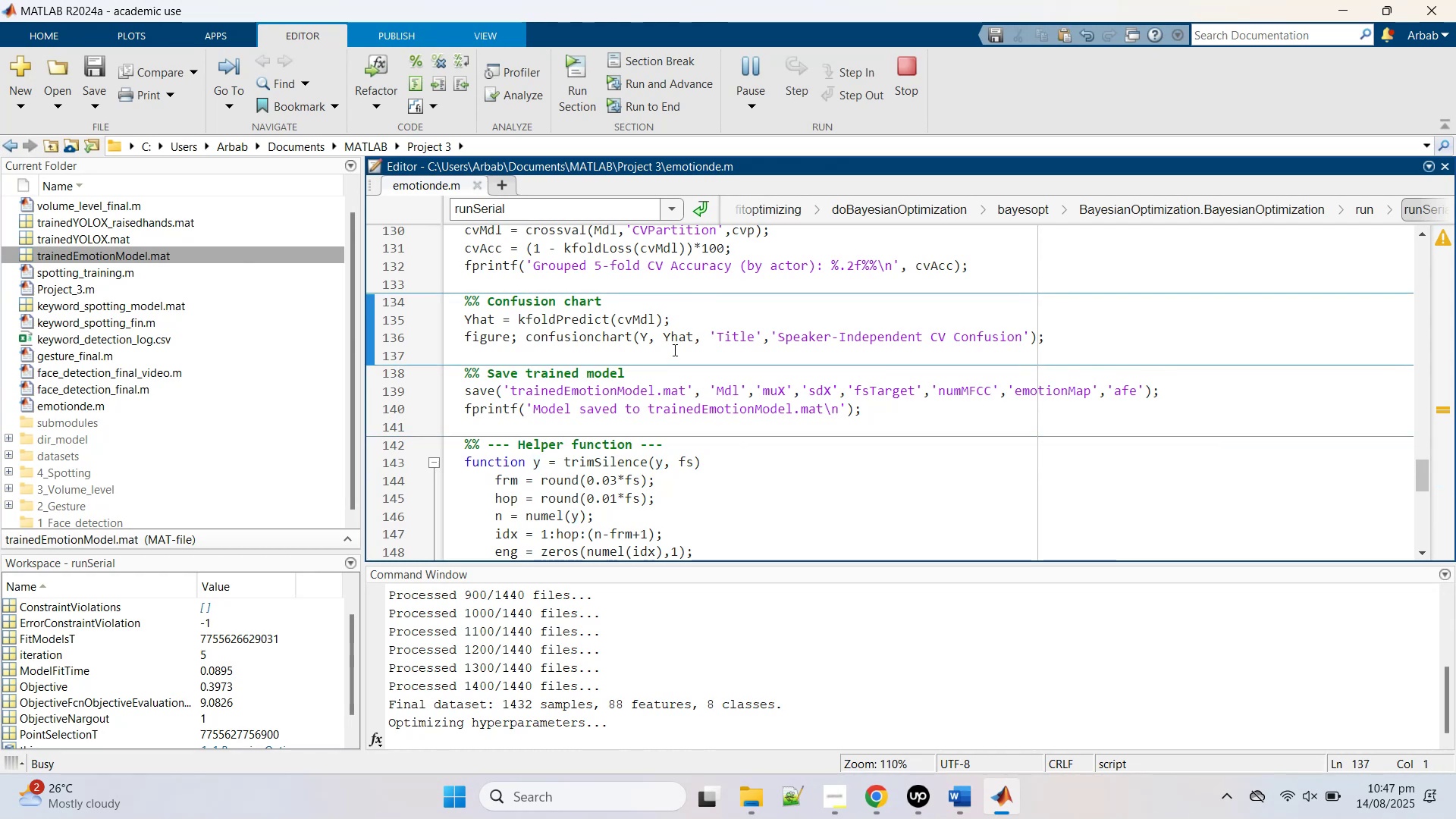 
left_click([661, 356])
 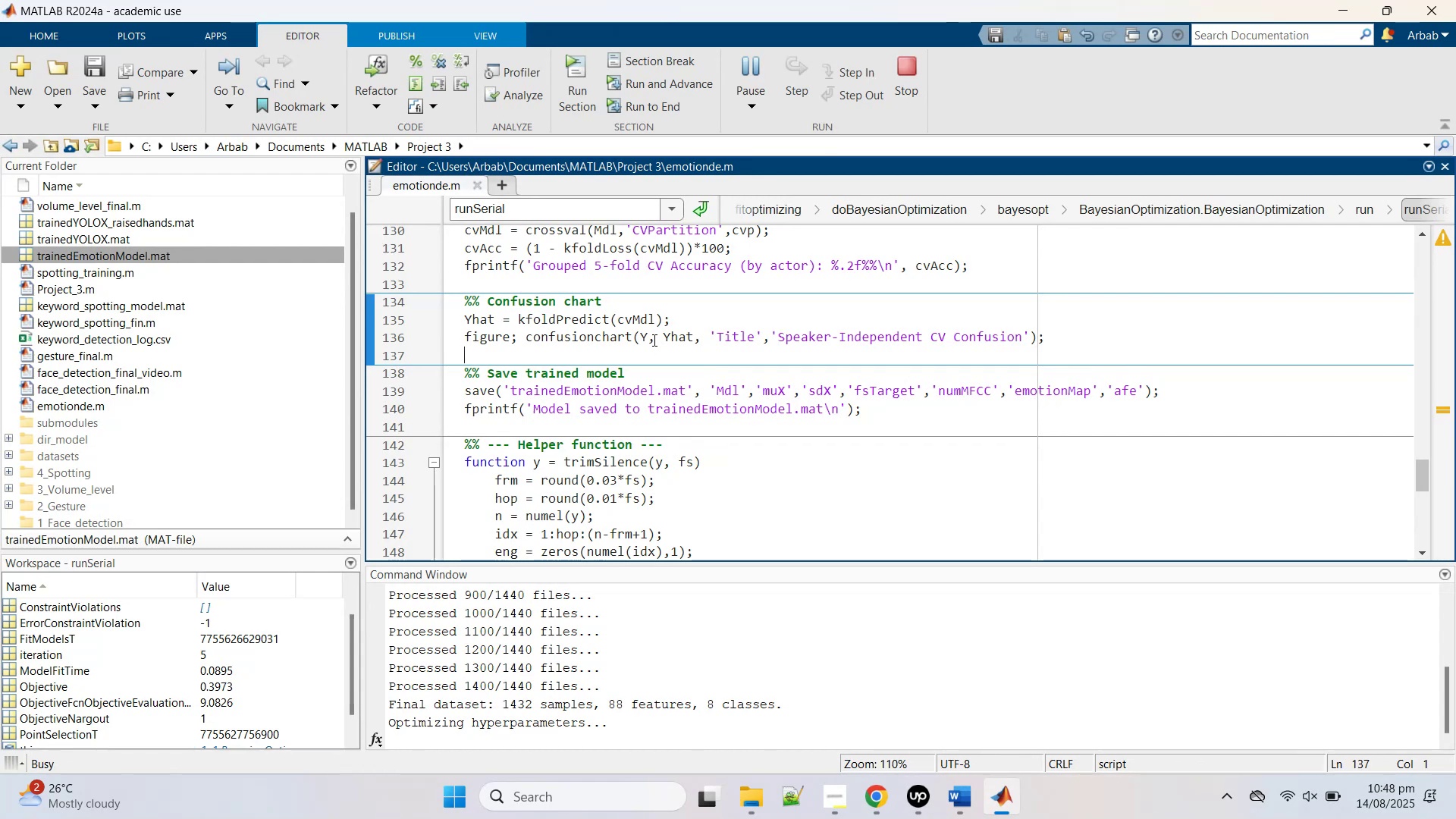 
wait(48.74)
 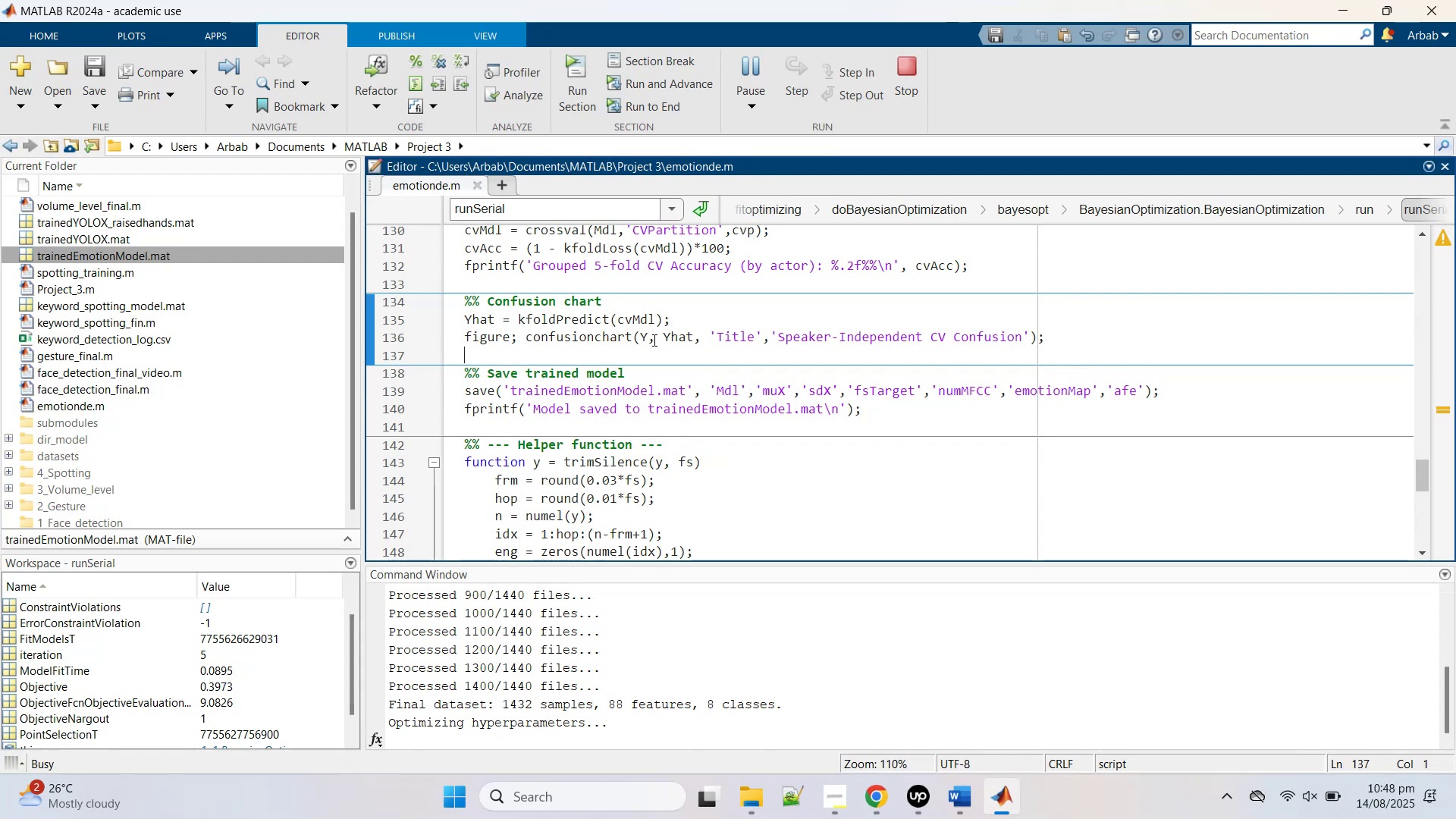 
left_click([798, 438])
 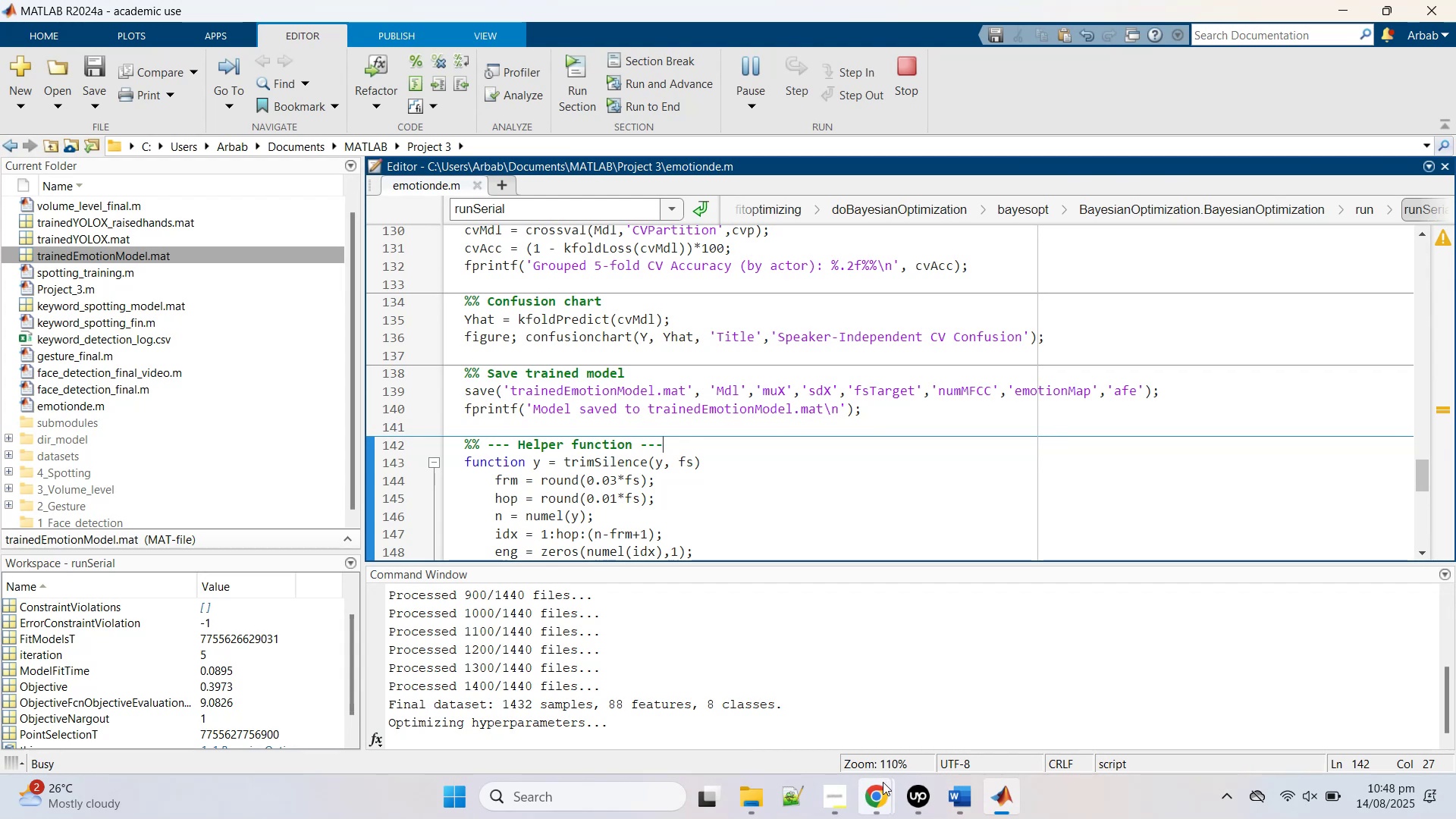 
left_click([827, 794])
 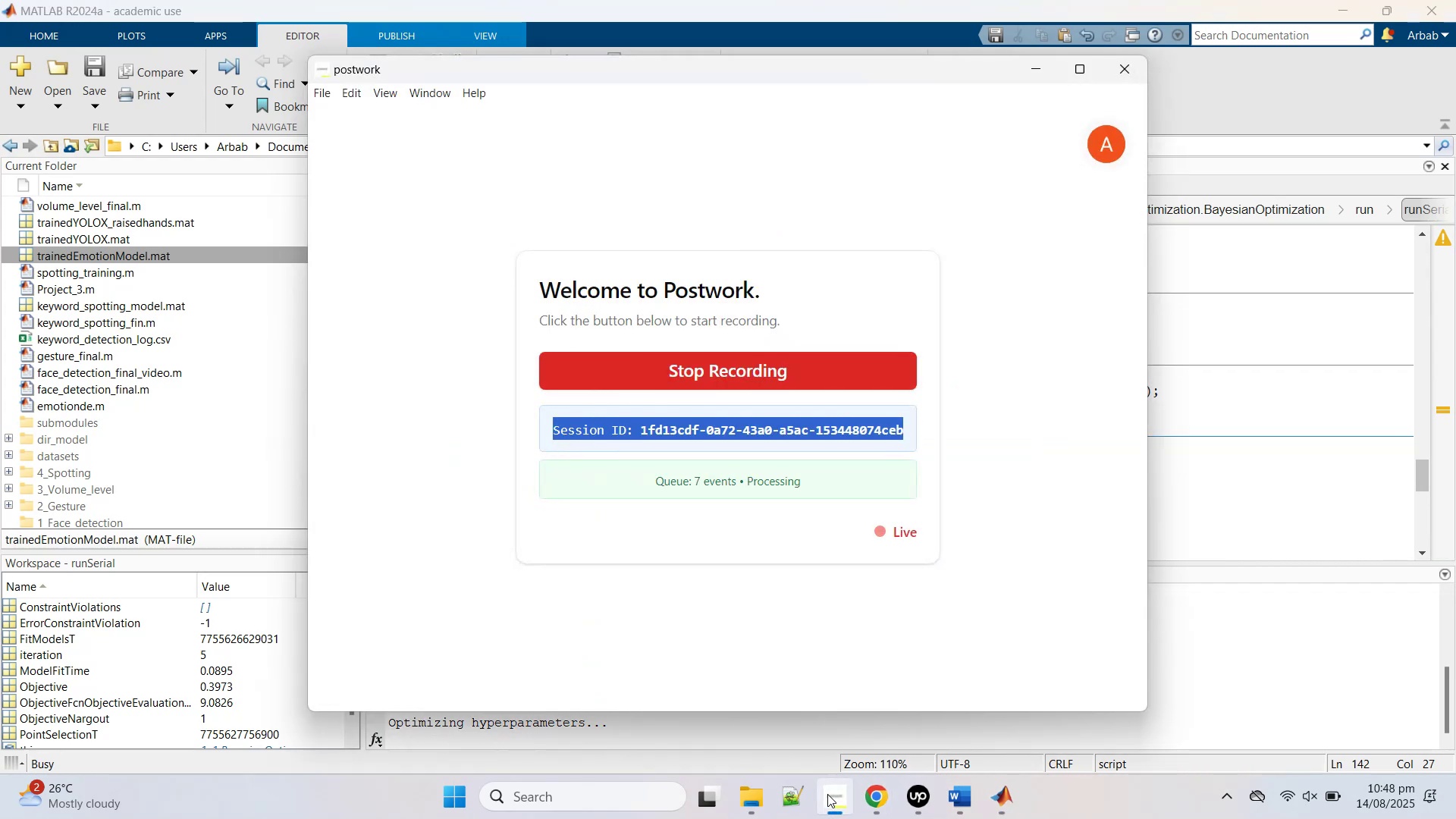 
left_click([827, 794])
 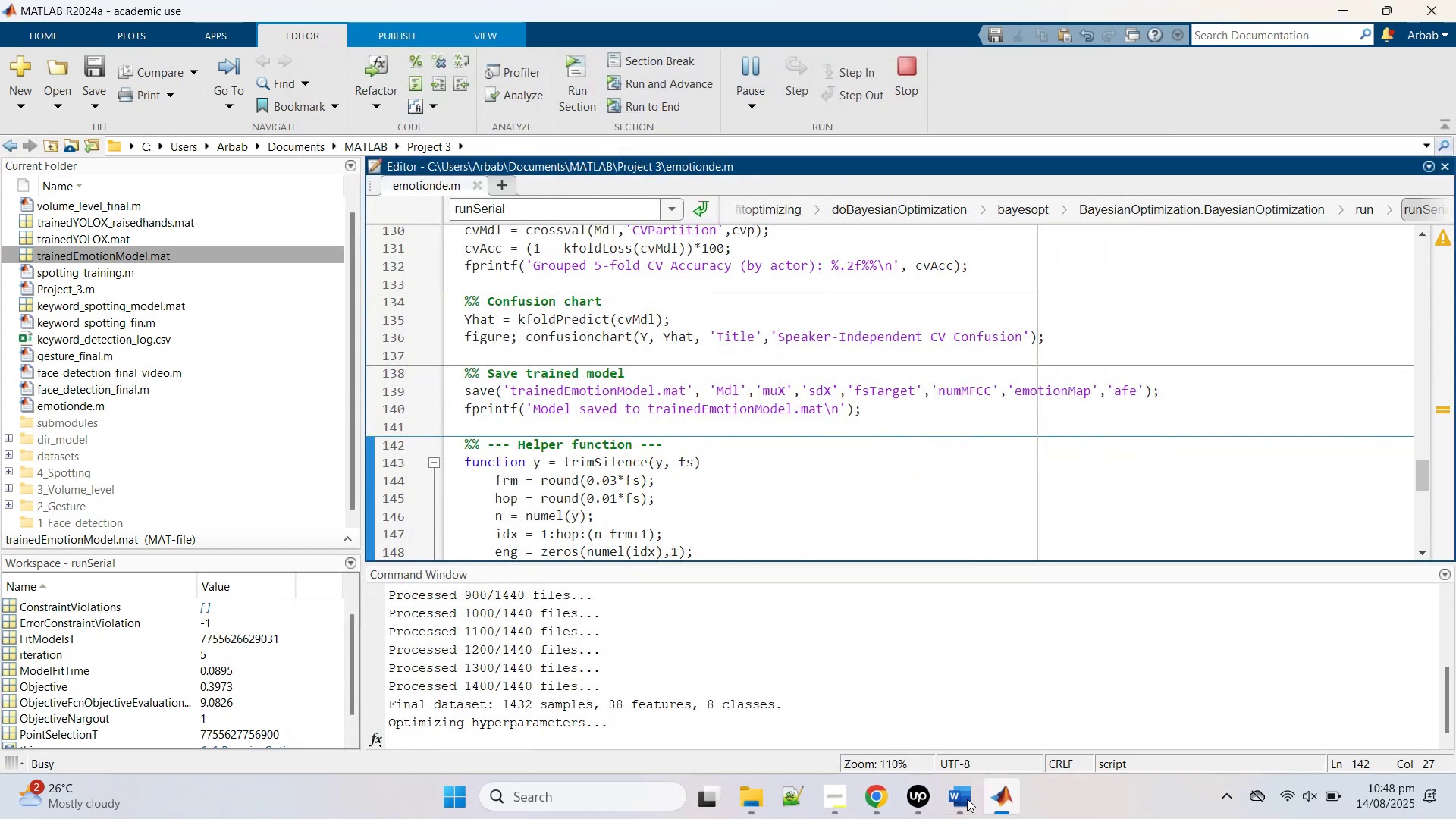 
left_click([959, 796])
 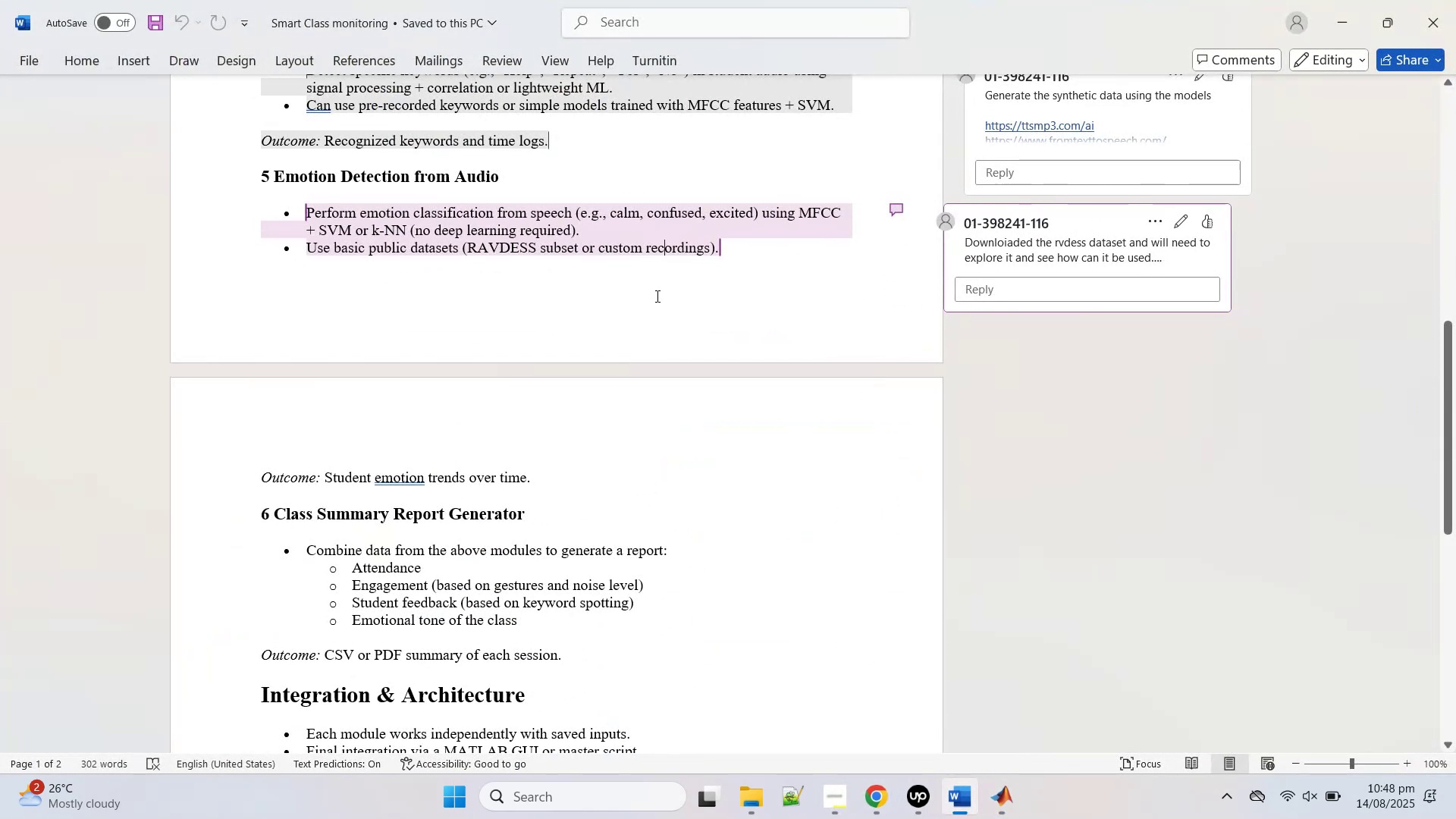 
wait(7.66)
 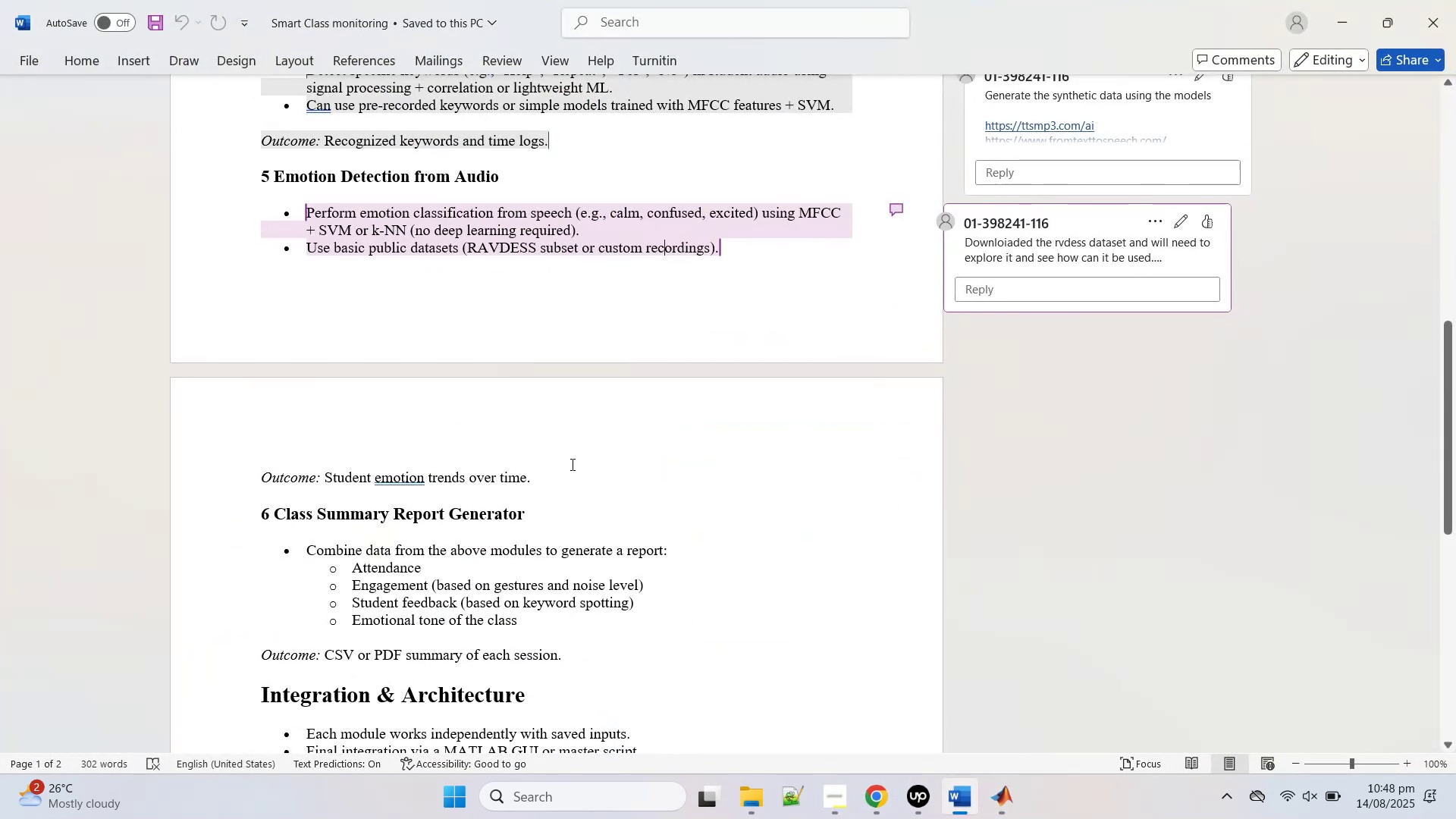 
left_click([674, 228])
 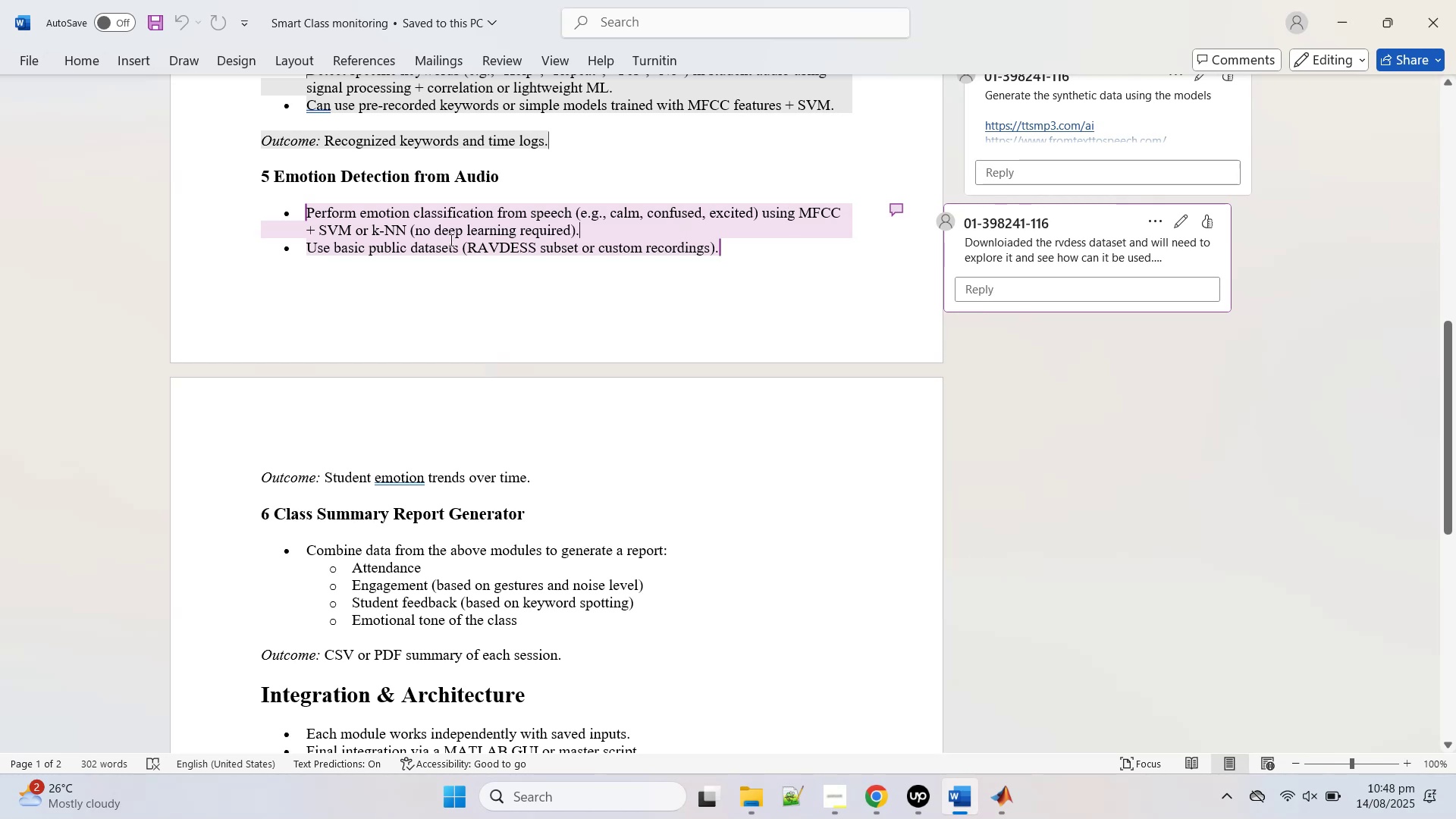 
wait(5.5)
 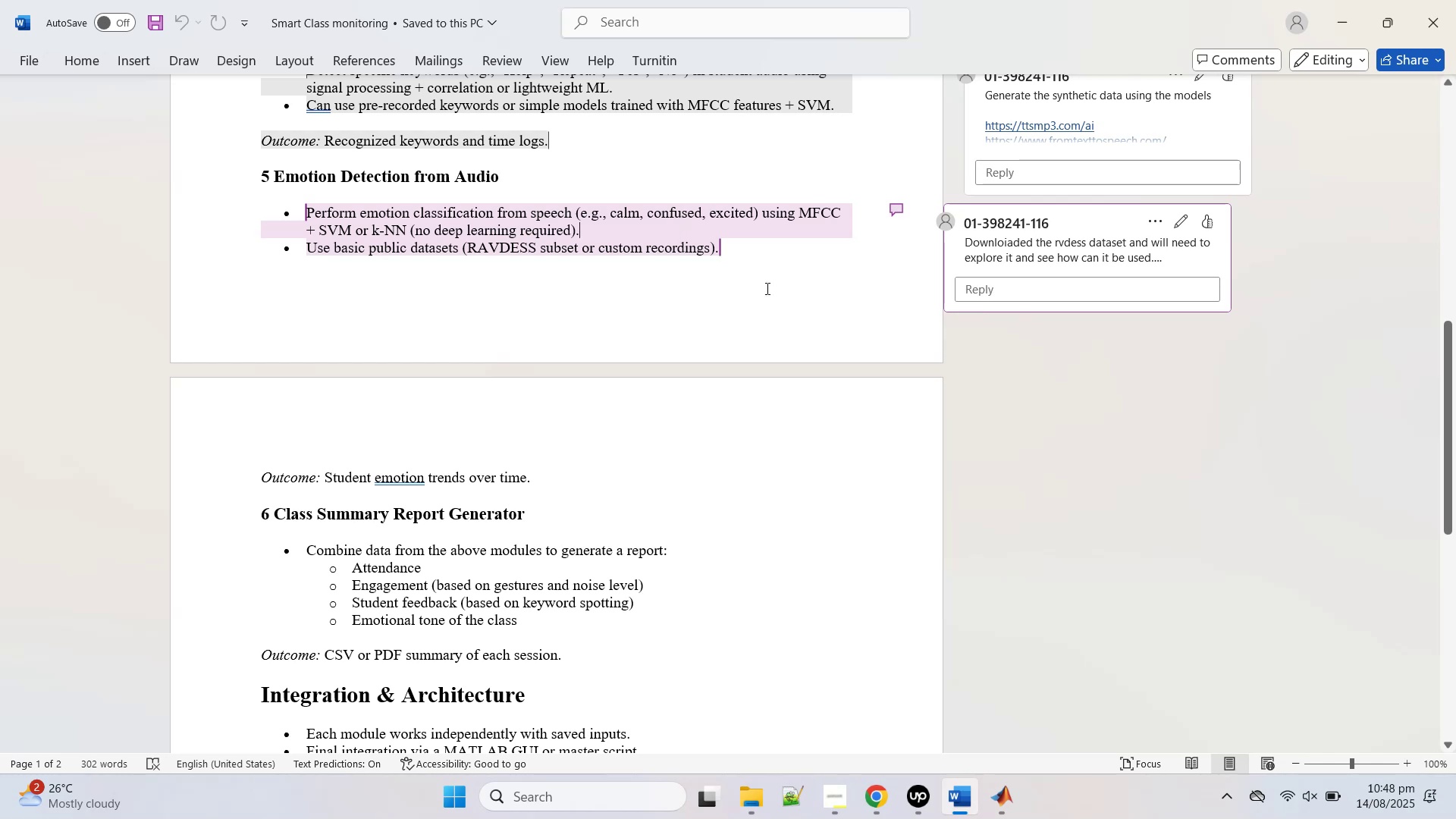 
left_click([563, 238])
 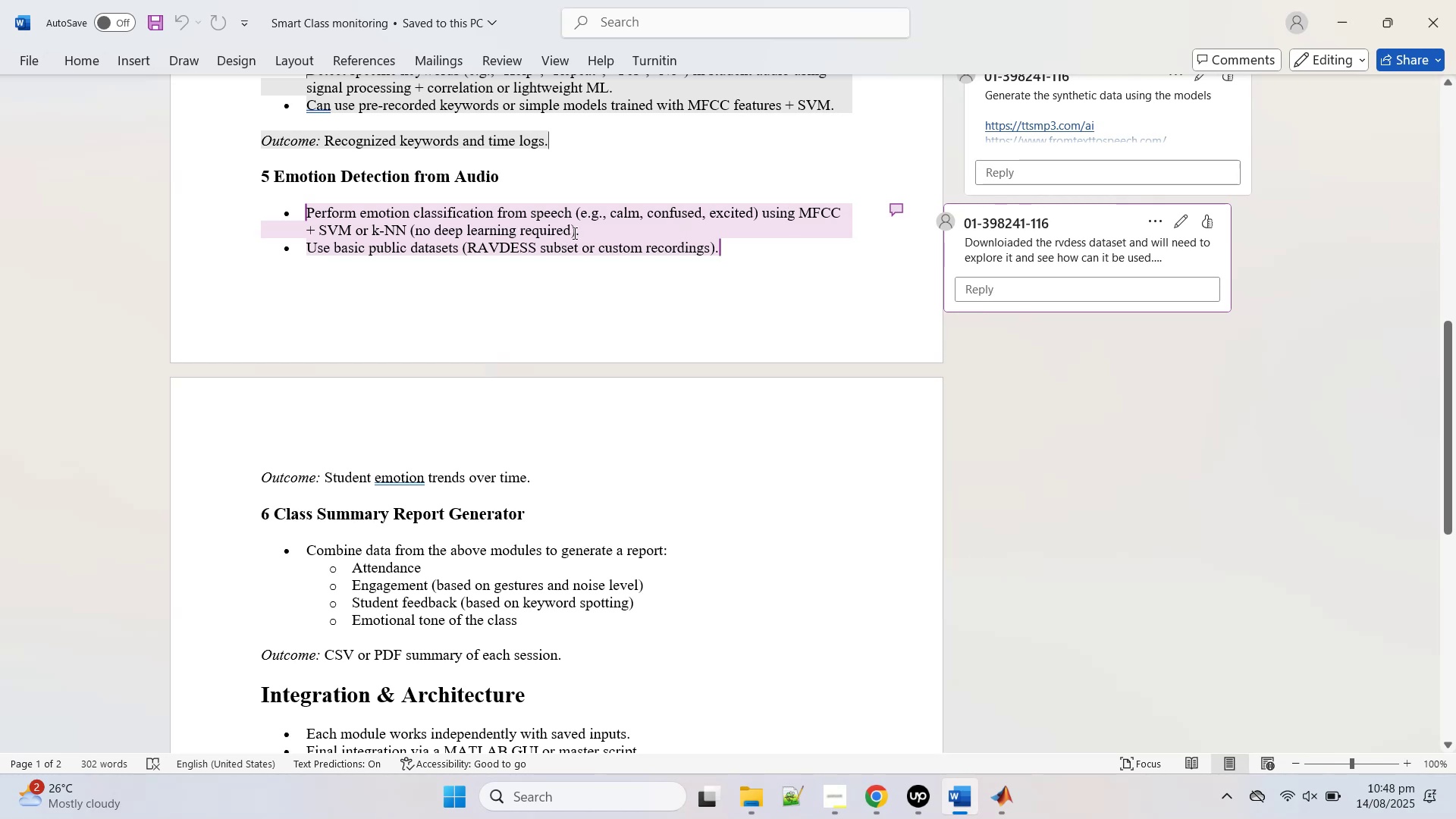 
left_click([573, 232])
 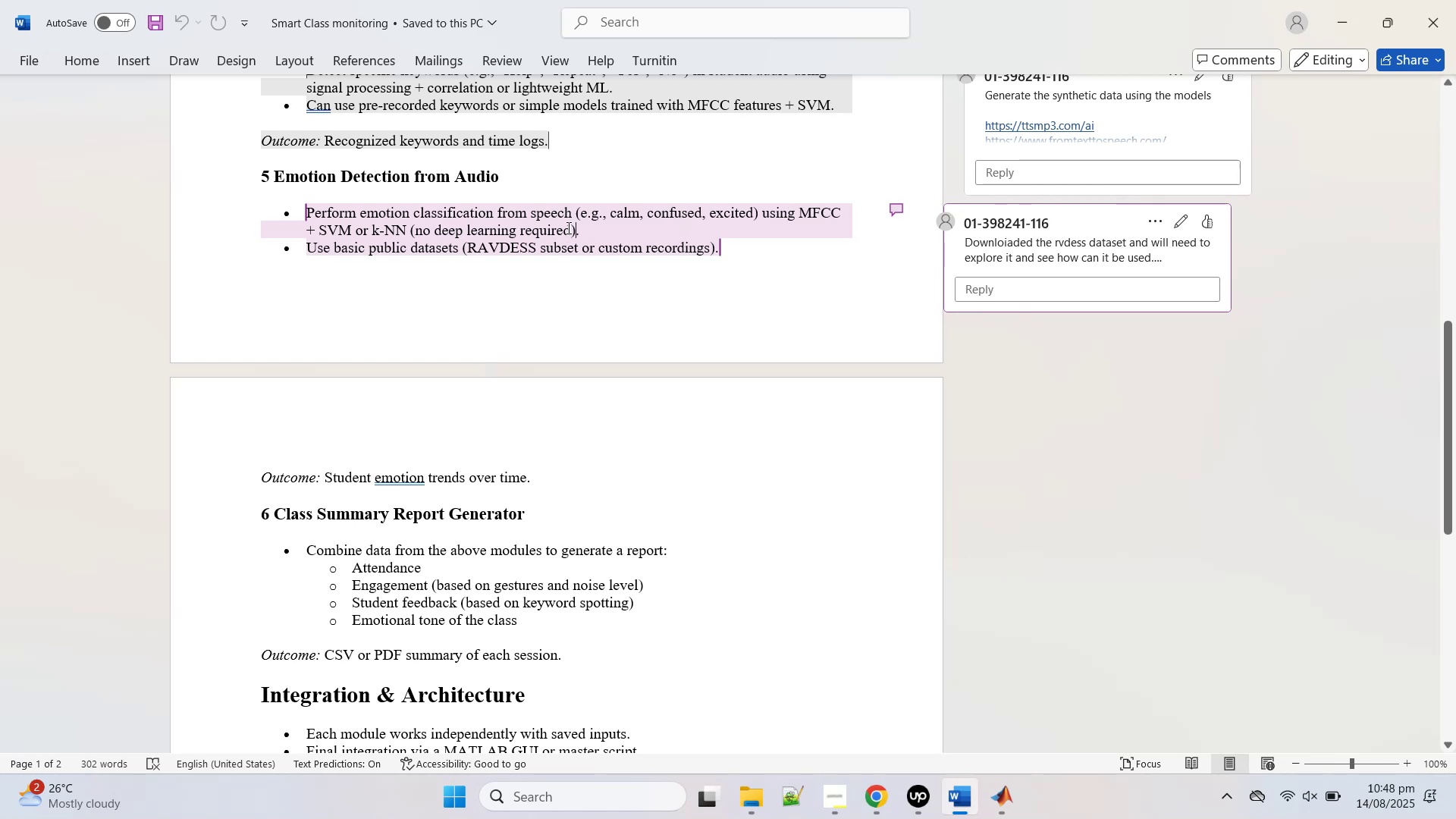 
left_click_drag(start_coordinate=[567, 228], to_coordinate=[414, 233])
 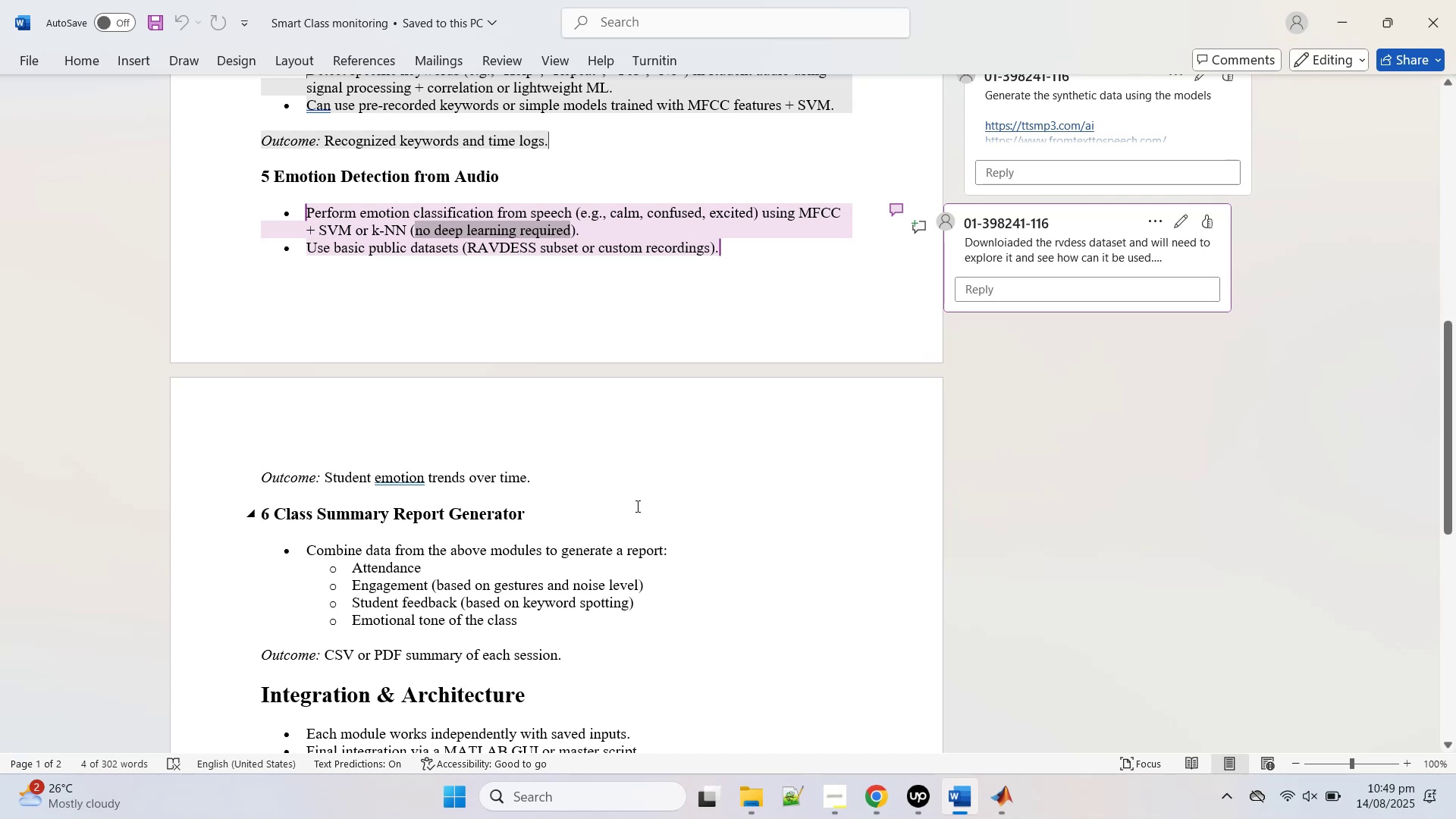 
wait(63.59)
 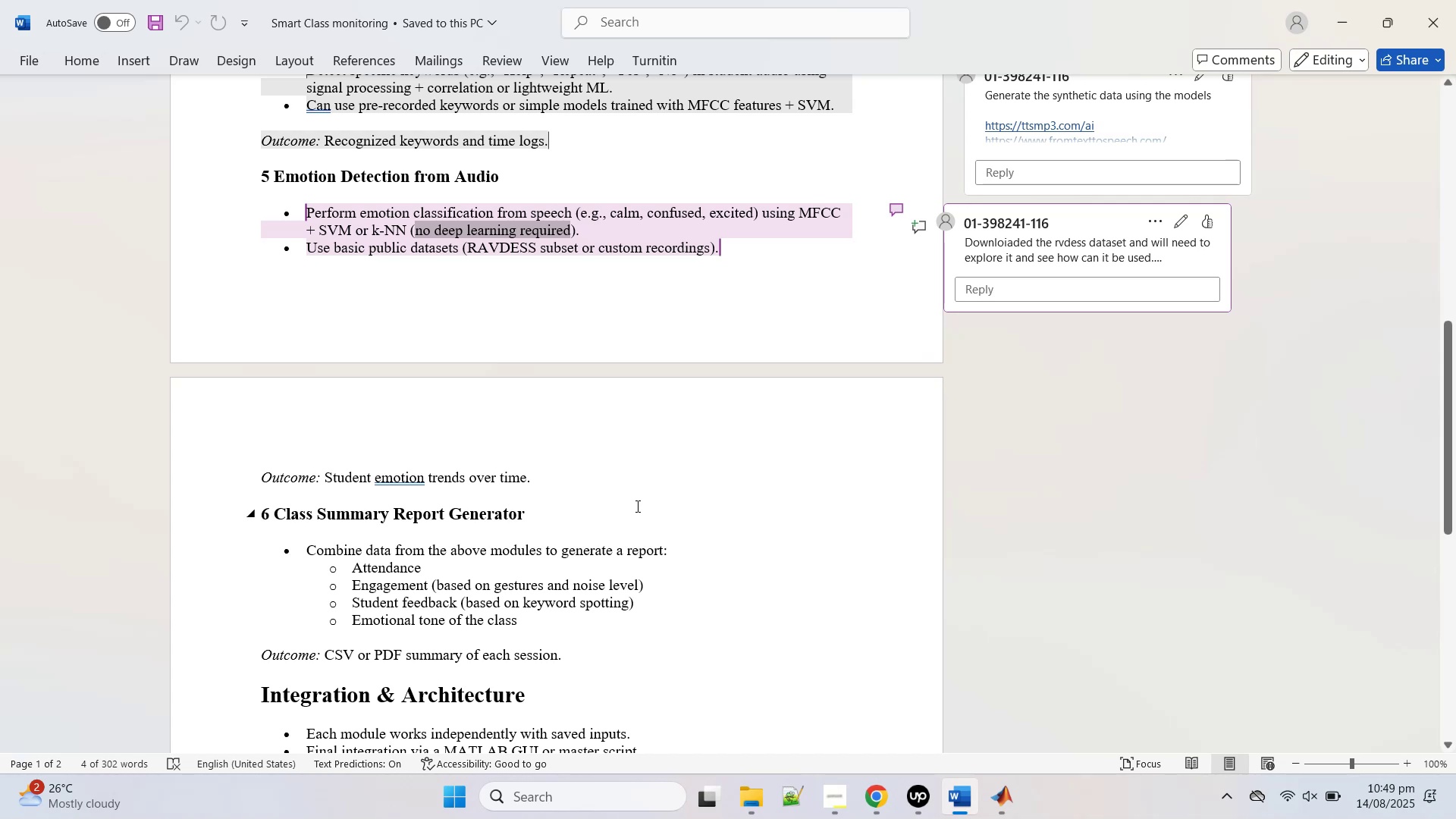 
left_click([637, 508])
 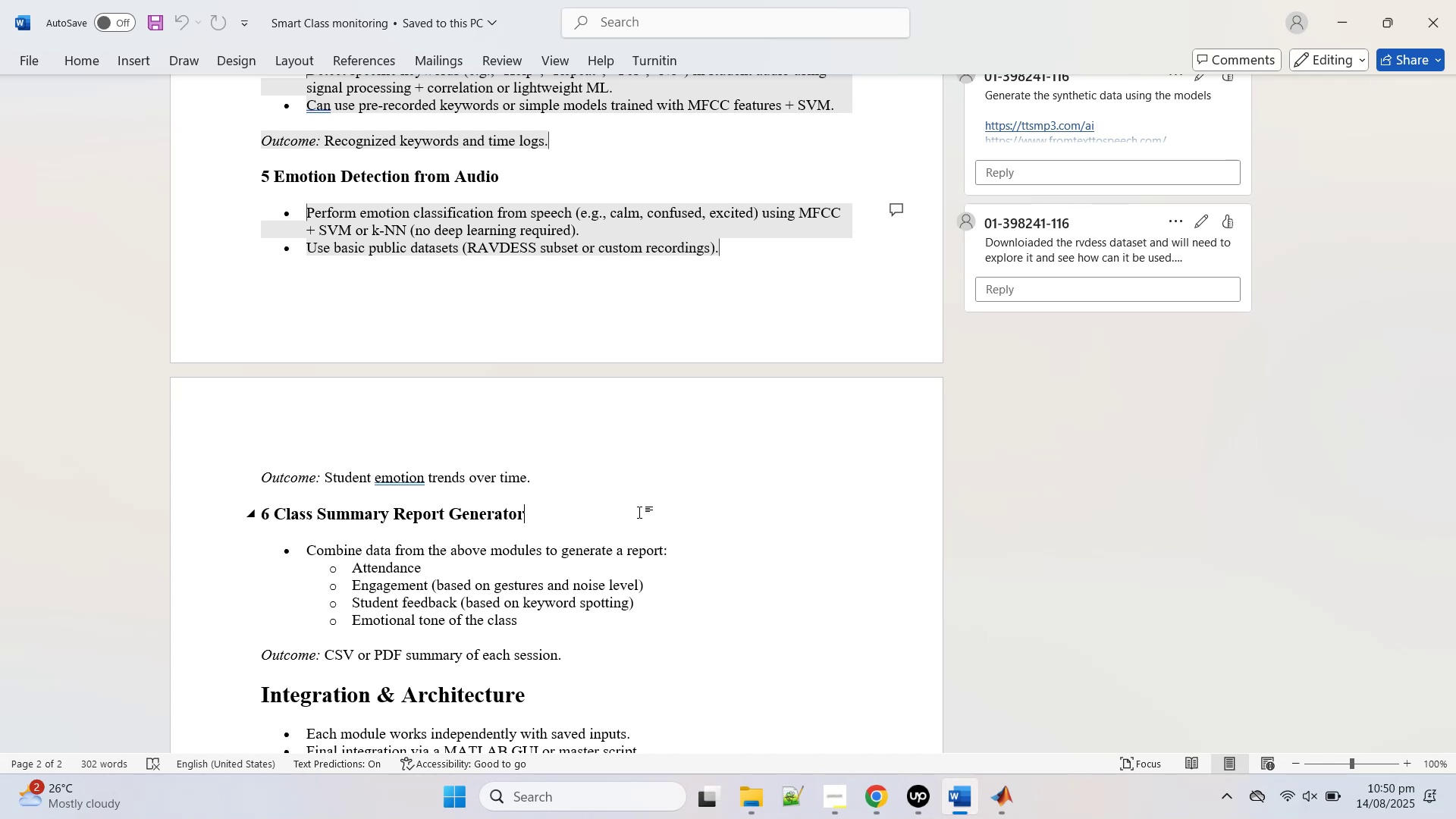 
wait(22.11)
 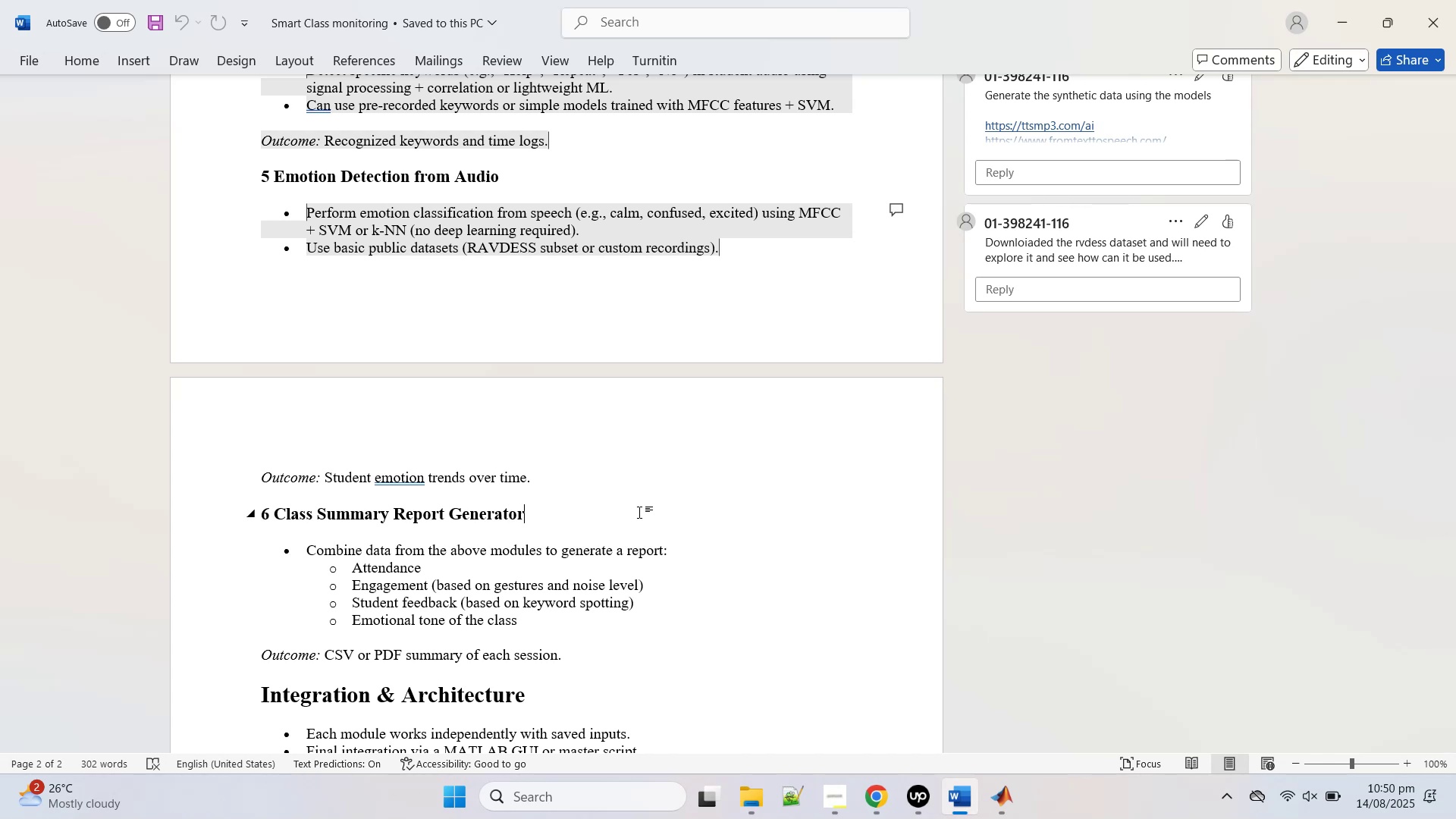 
left_click([1348, 0])
 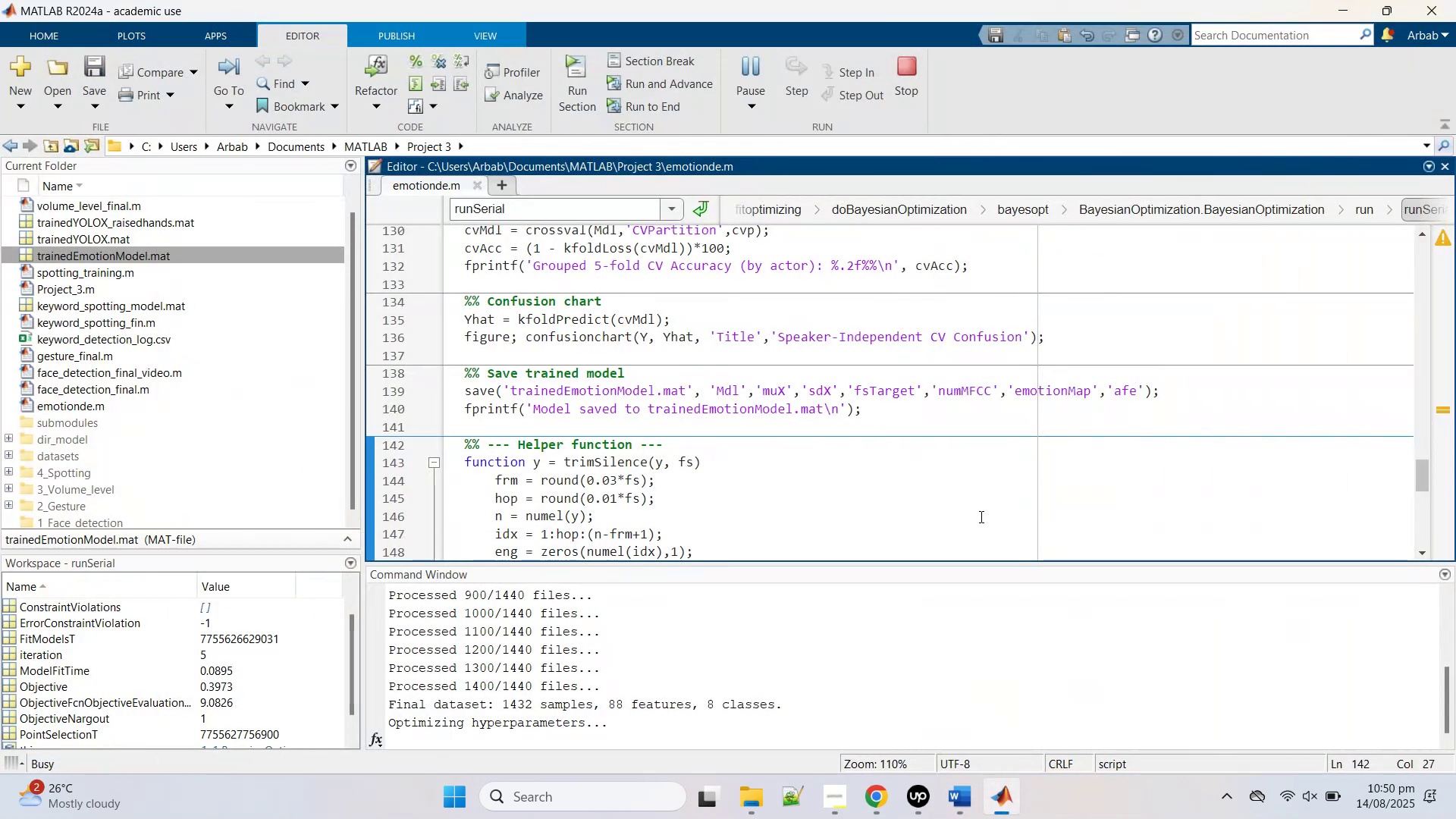 
left_click([927, 451])
 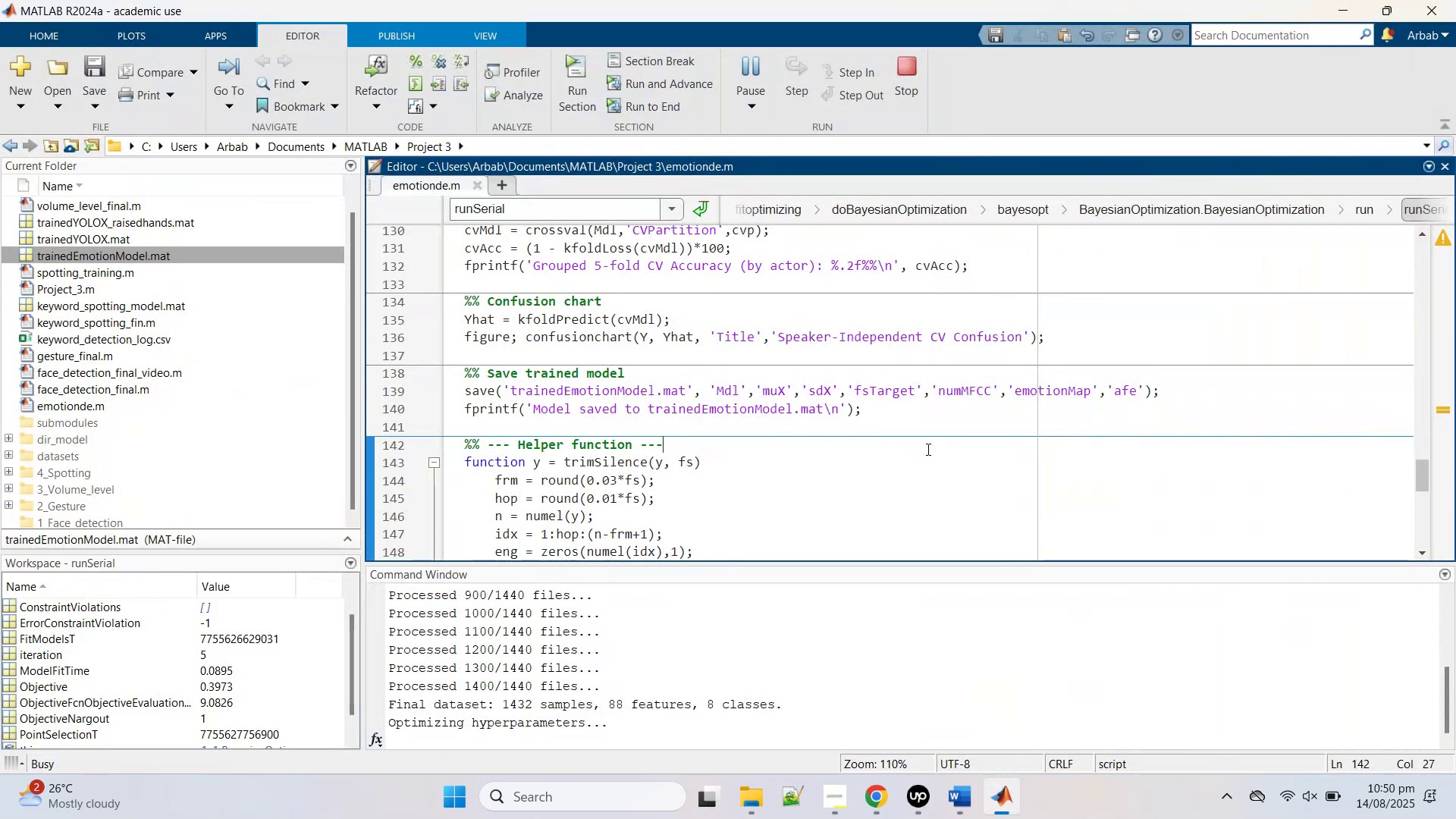 
left_click([927, 449])
 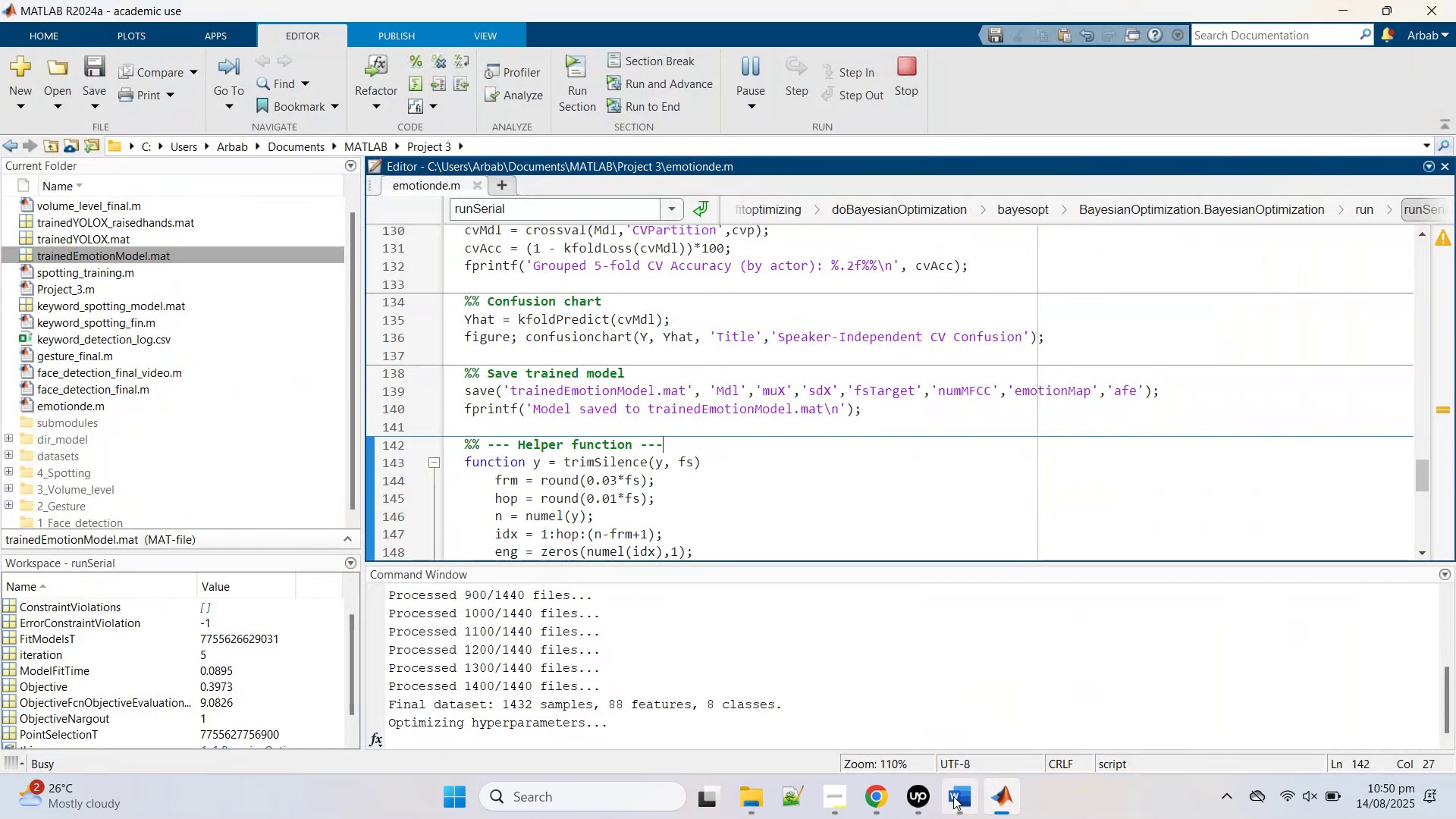 
left_click([953, 796])
 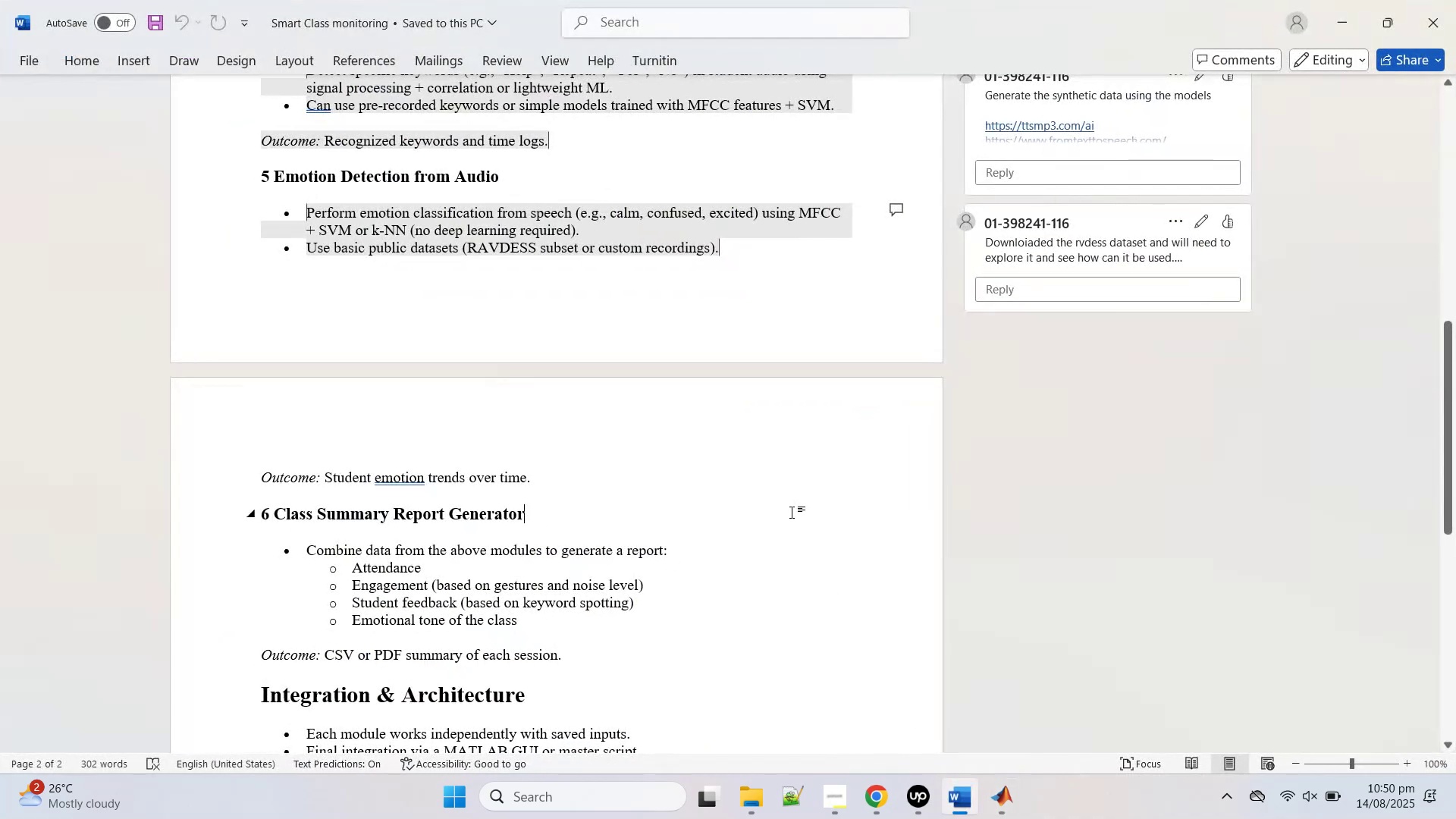 
scroll: coordinate [790, 509], scroll_direction: down, amount: 4.0
 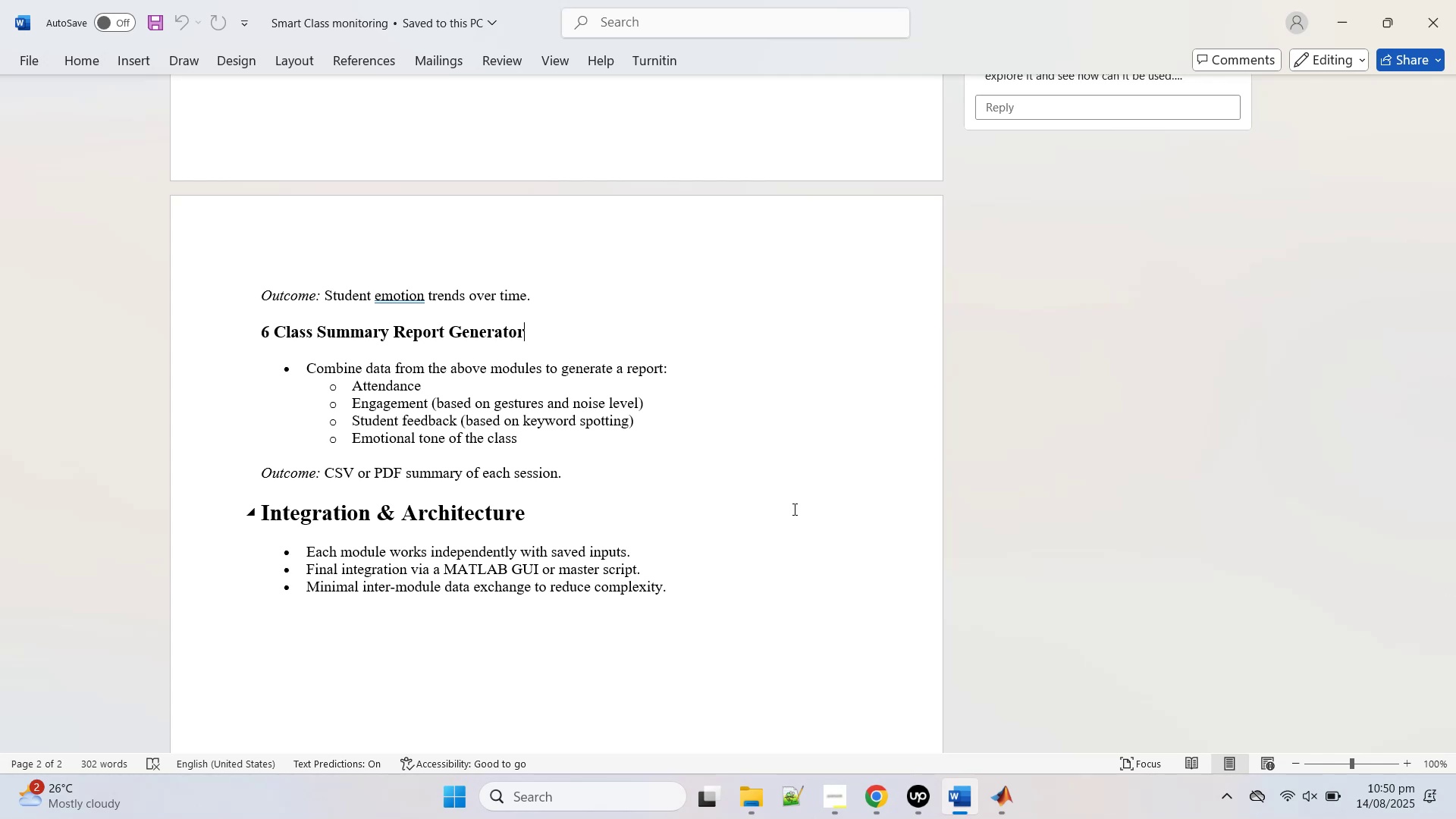 
wait(23.53)
 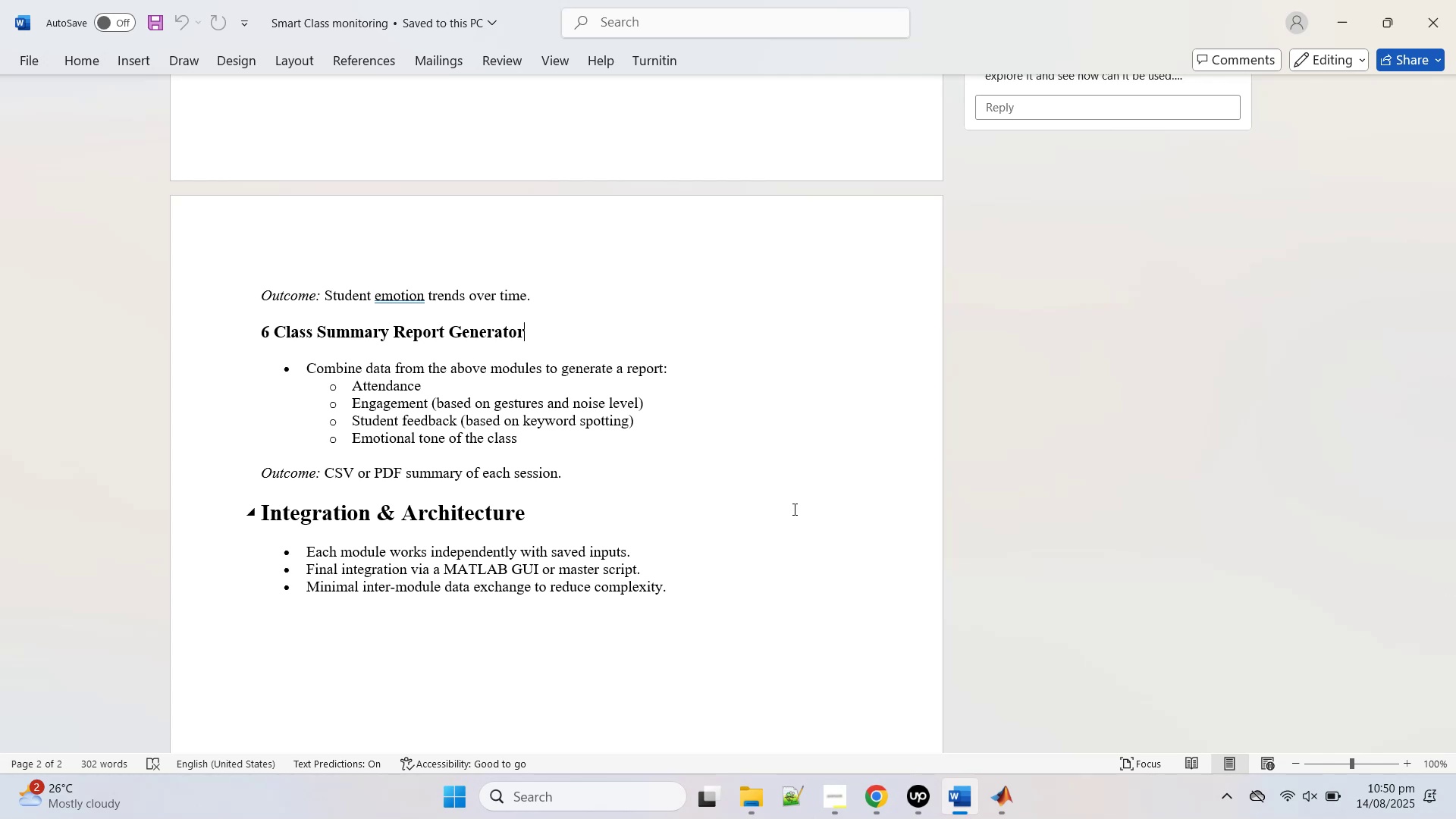 
mouse_move([903, 800])
 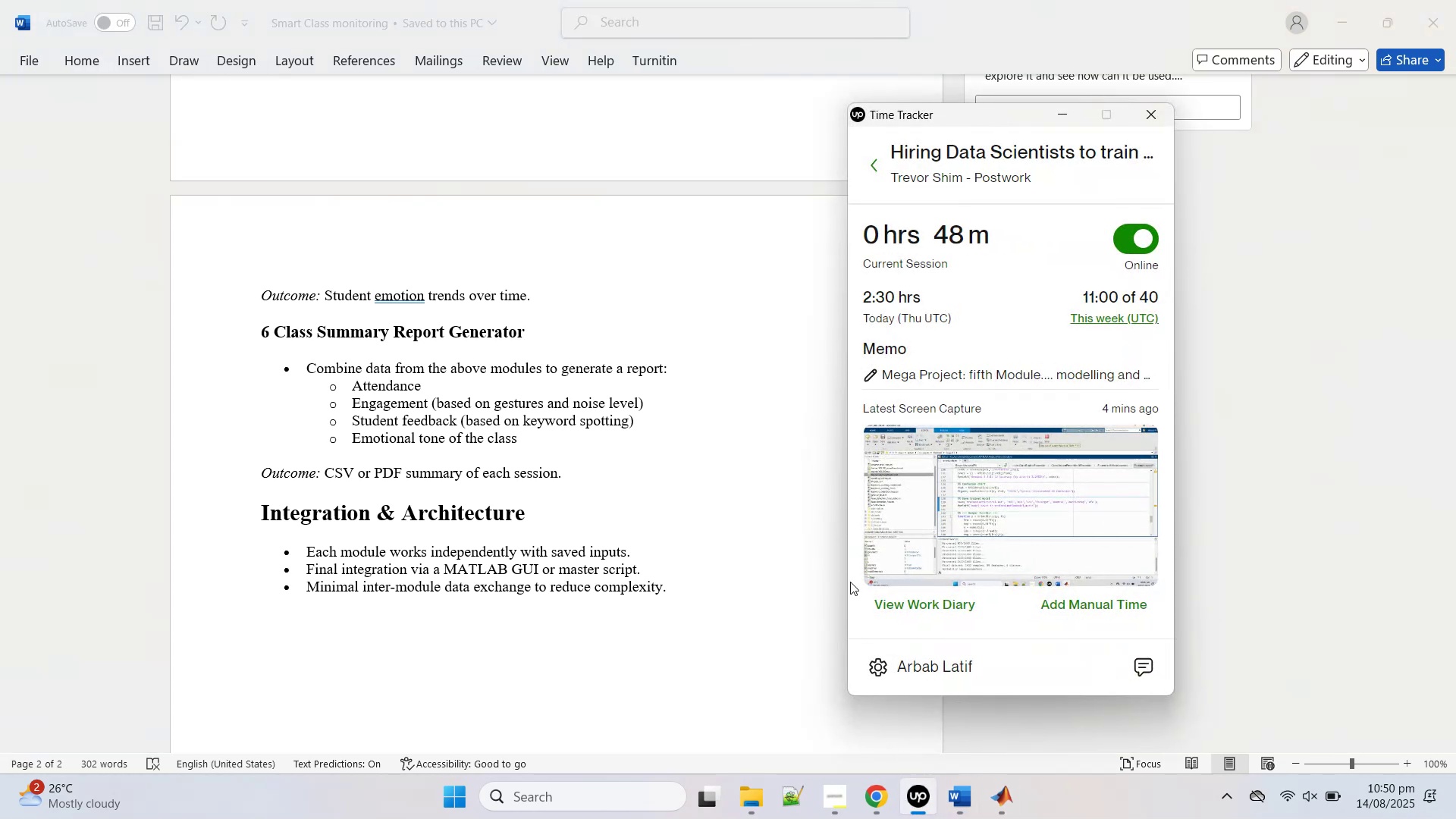 
left_click([849, 581])
 